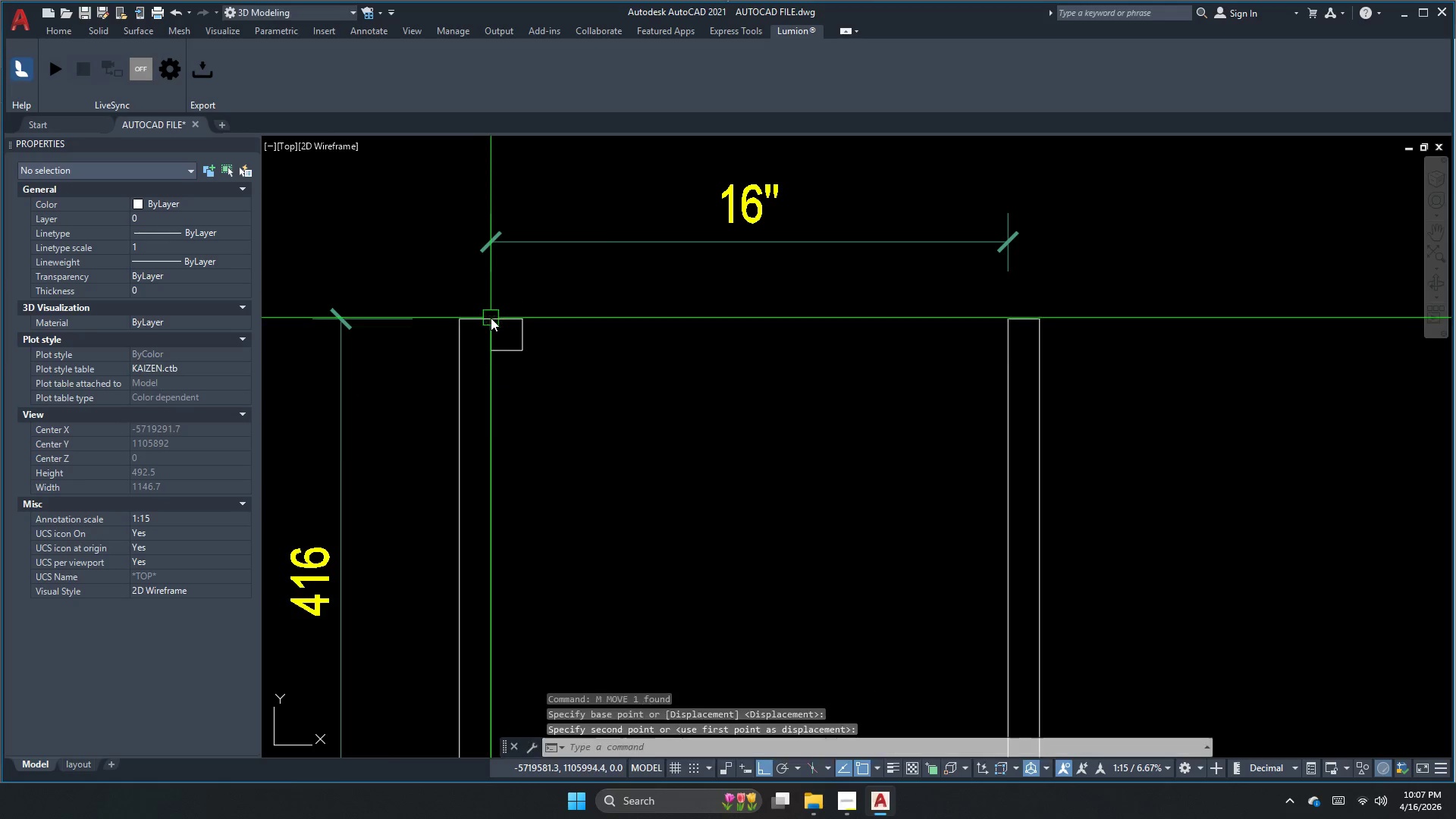 
key(Escape)
 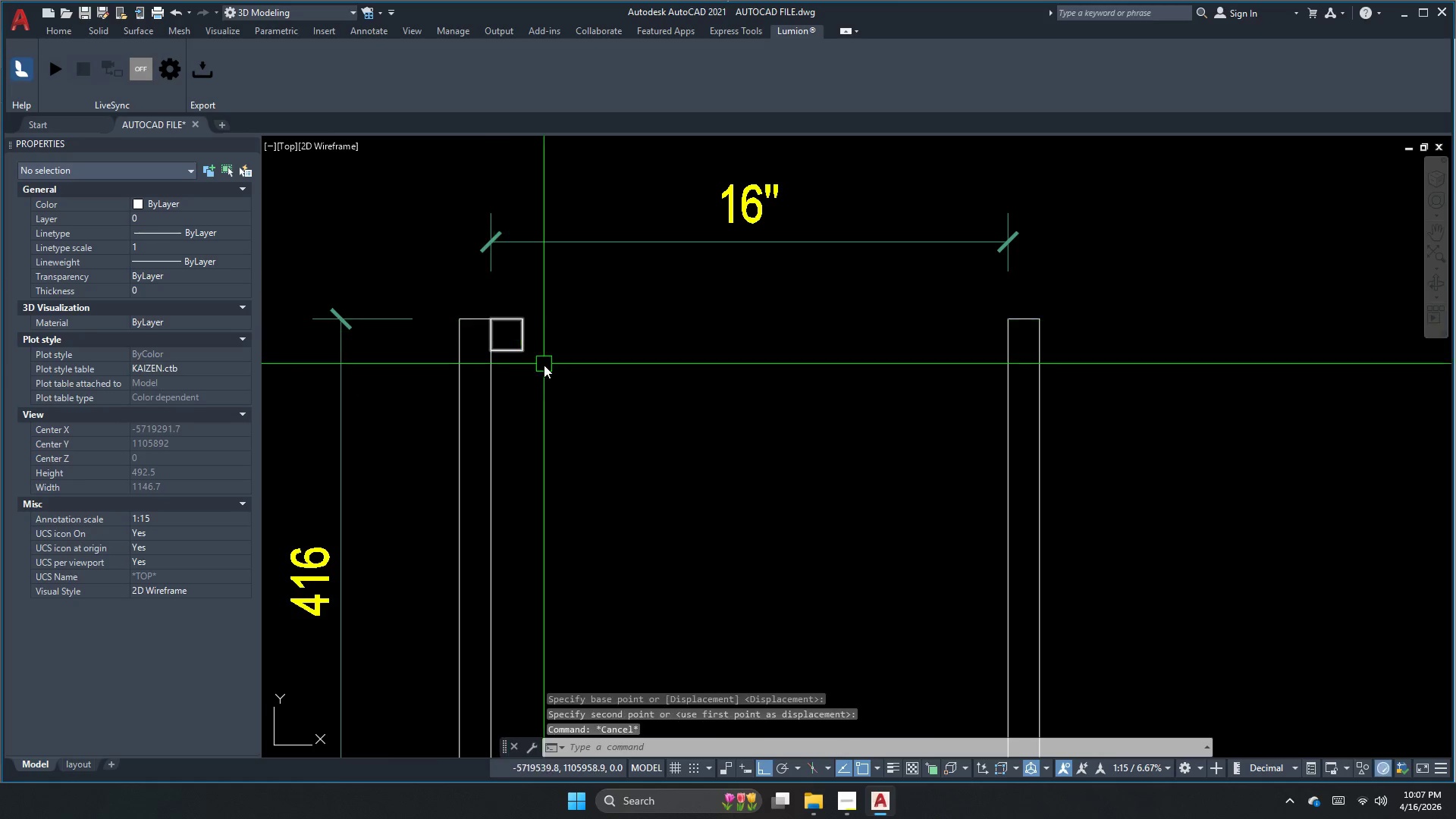 
key(S)
 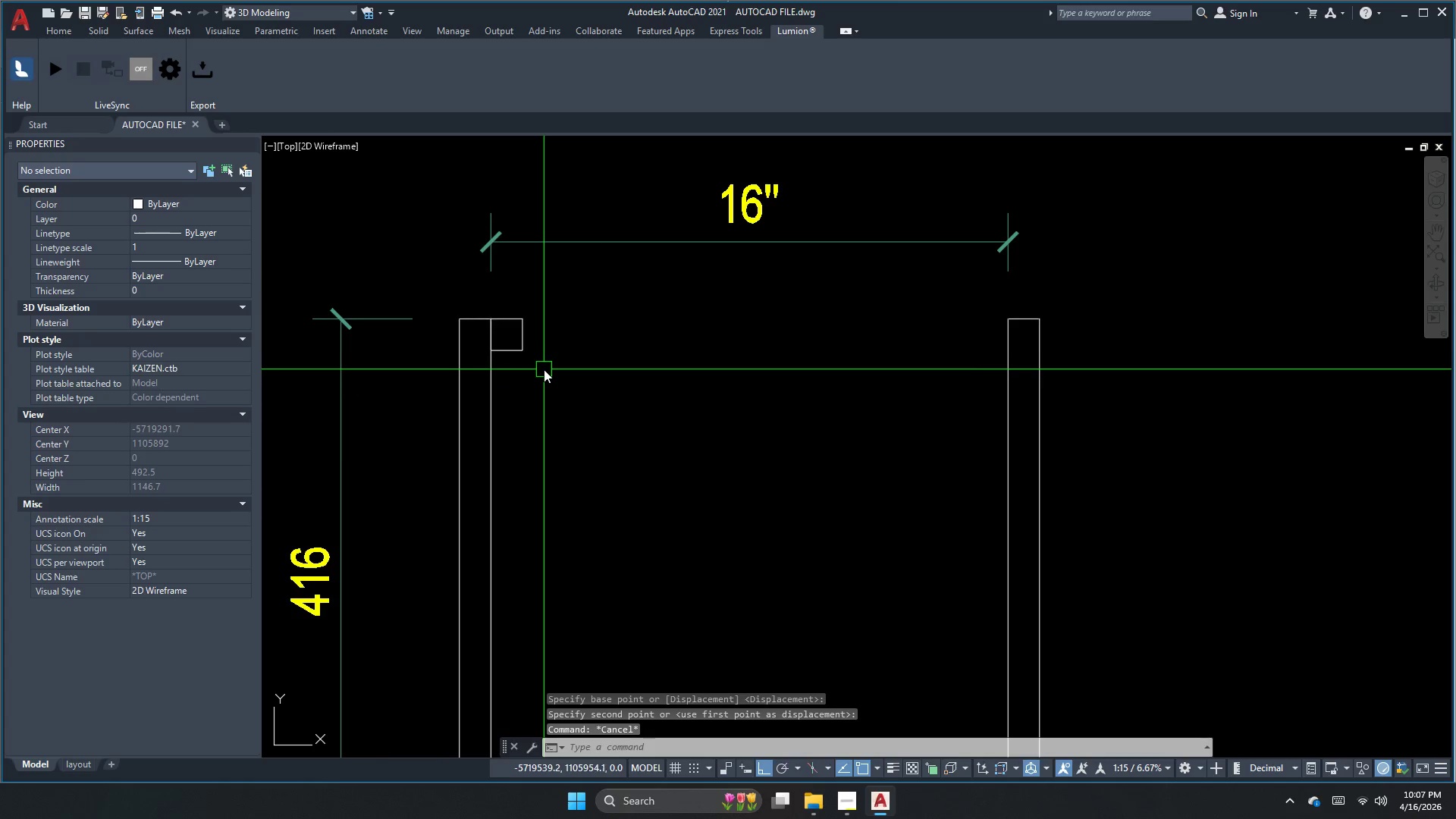 
key(Space)
 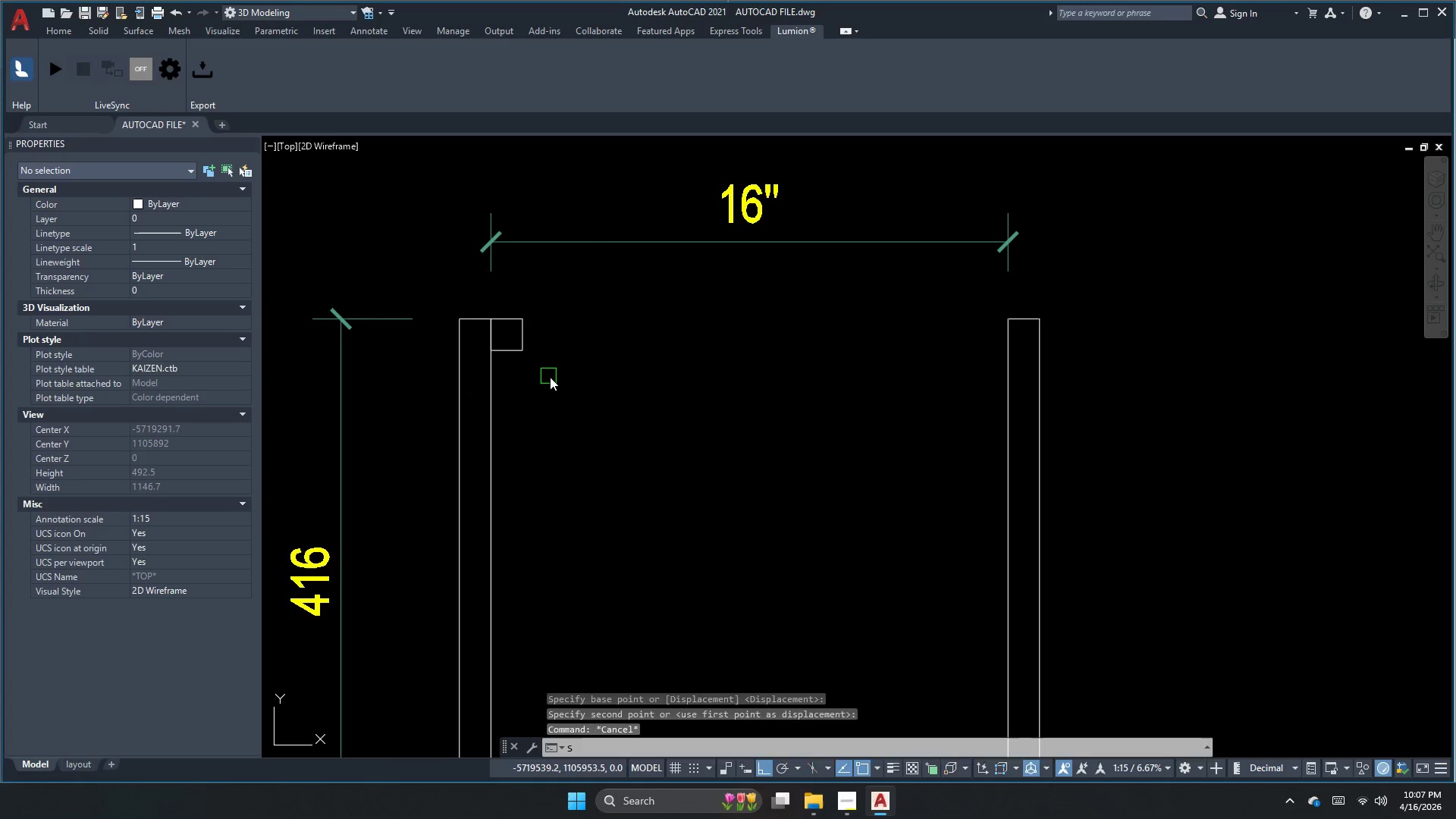 
left_click_drag(start_coordinate=[551, 377], to_coordinate=[541, 354])
 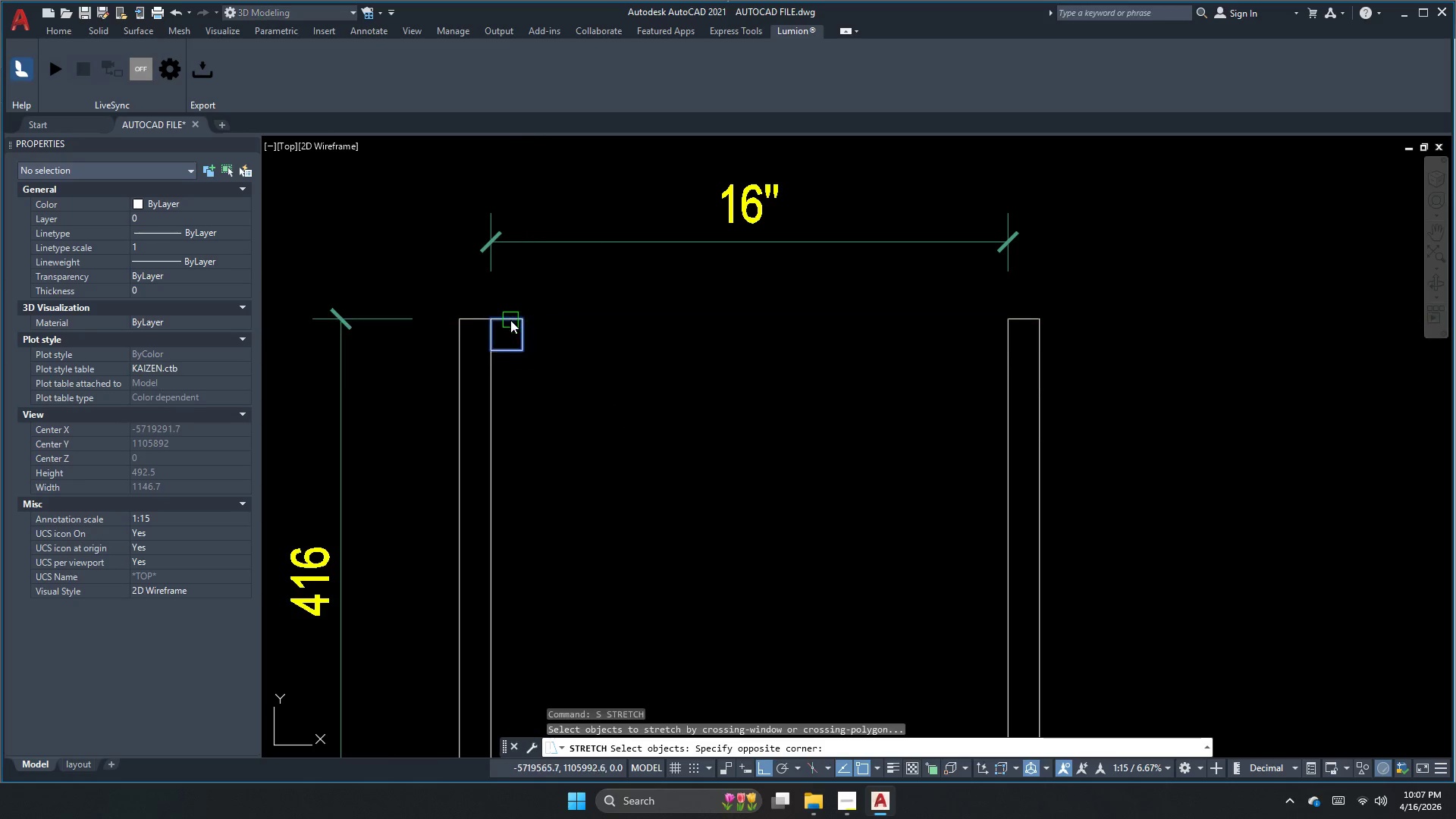 
key(Space)
 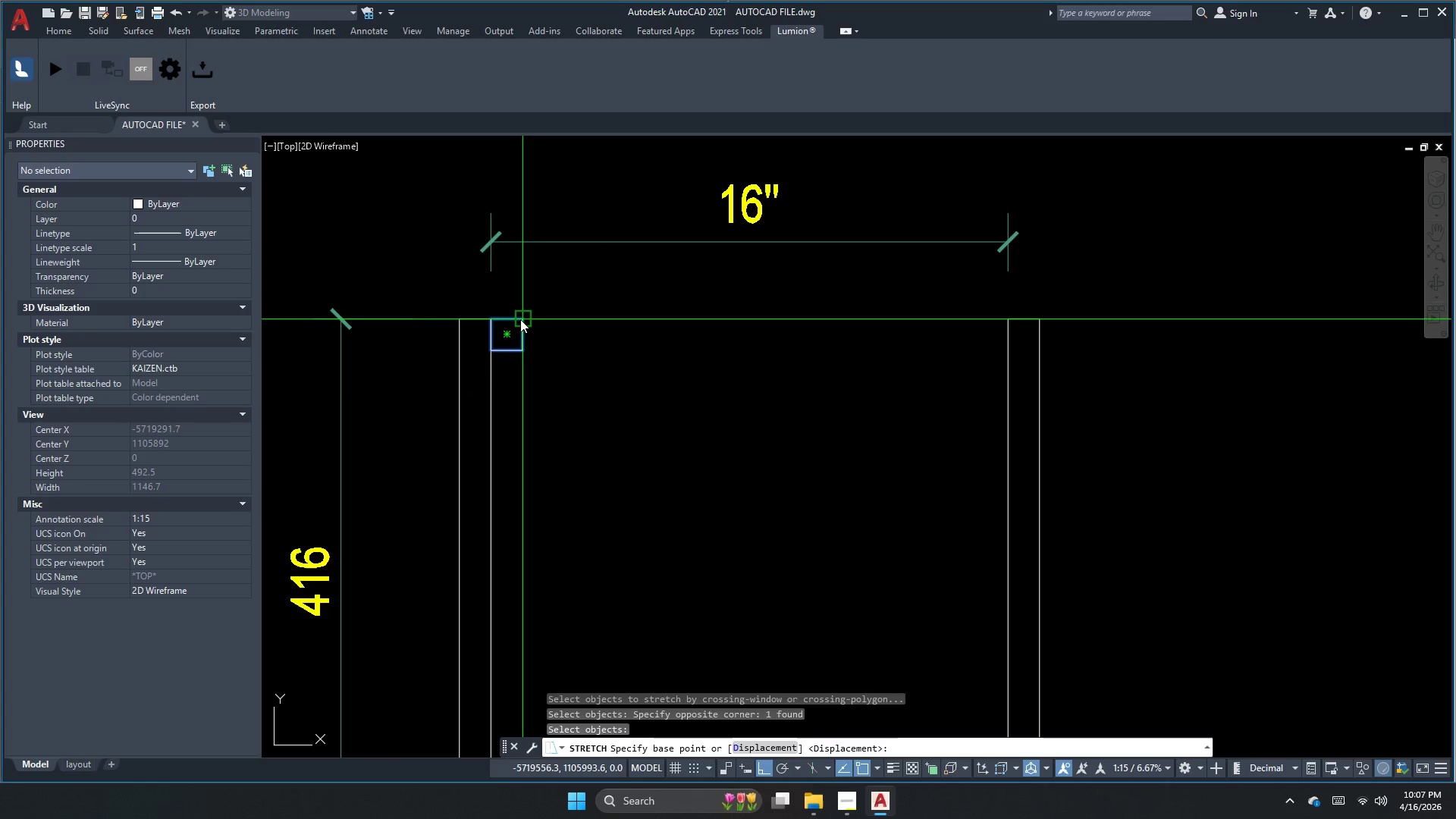 
left_click_drag(start_coordinate=[520, 319], to_coordinate=[546, 325])
 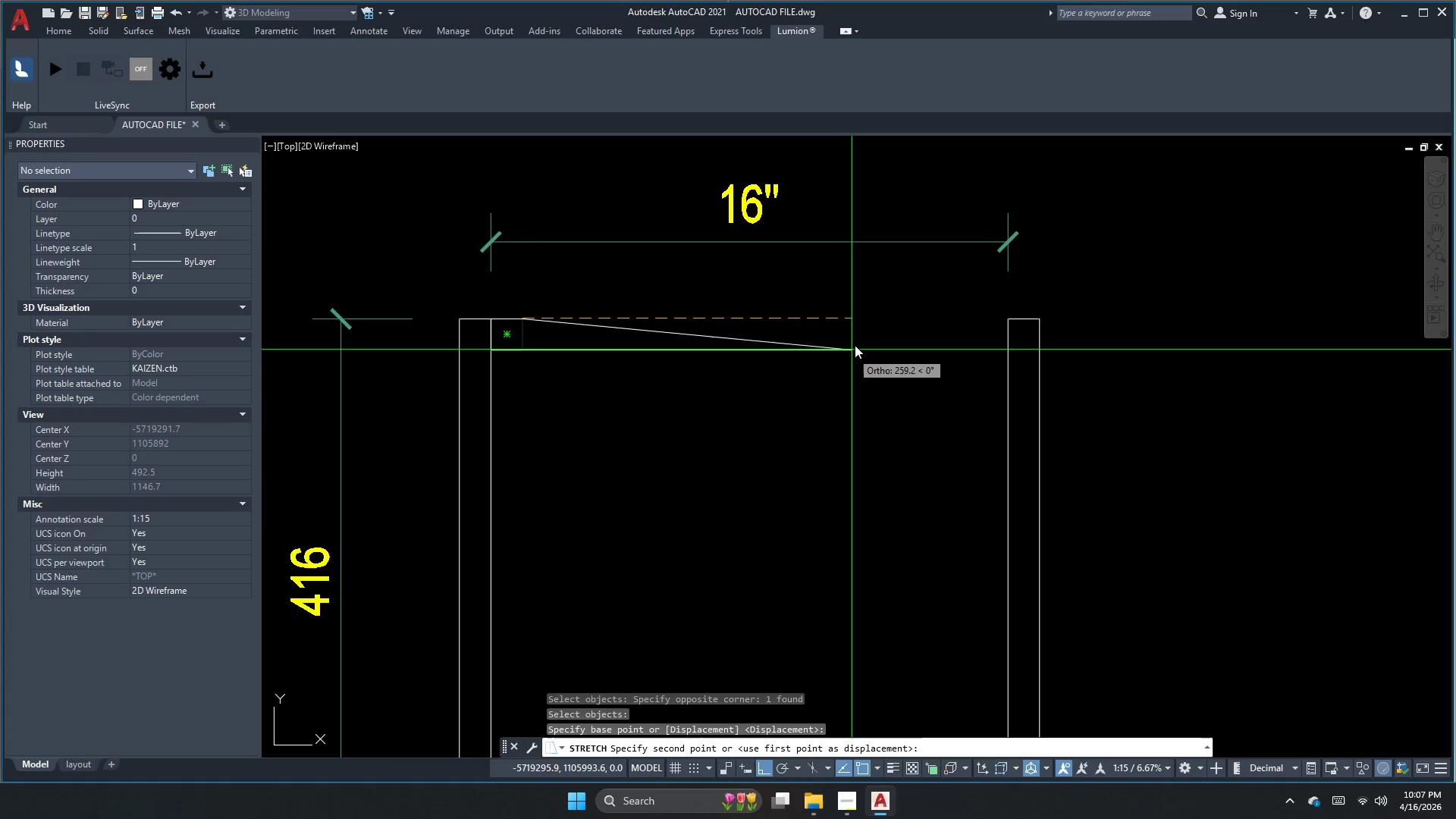 
key(Escape)
 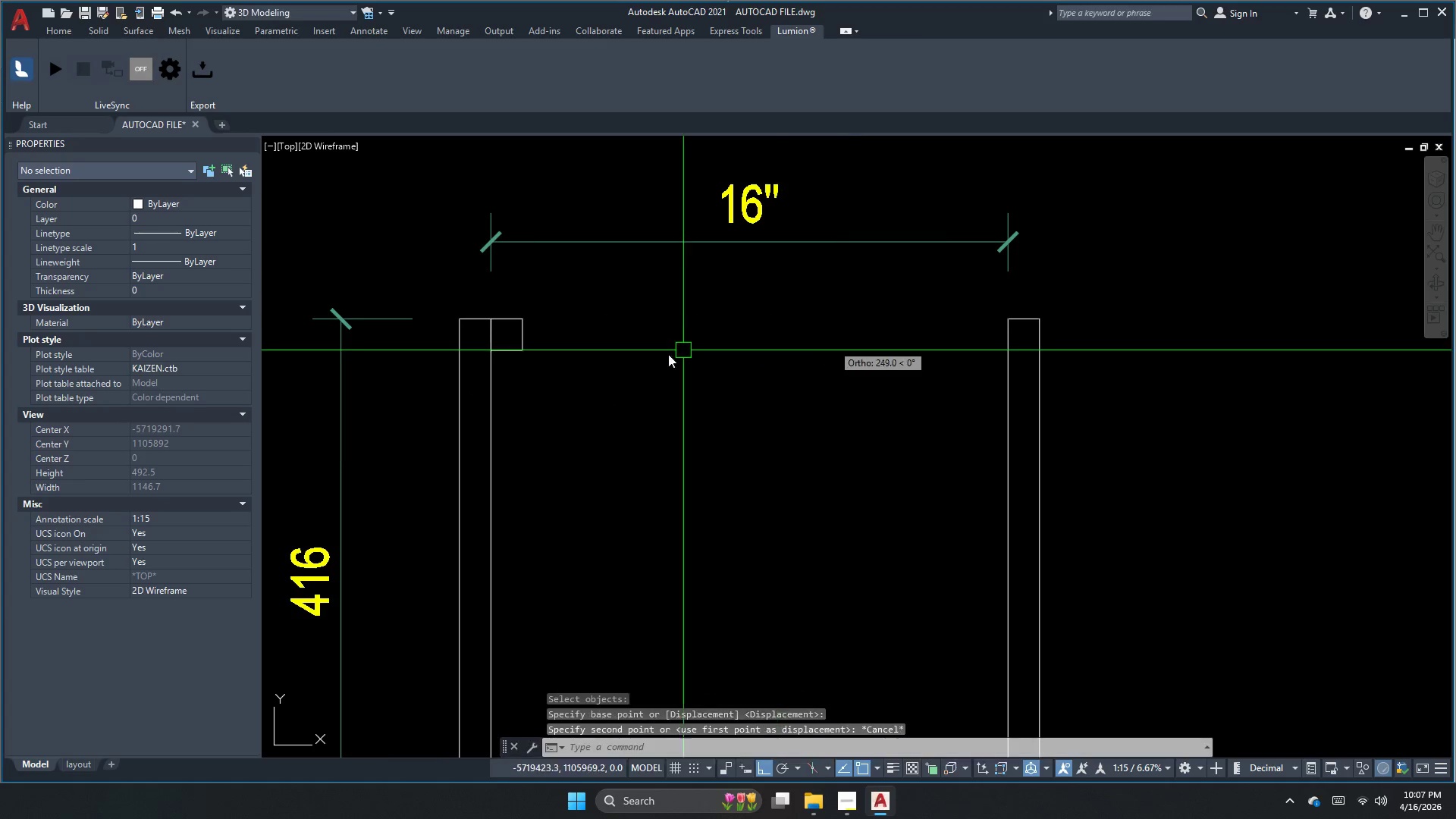 
key(S)
 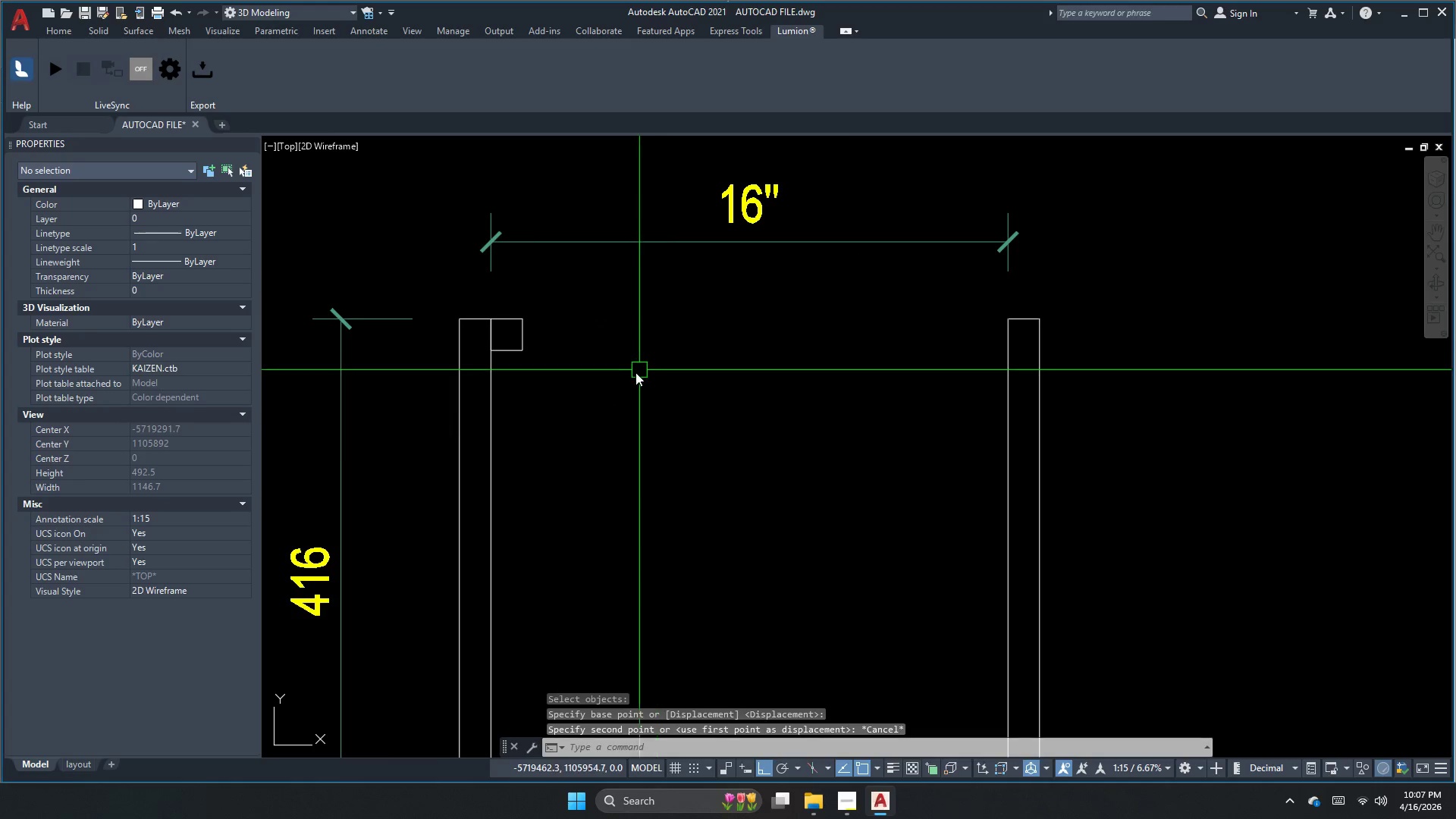 
key(Space)
 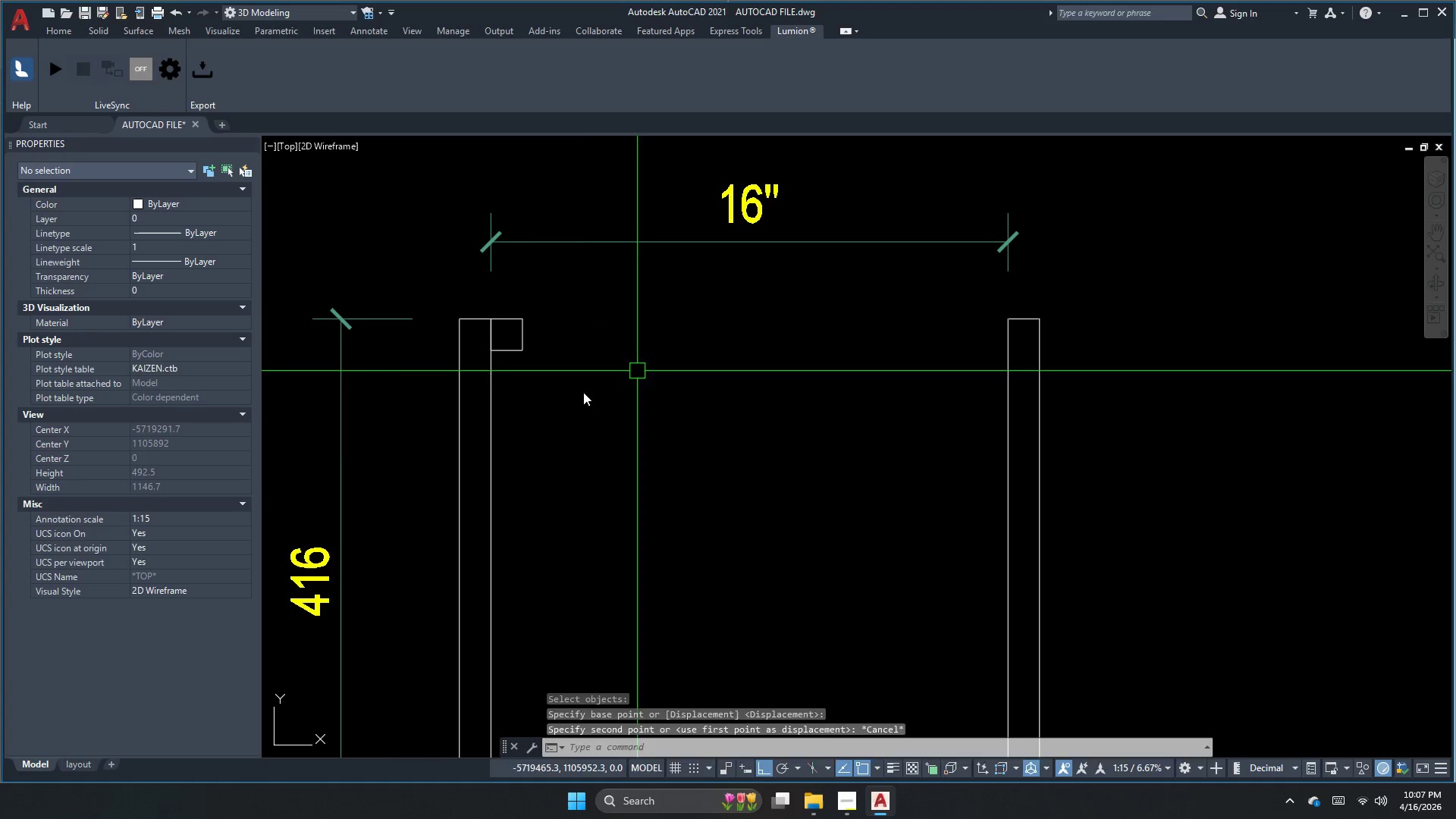 
left_click_drag(start_coordinate=[580, 394], to_coordinate=[577, 385])
 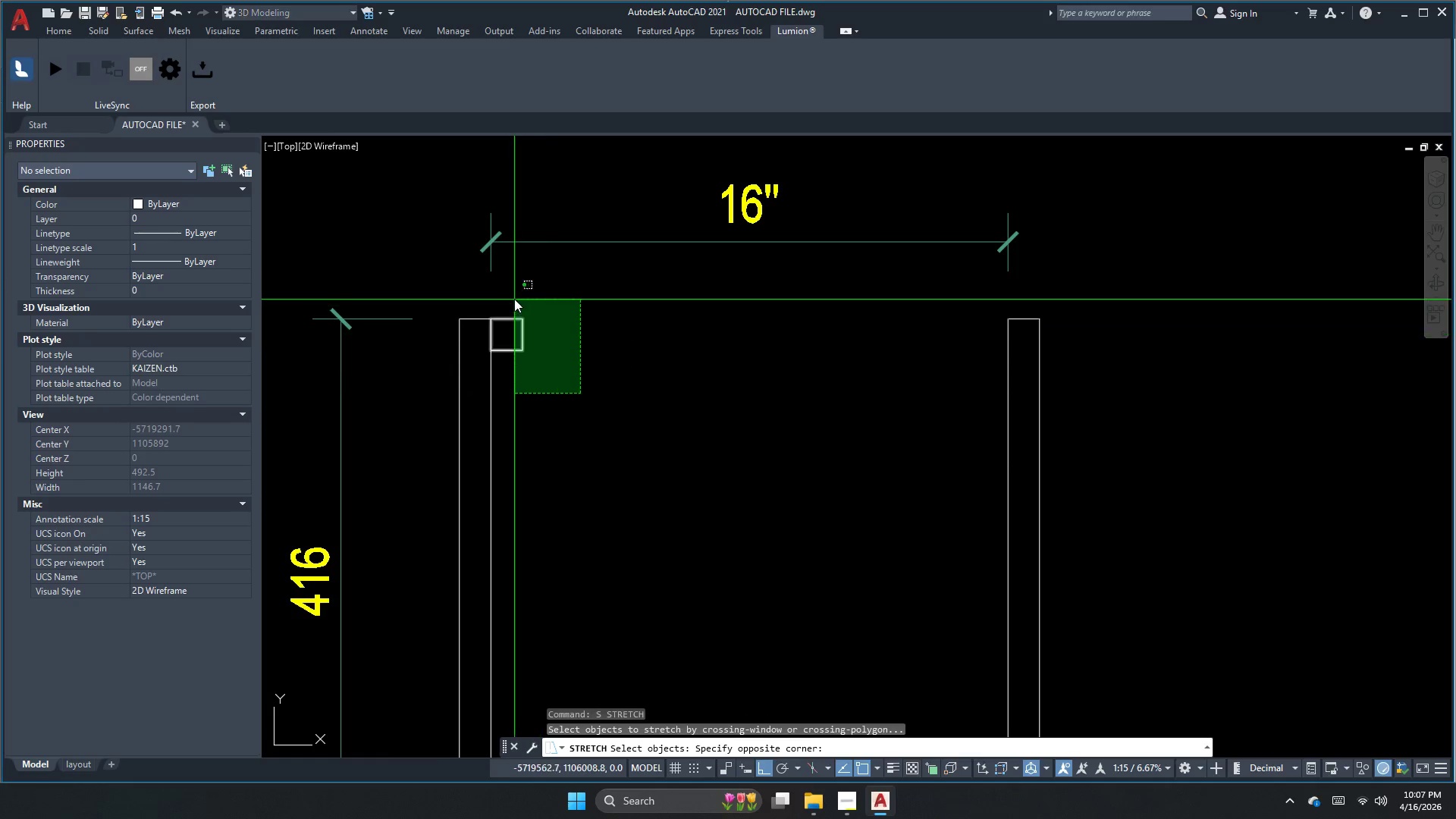 
double_click([513, 299])
 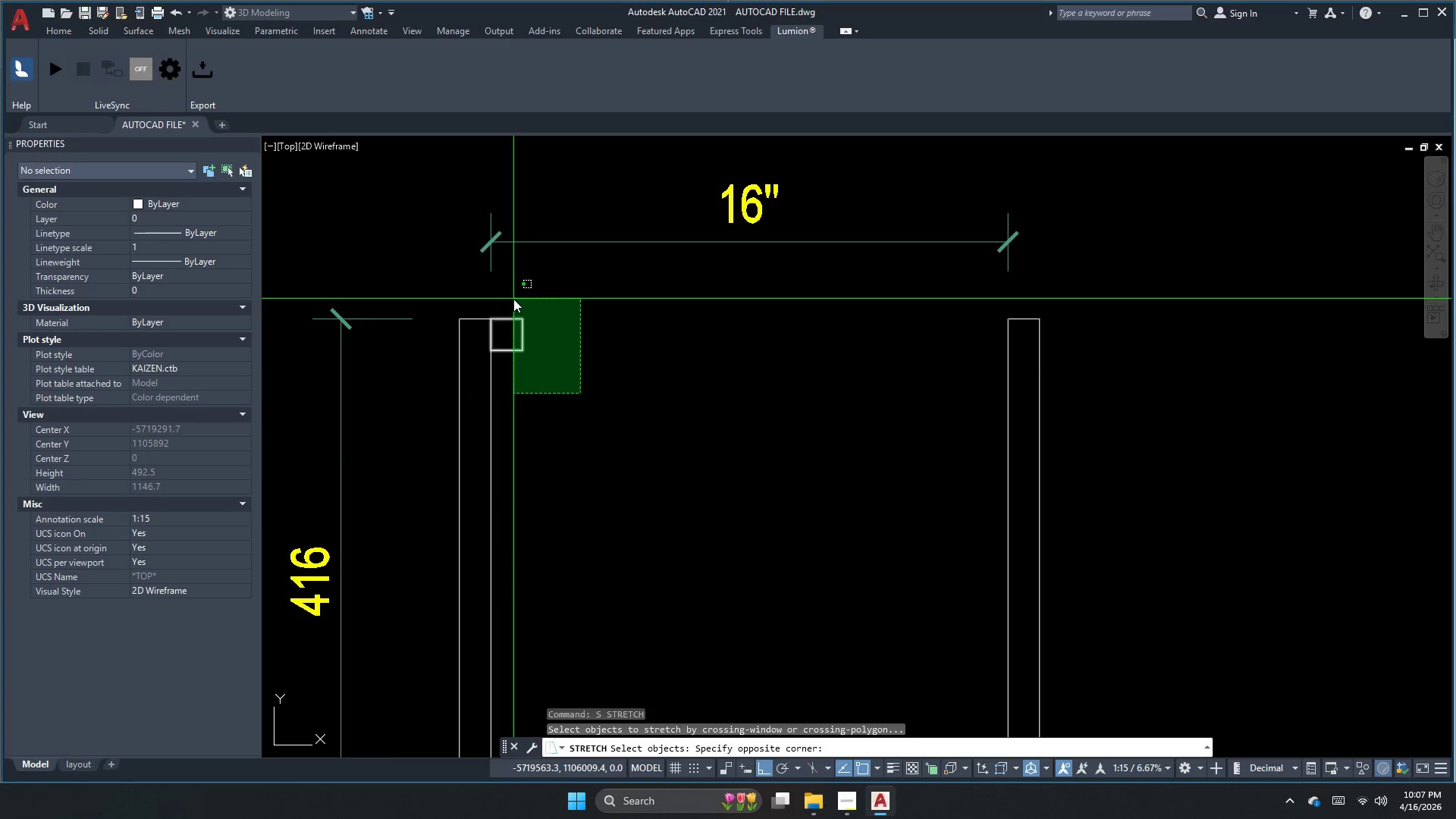 
key(Space)
 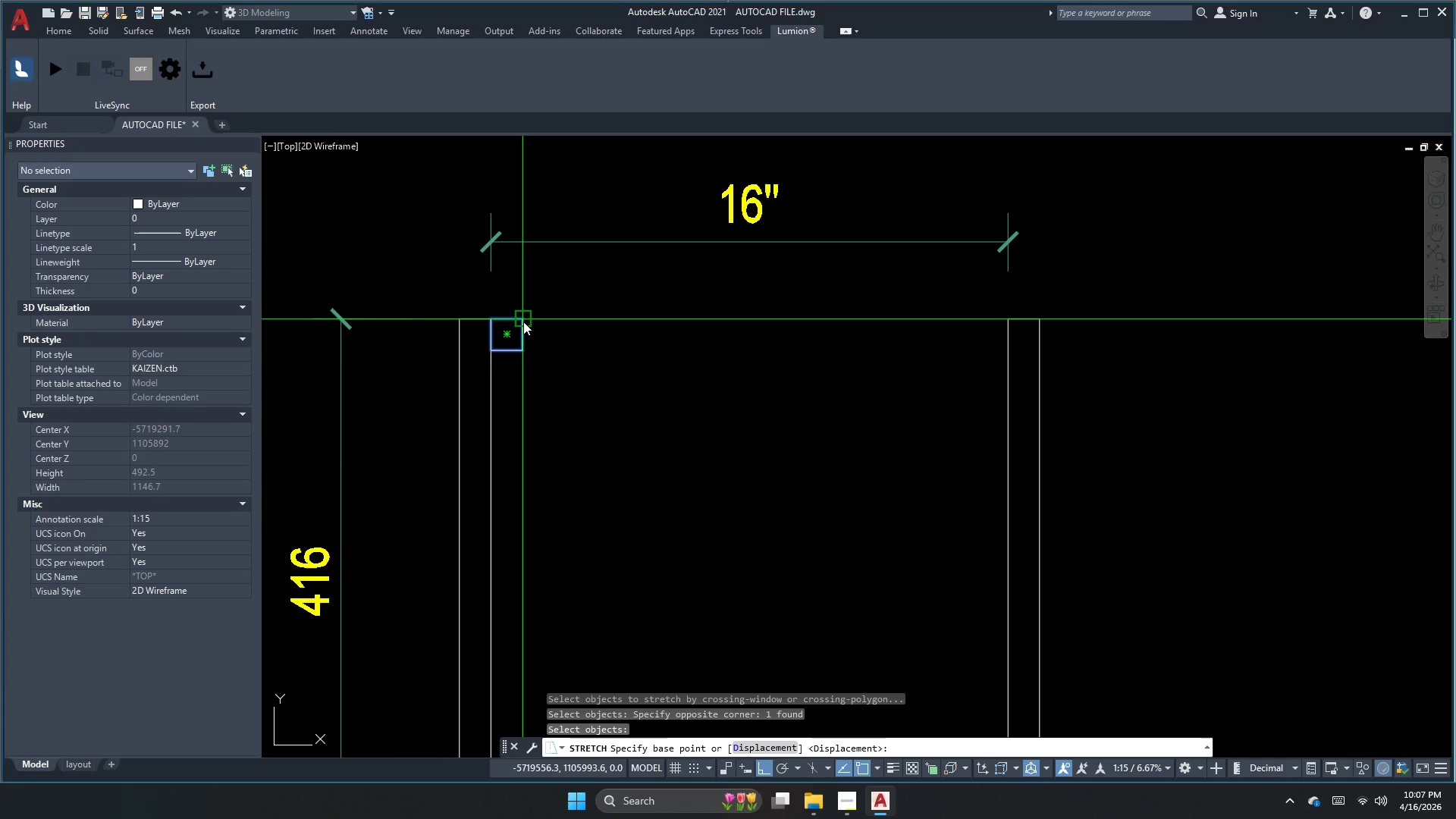 
left_click_drag(start_coordinate=[523, 322], to_coordinate=[531, 322])
 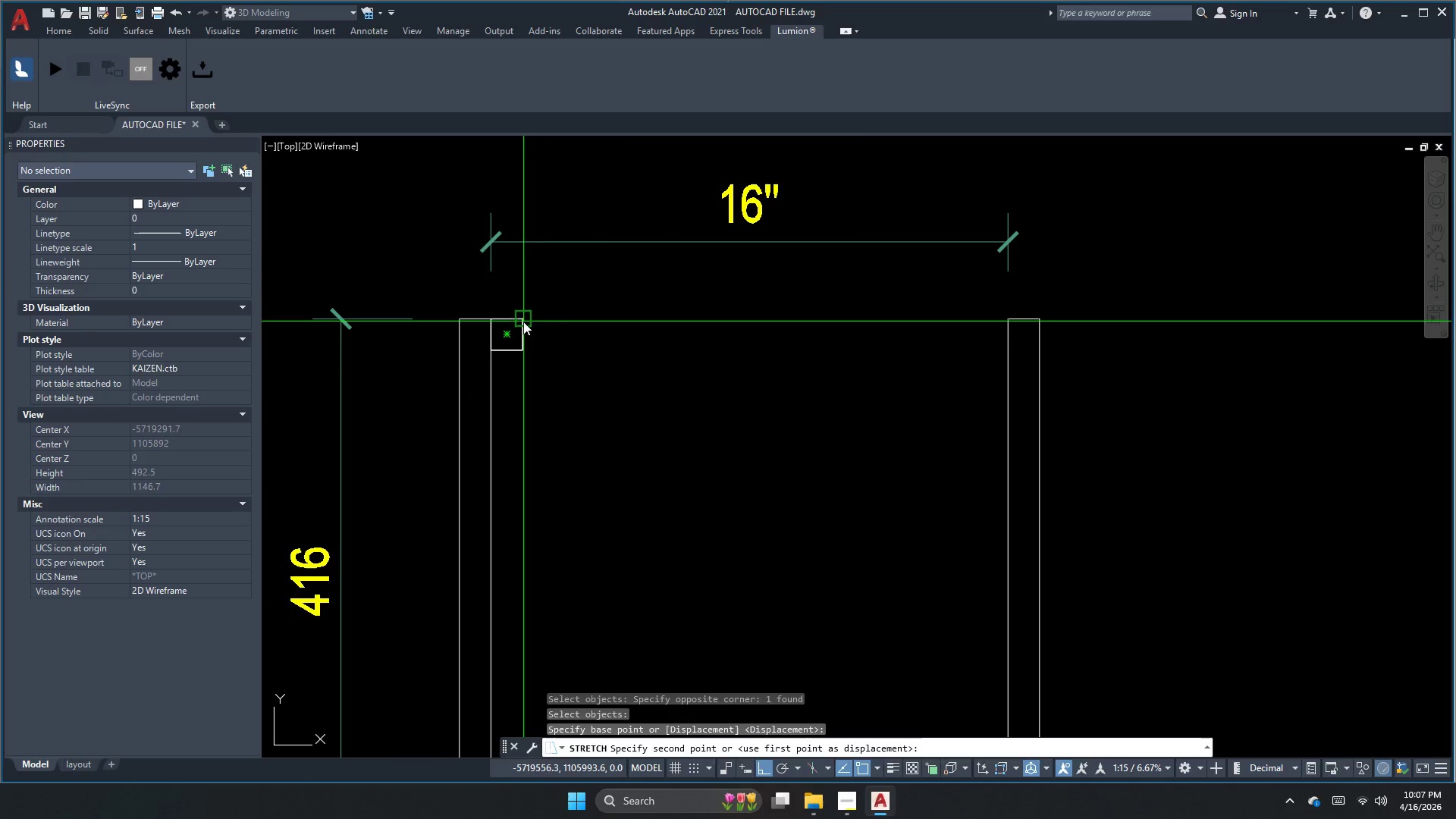 
left_click_drag(start_coordinate=[554, 323], to_coordinate=[595, 326])
 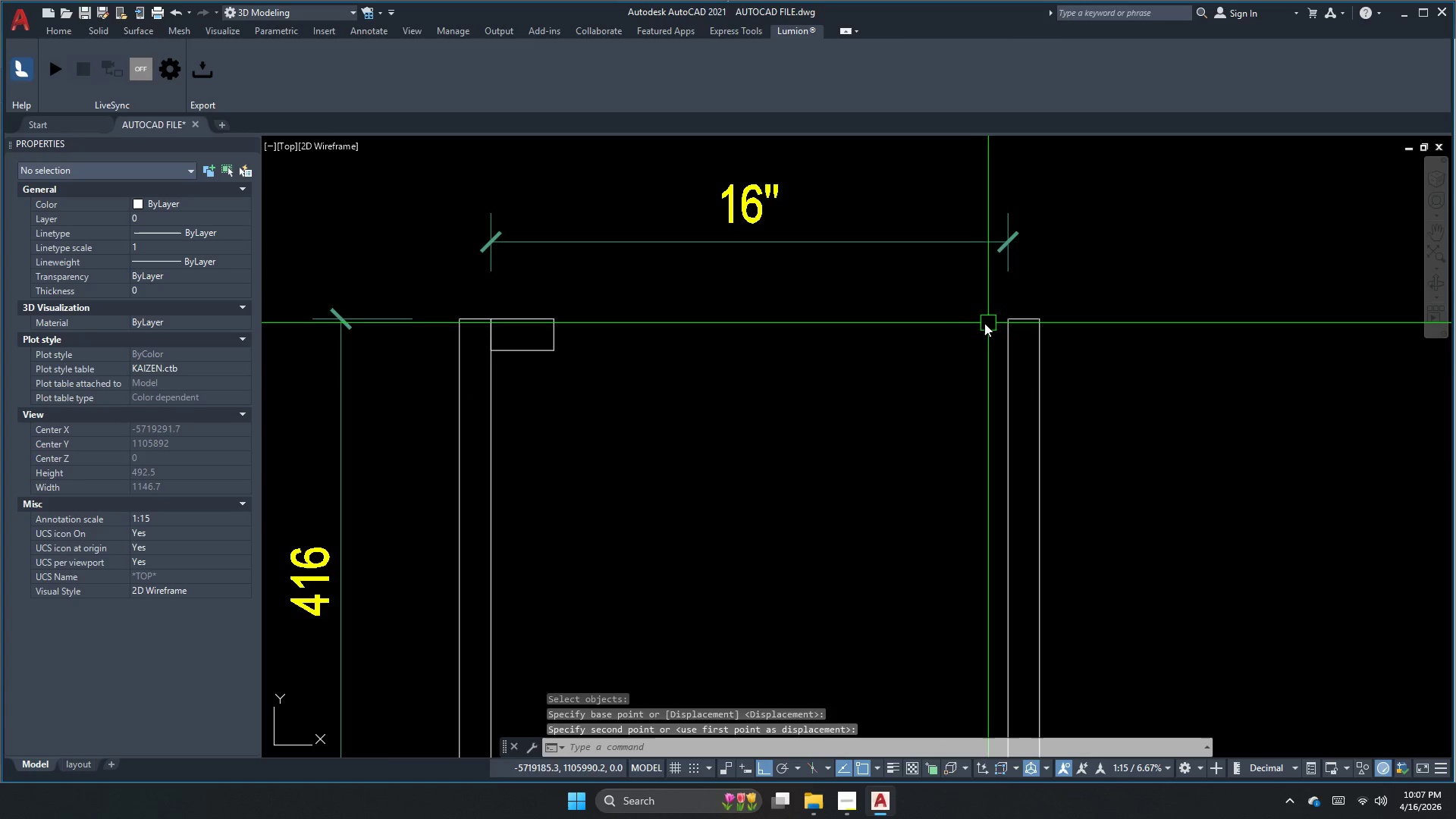 
key(Escape)
 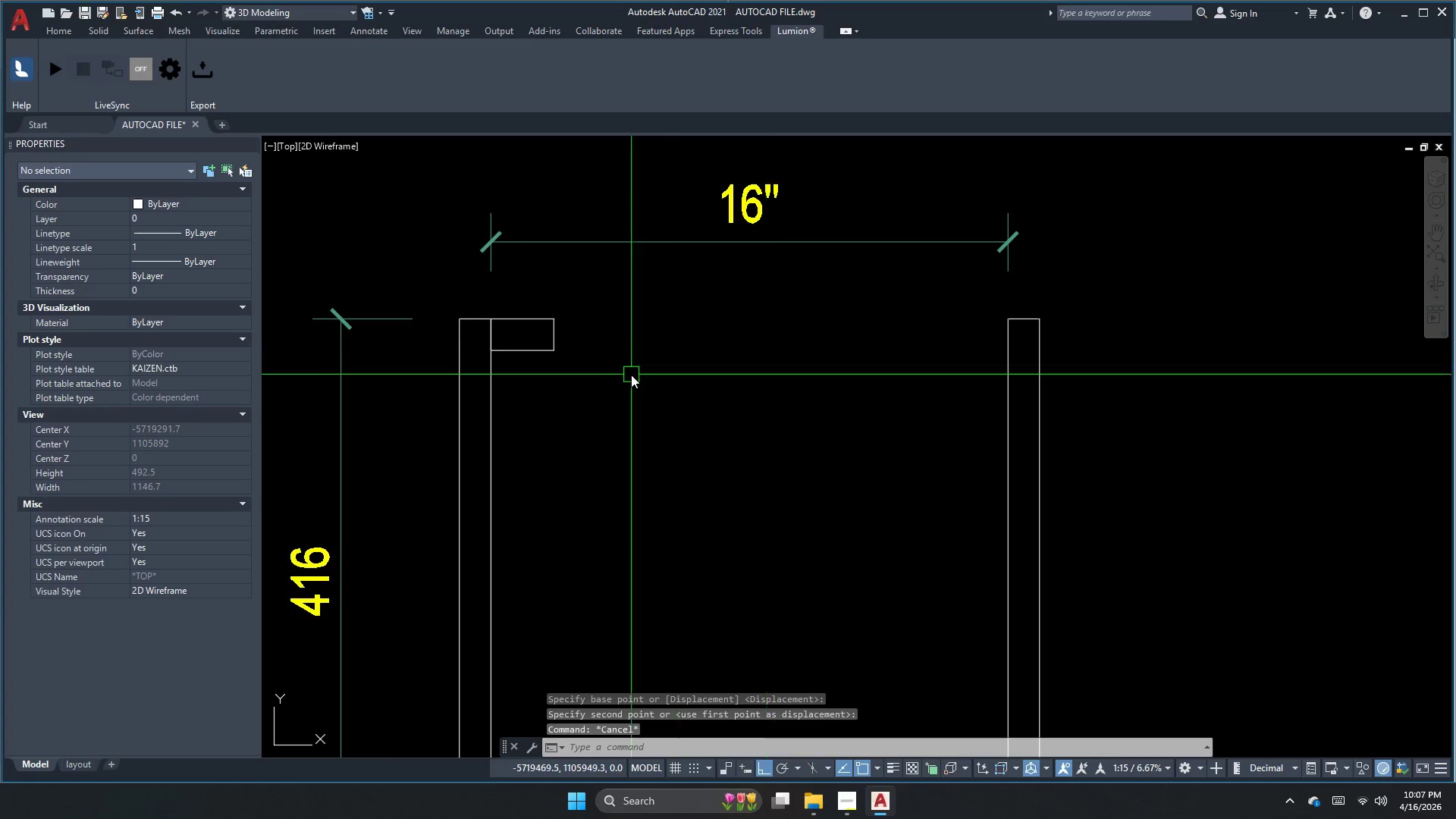 
key(S)
 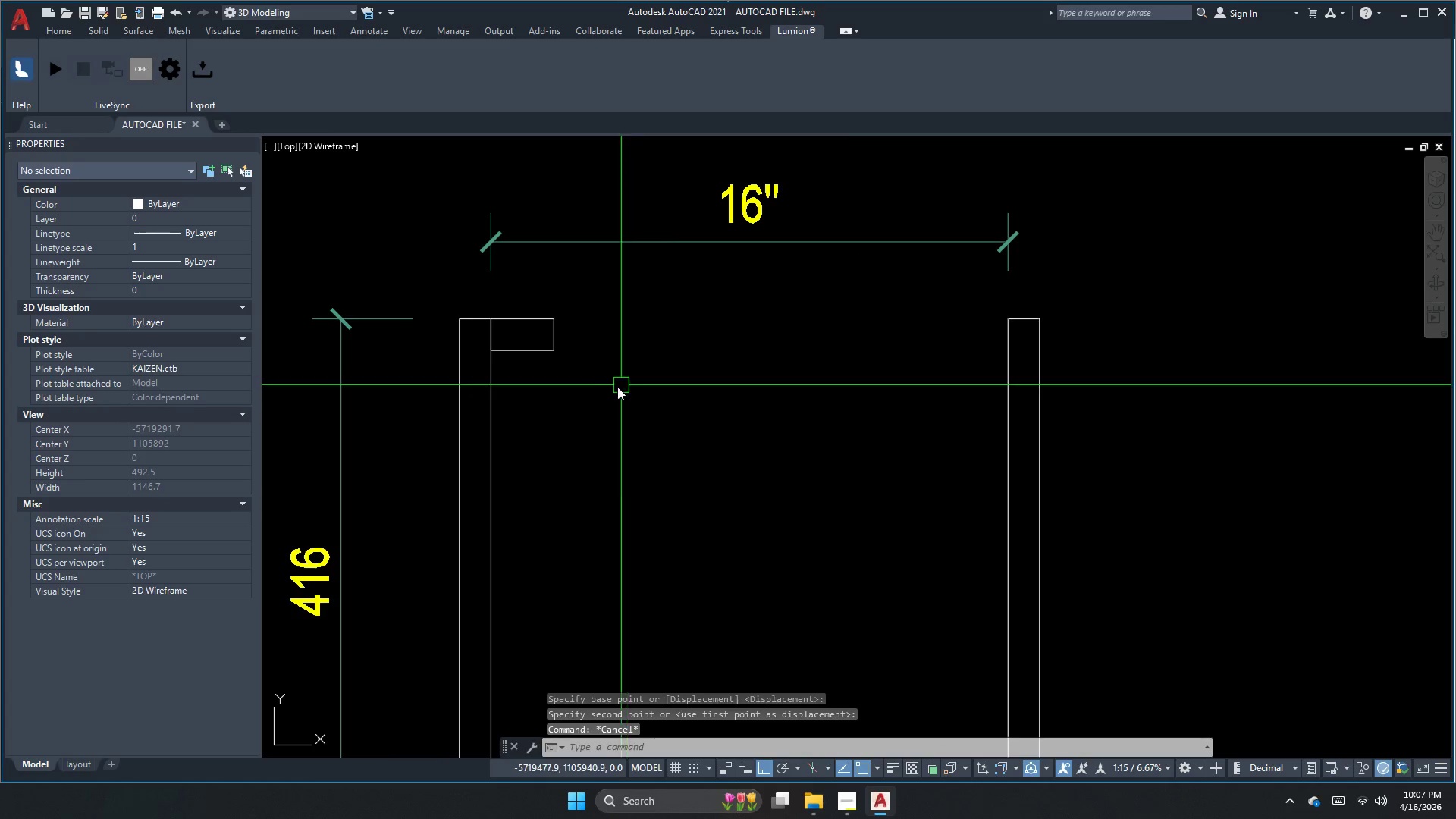 
key(Space)
 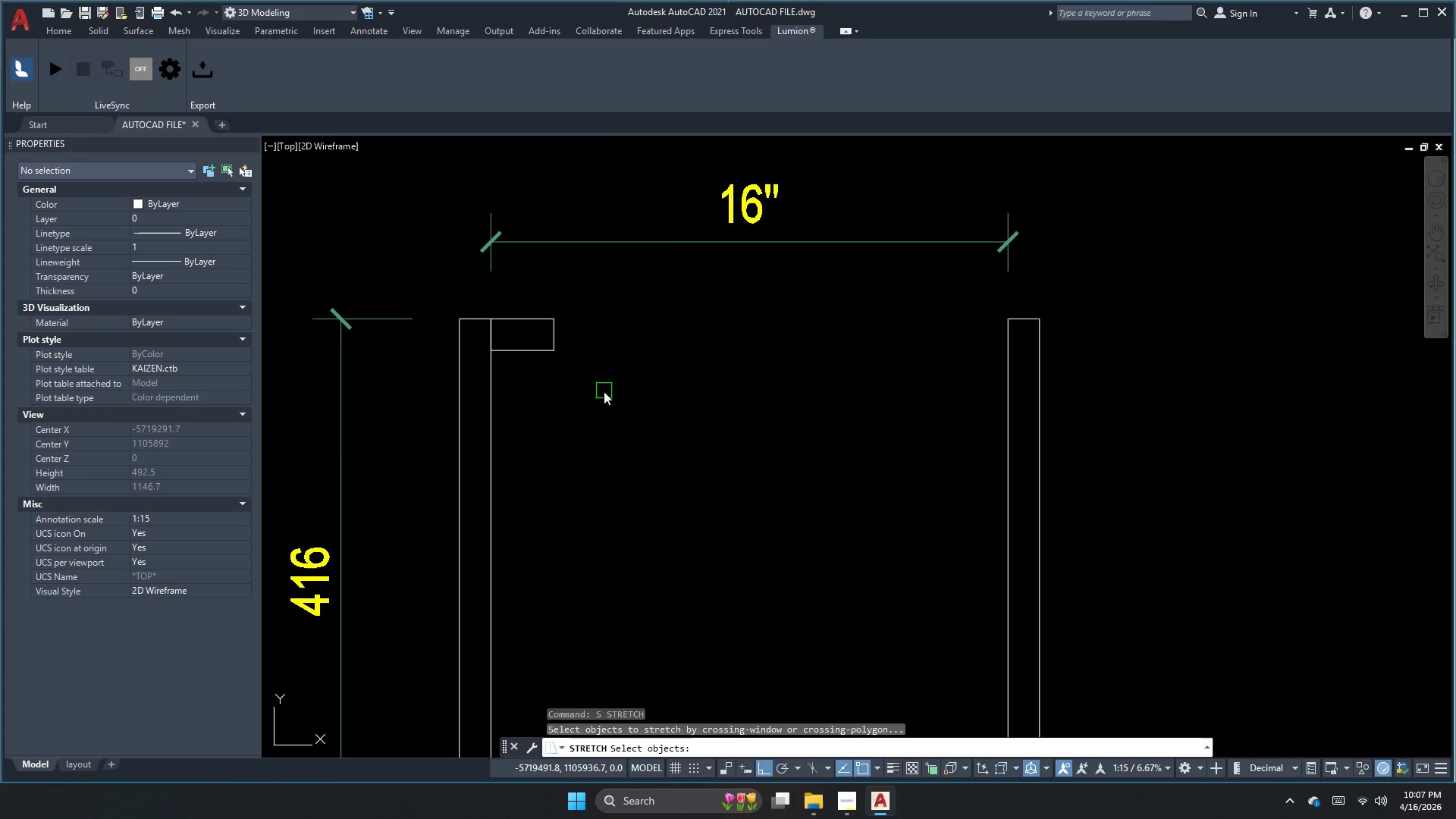 
left_click_drag(start_coordinate=[604, 391], to_coordinate=[595, 369])
 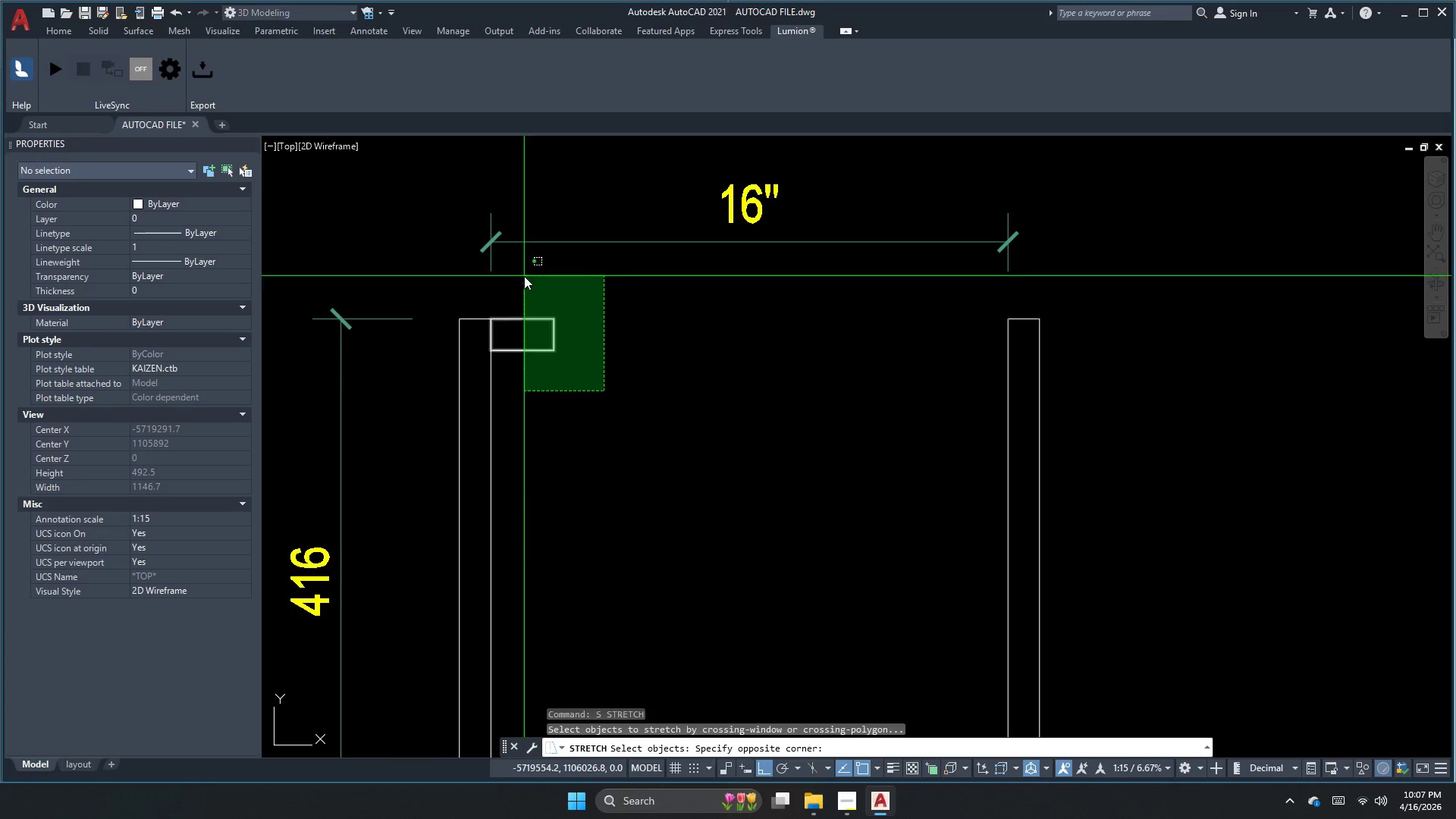 
key(Space)
 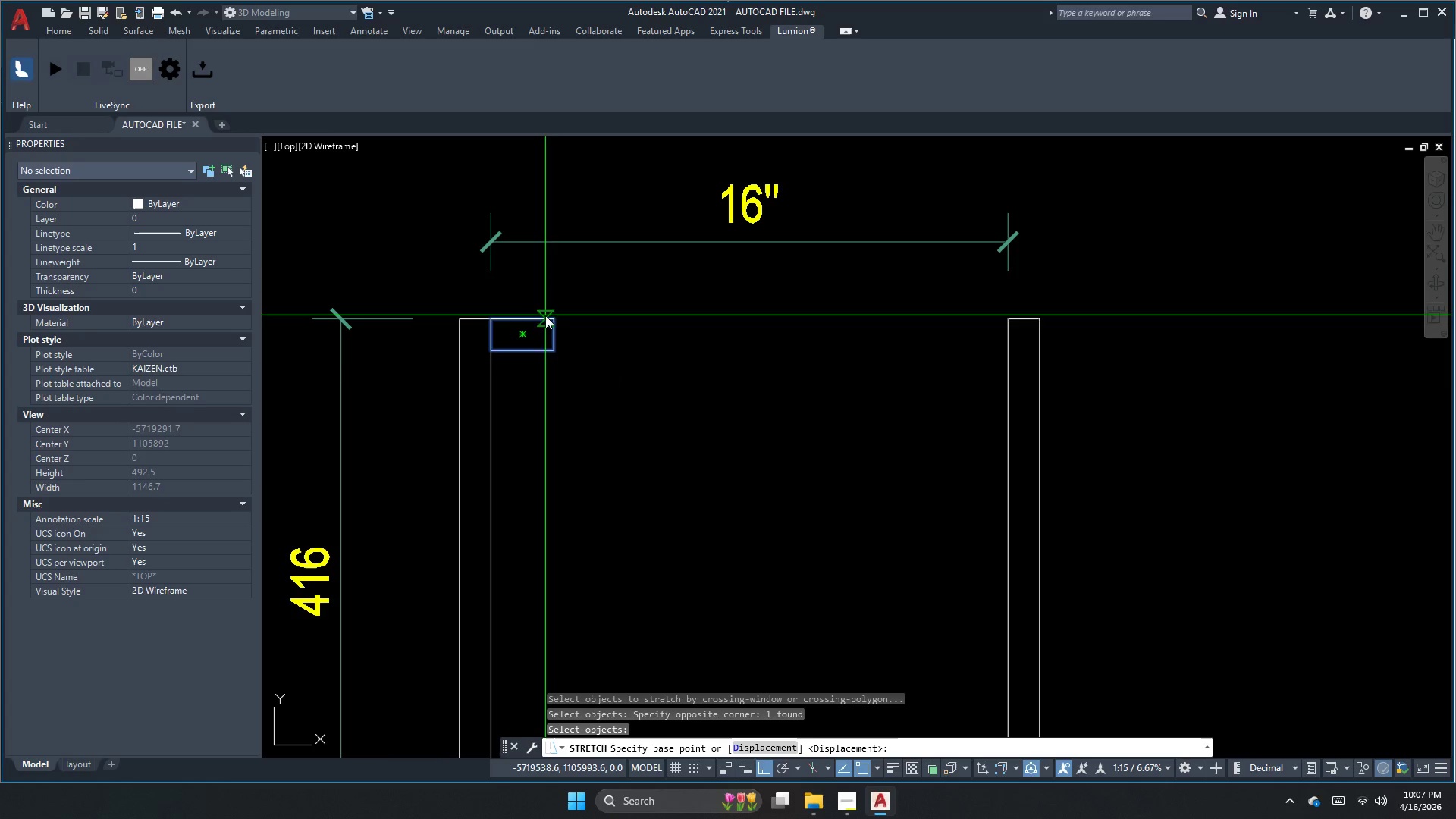 
left_click_drag(start_coordinate=[548, 316], to_coordinate=[554, 317])
 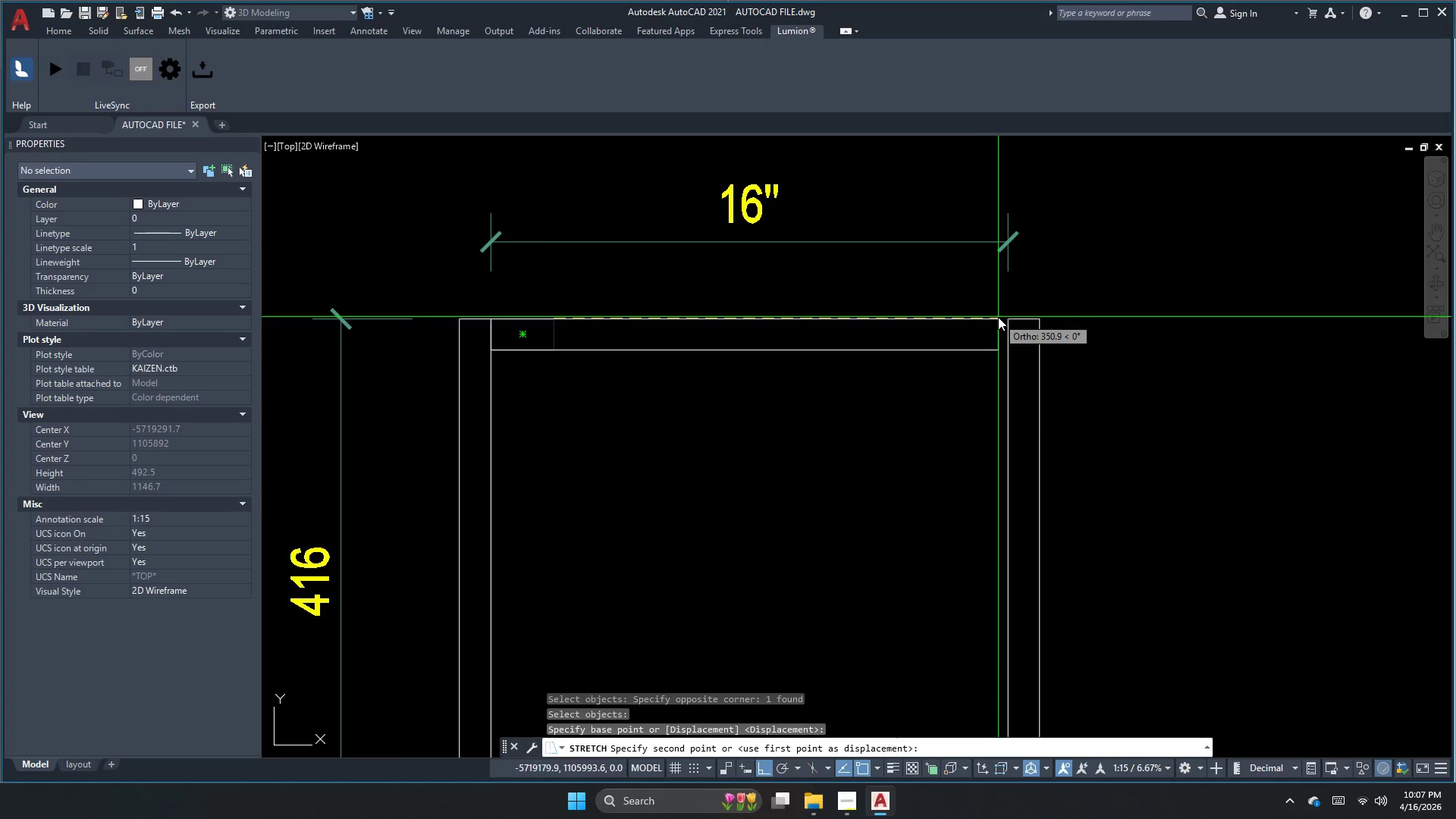 
left_click([1003, 318])
 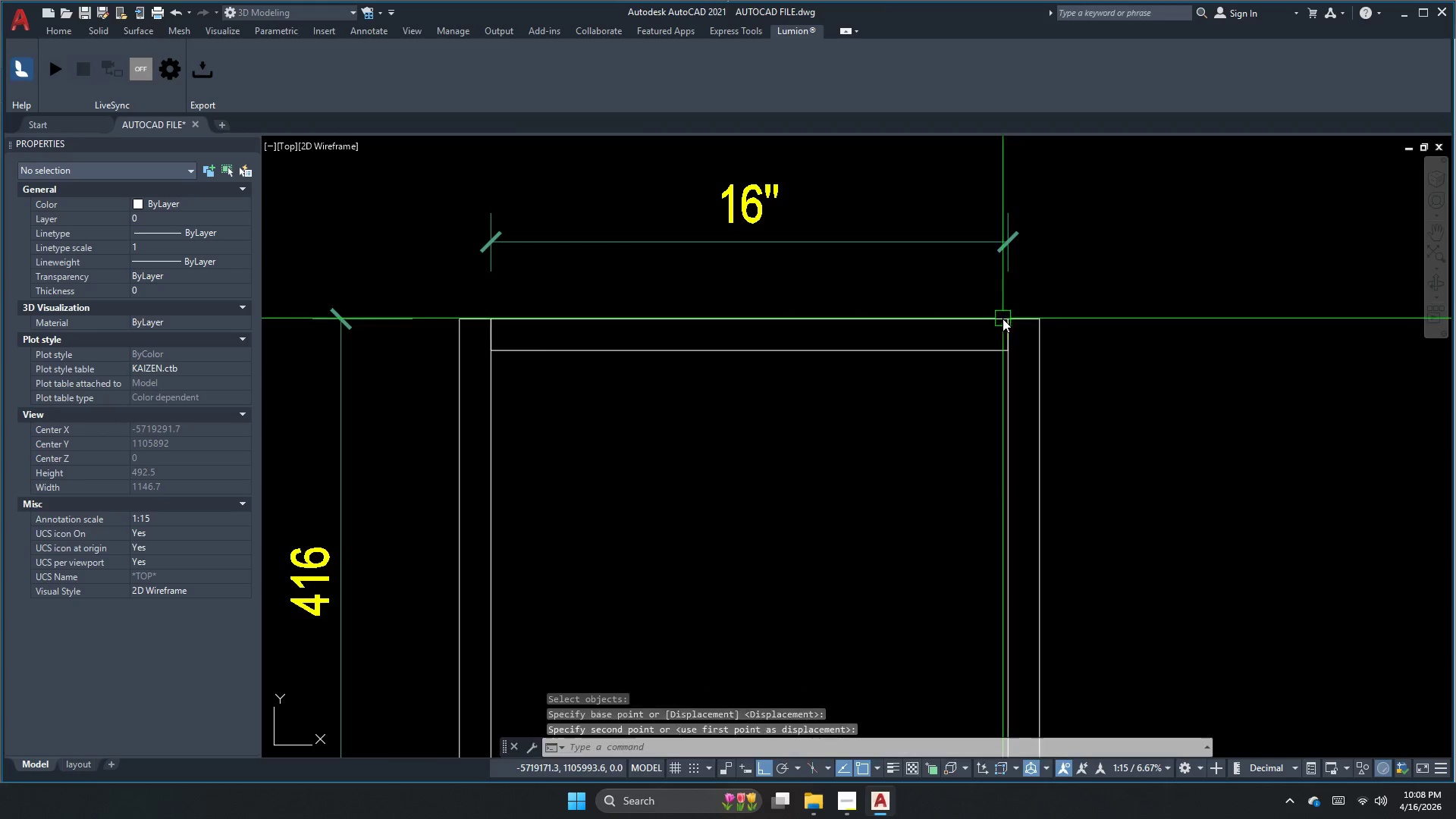 
key(Escape)
 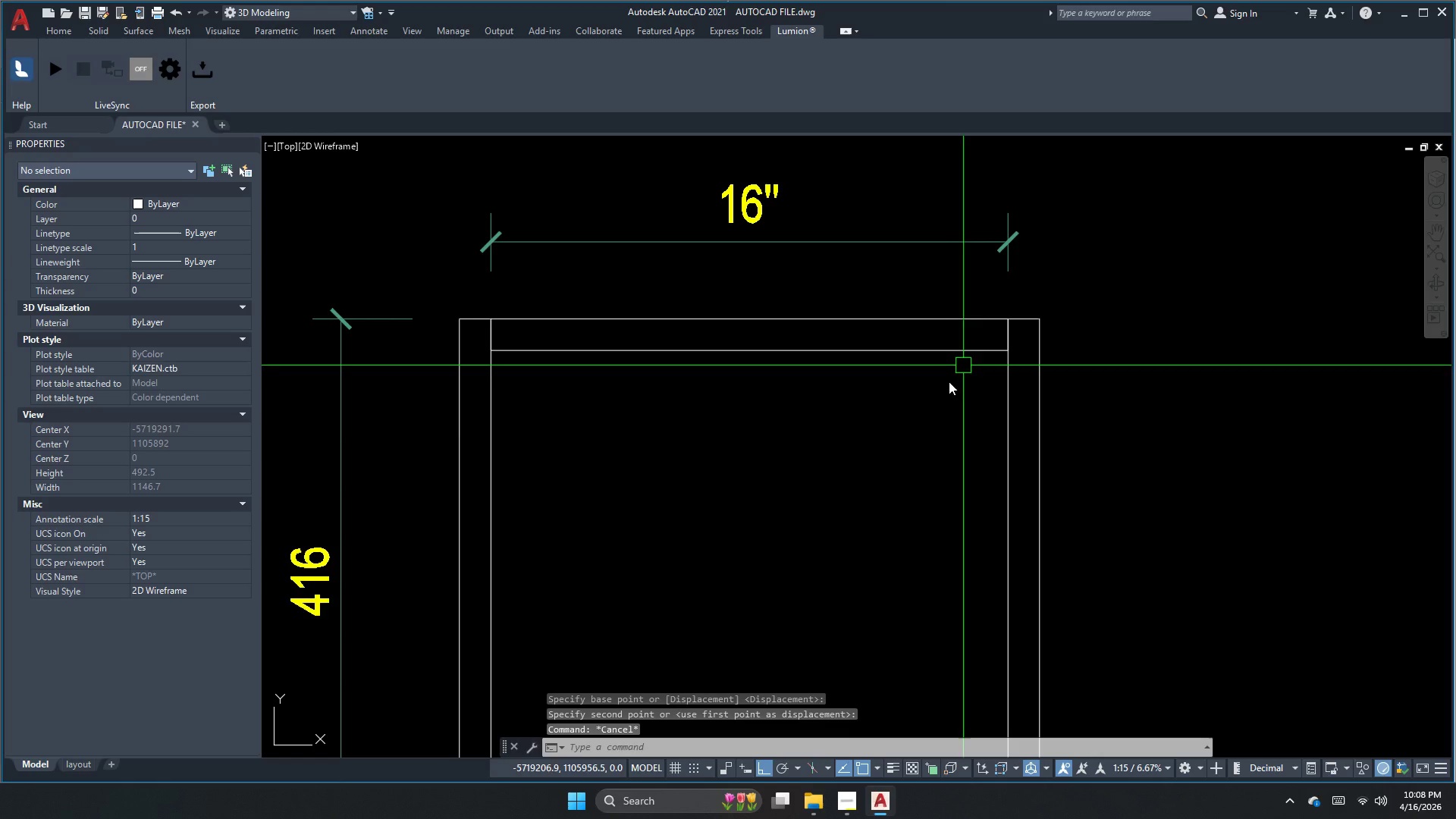 
left_click_drag(start_coordinate=[939, 397], to_coordinate=[928, 390])
 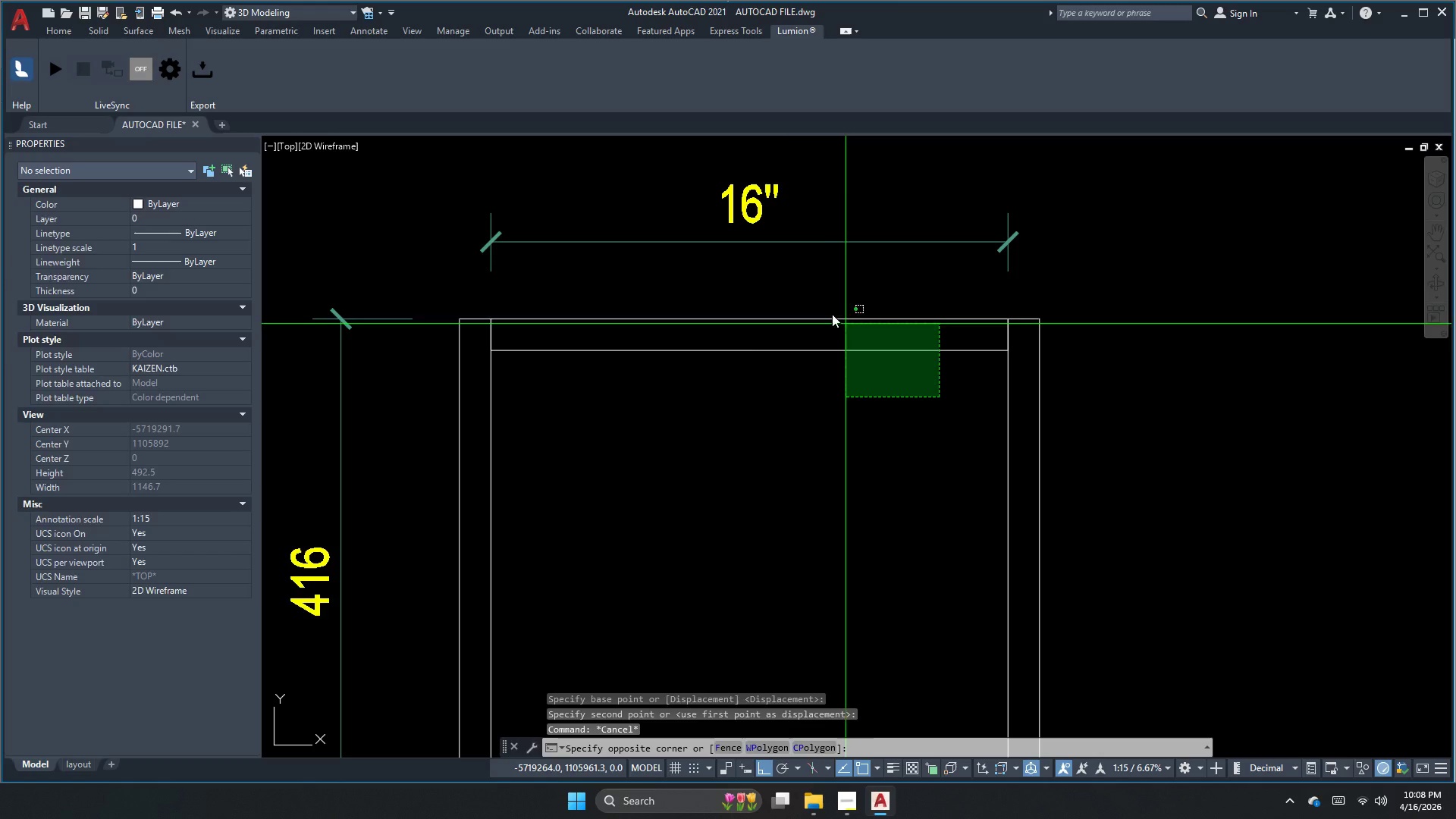 
triple_click([787, 284])
 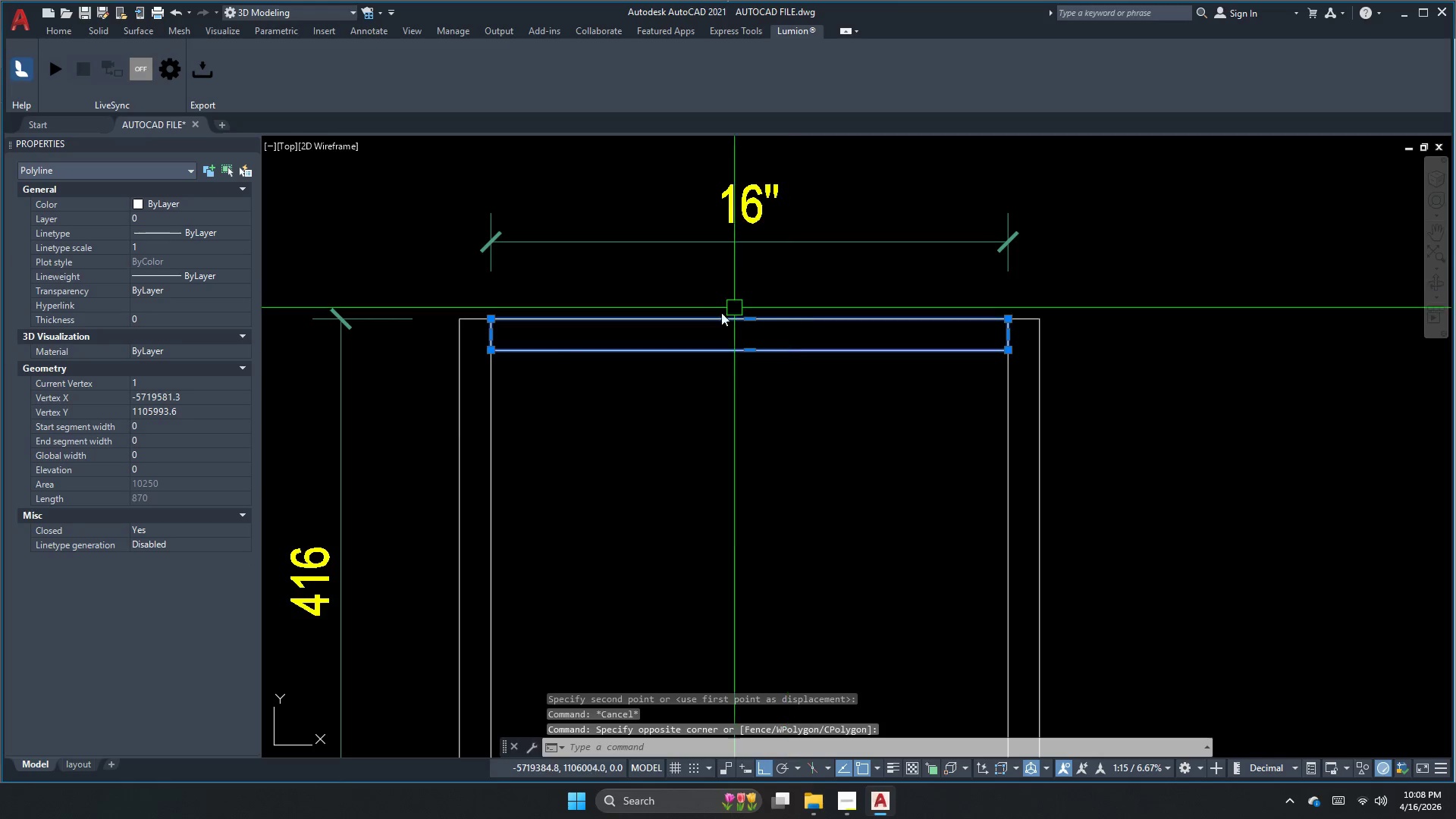 
key(Escape)
 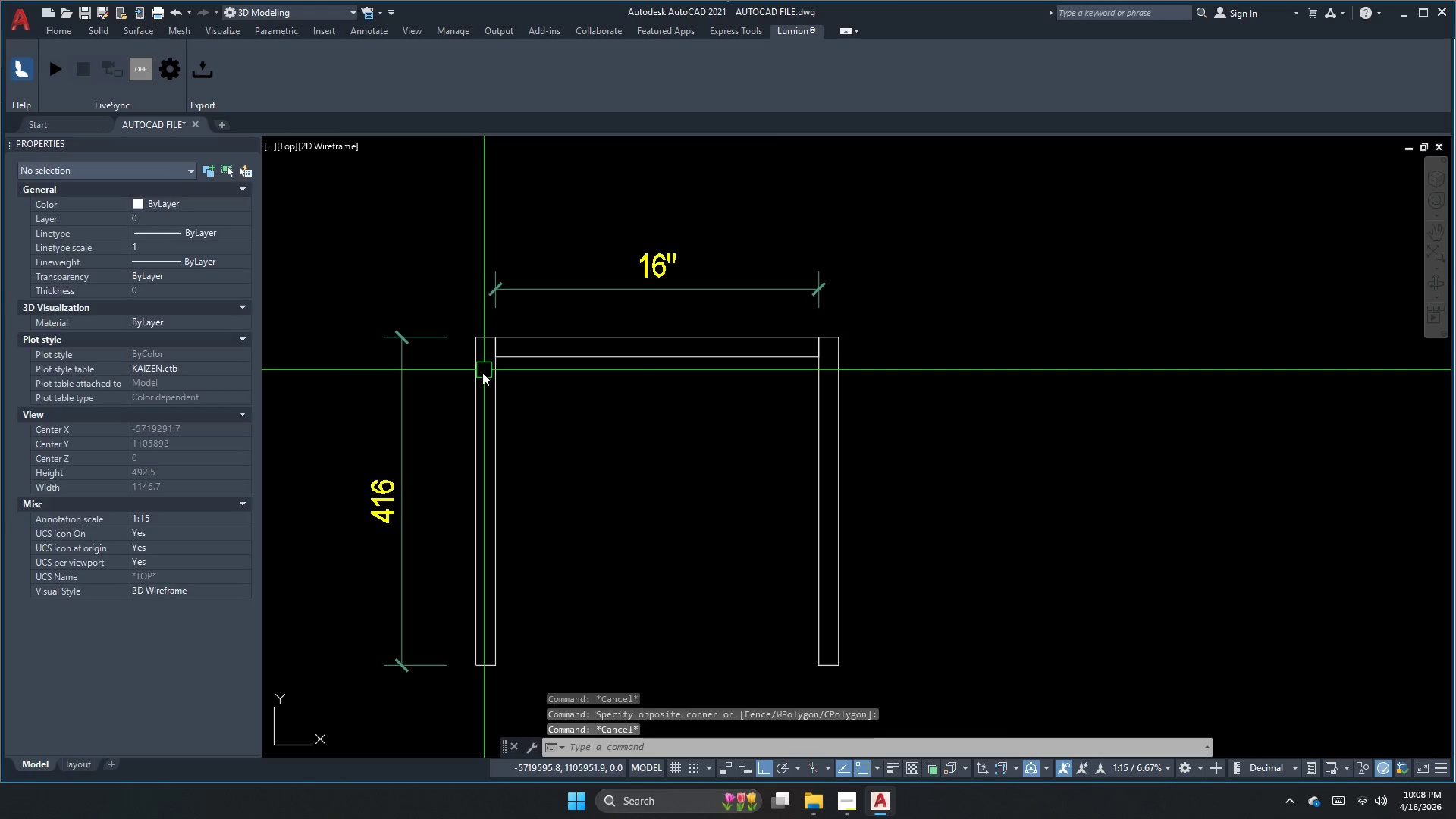 
key(Escape)
 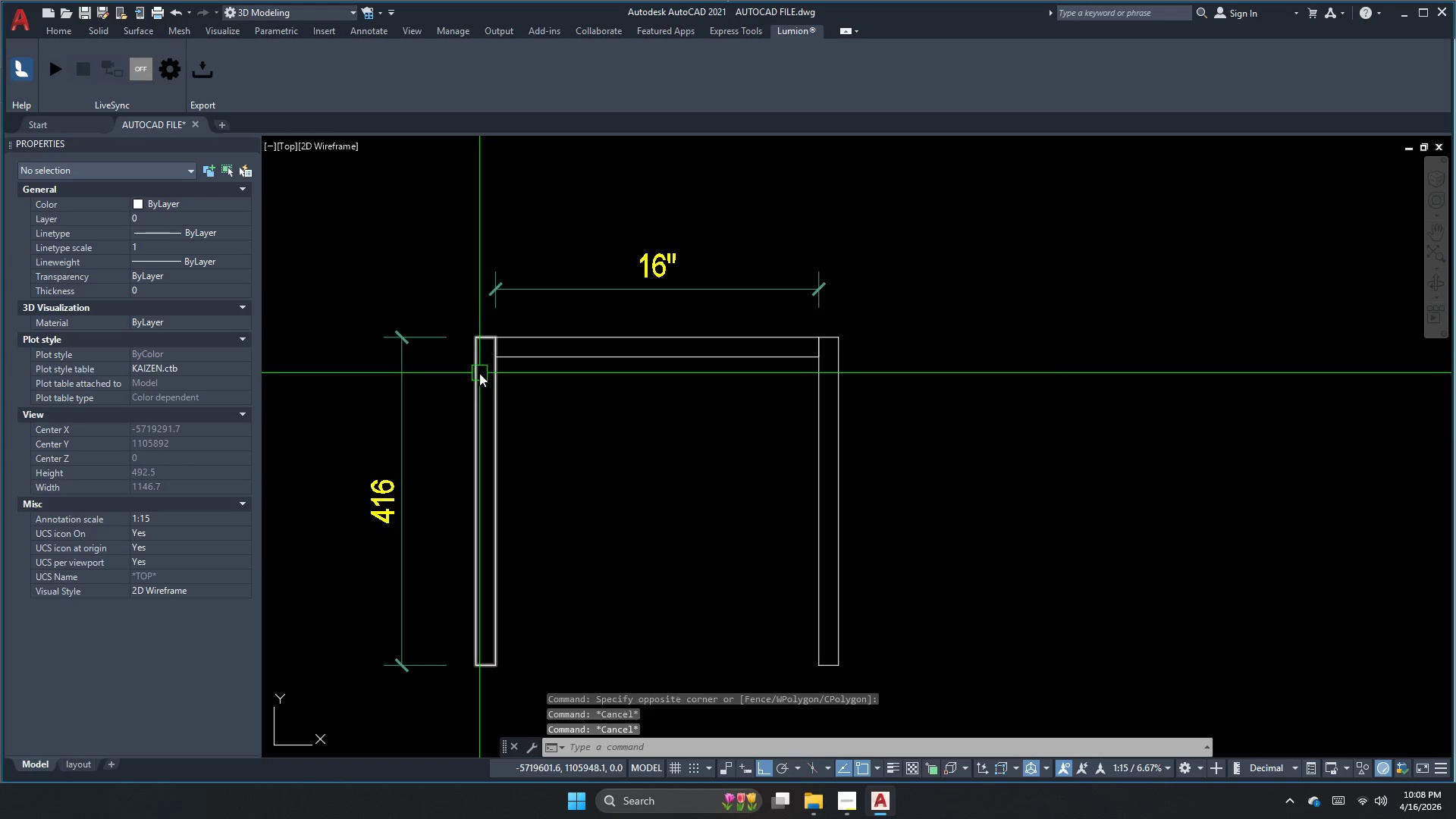 
scroll: coordinate [504, 367], scroll_direction: down, amount: 1.0
 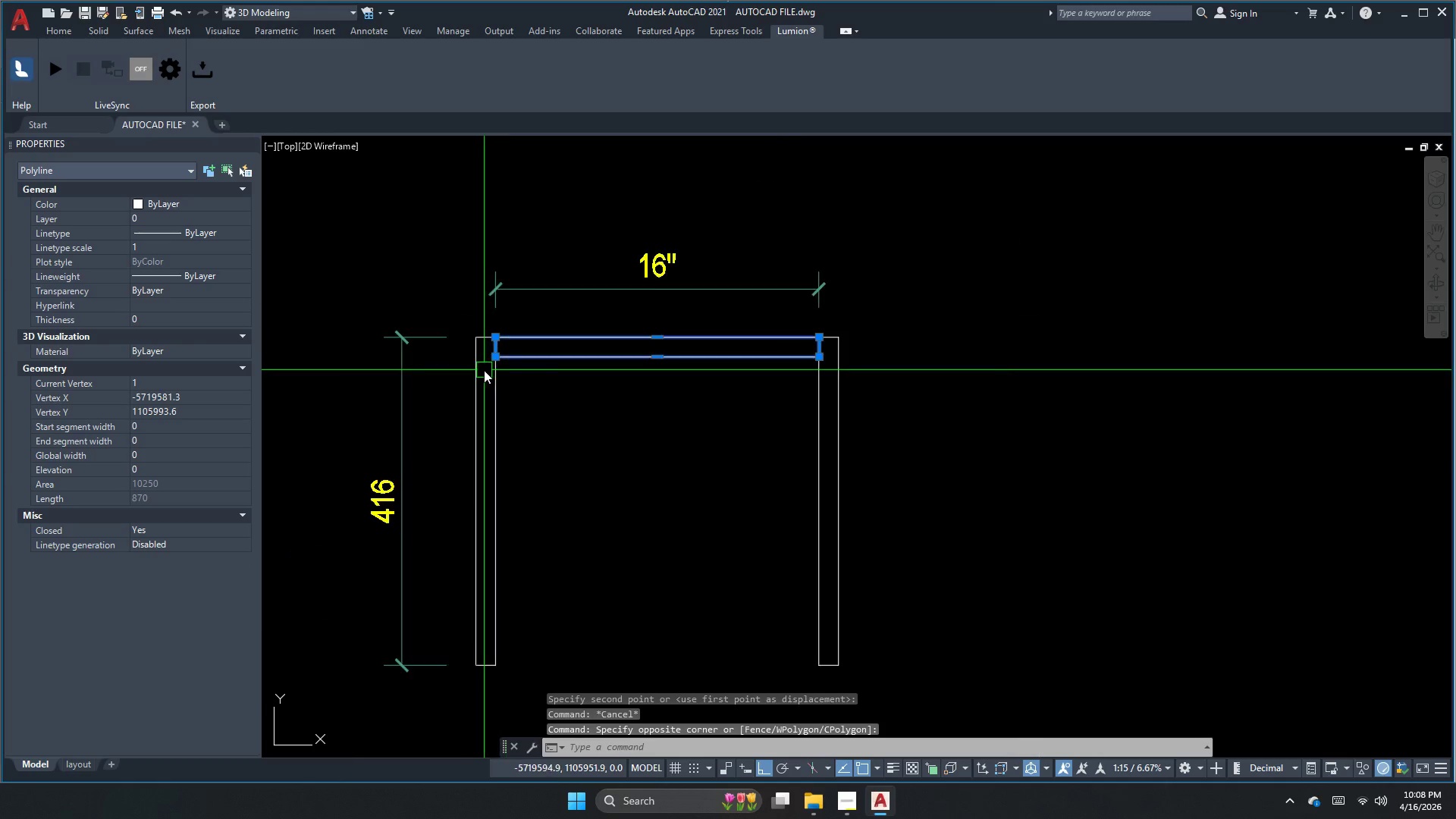 
key(Escape)
 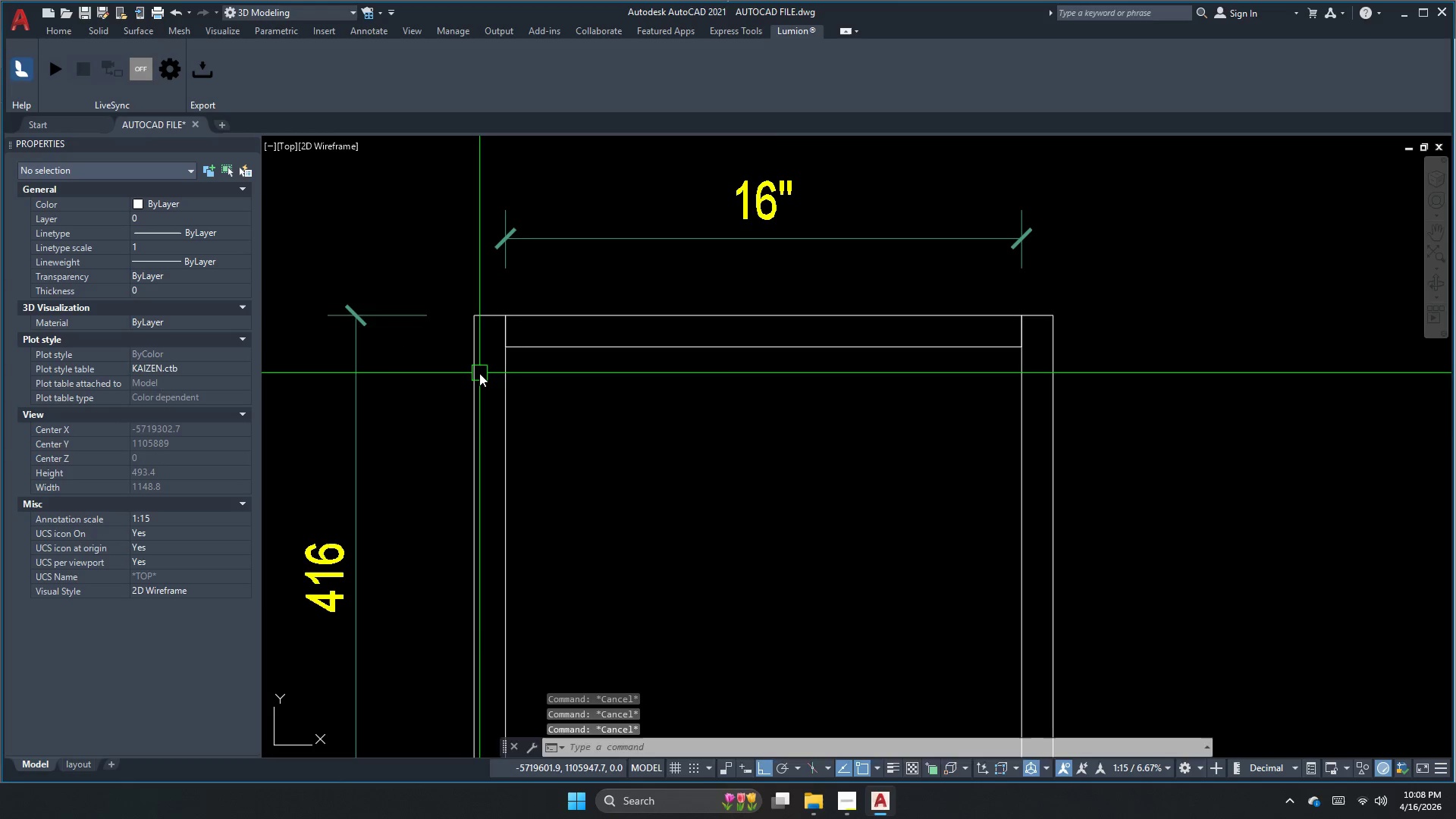 
key(X)
 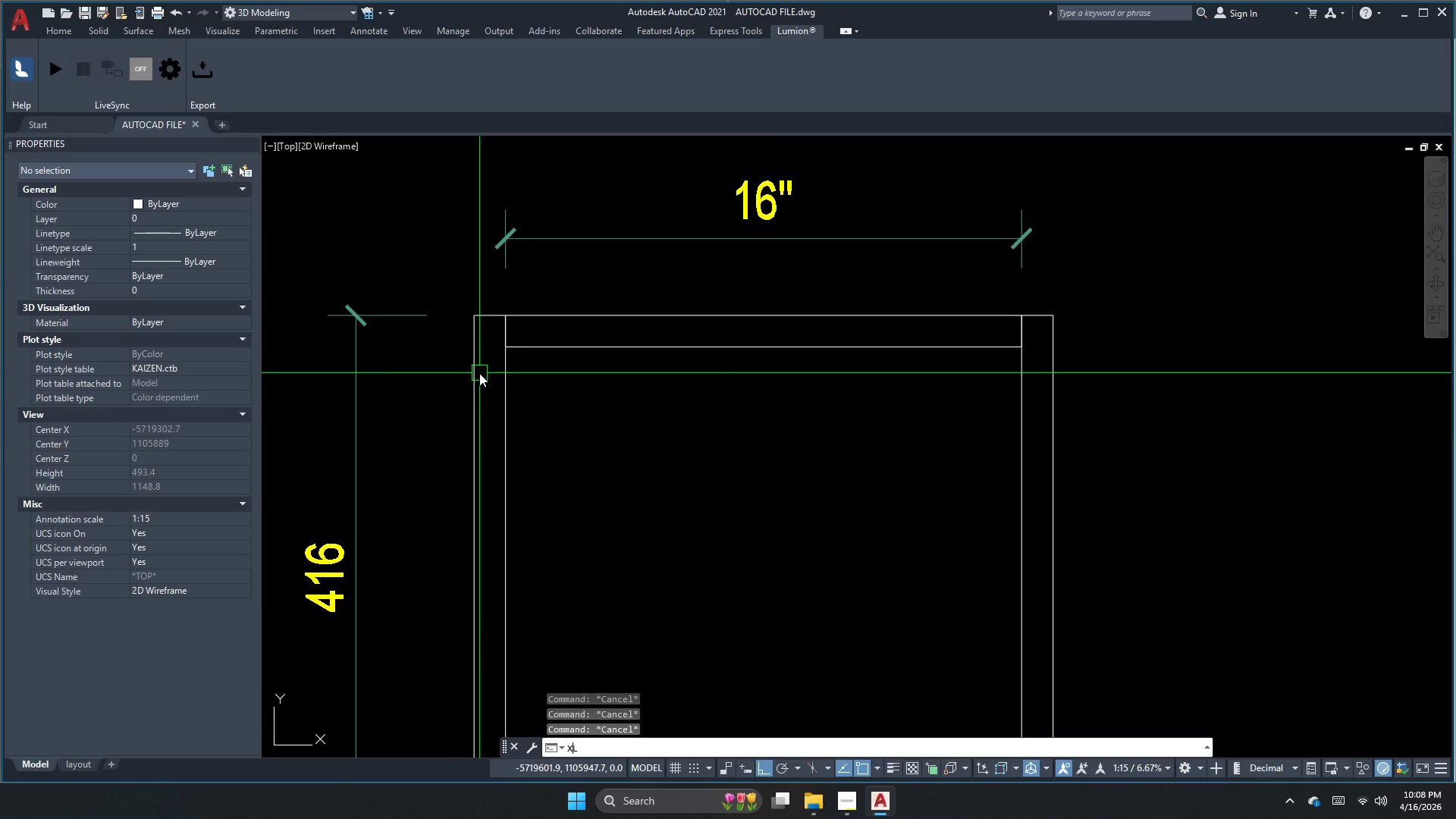 
scroll: coordinate [479, 373], scroll_direction: up, amount: 1.0
 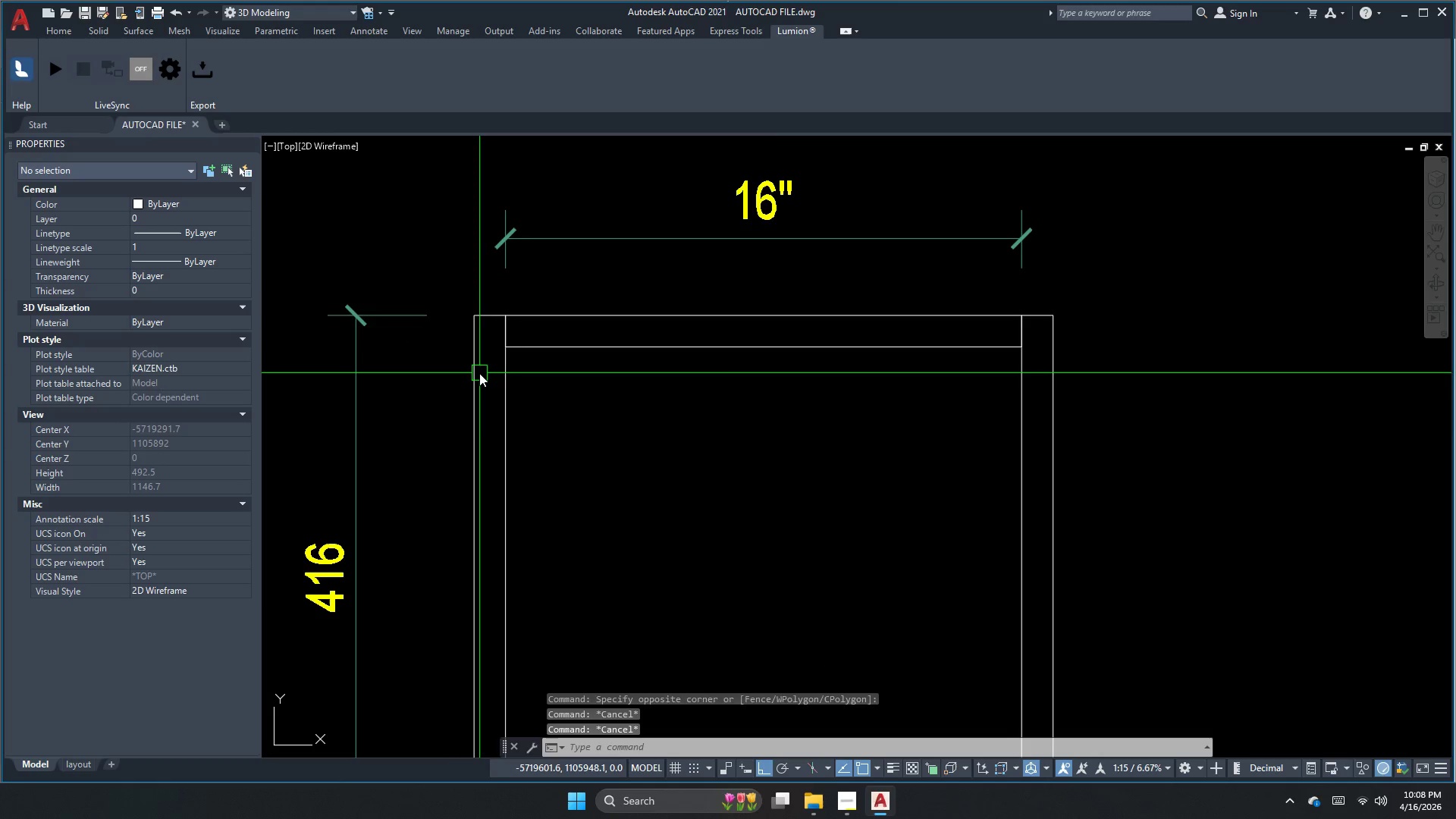 
key(L)
 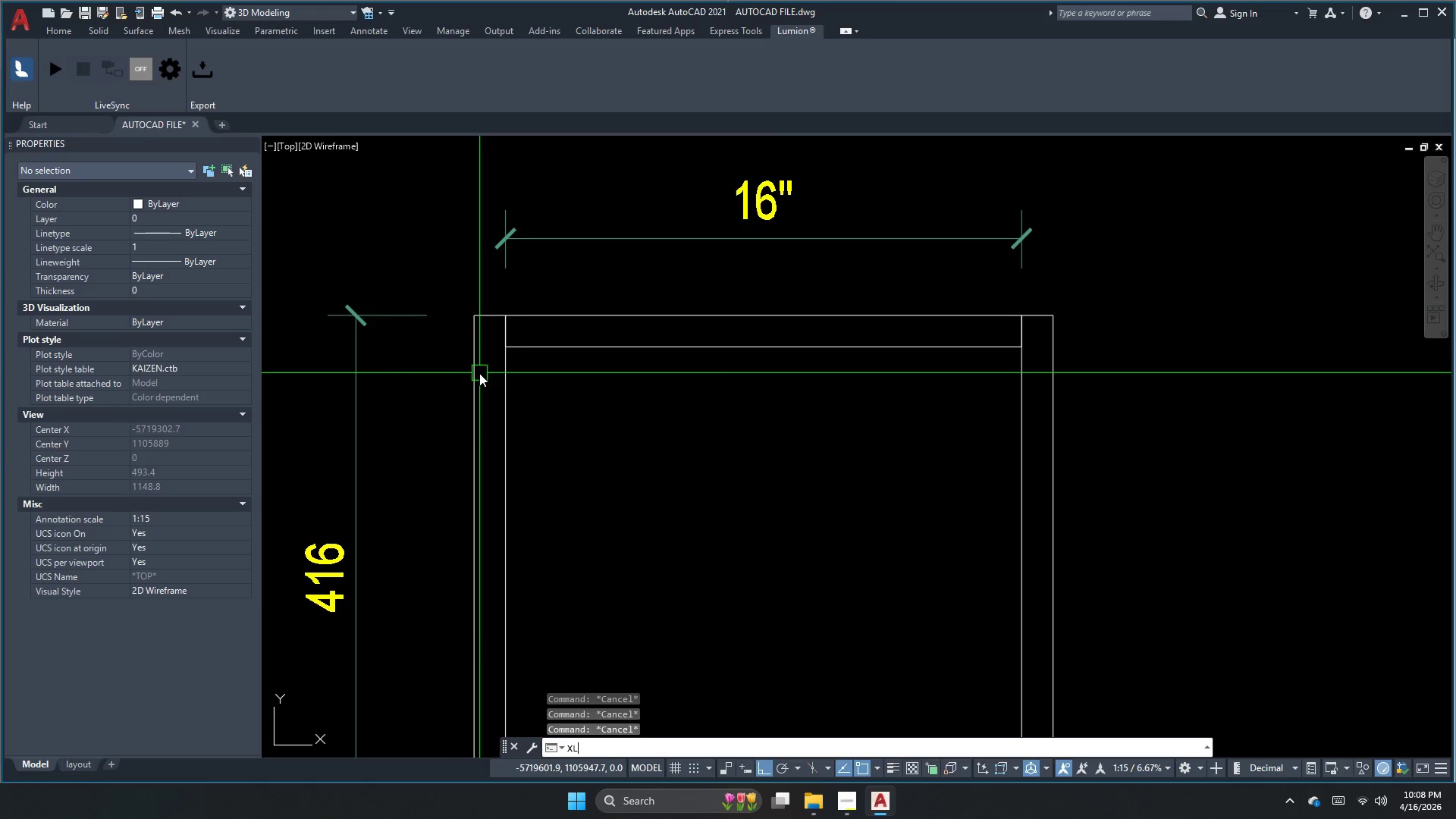 
key(Space)
 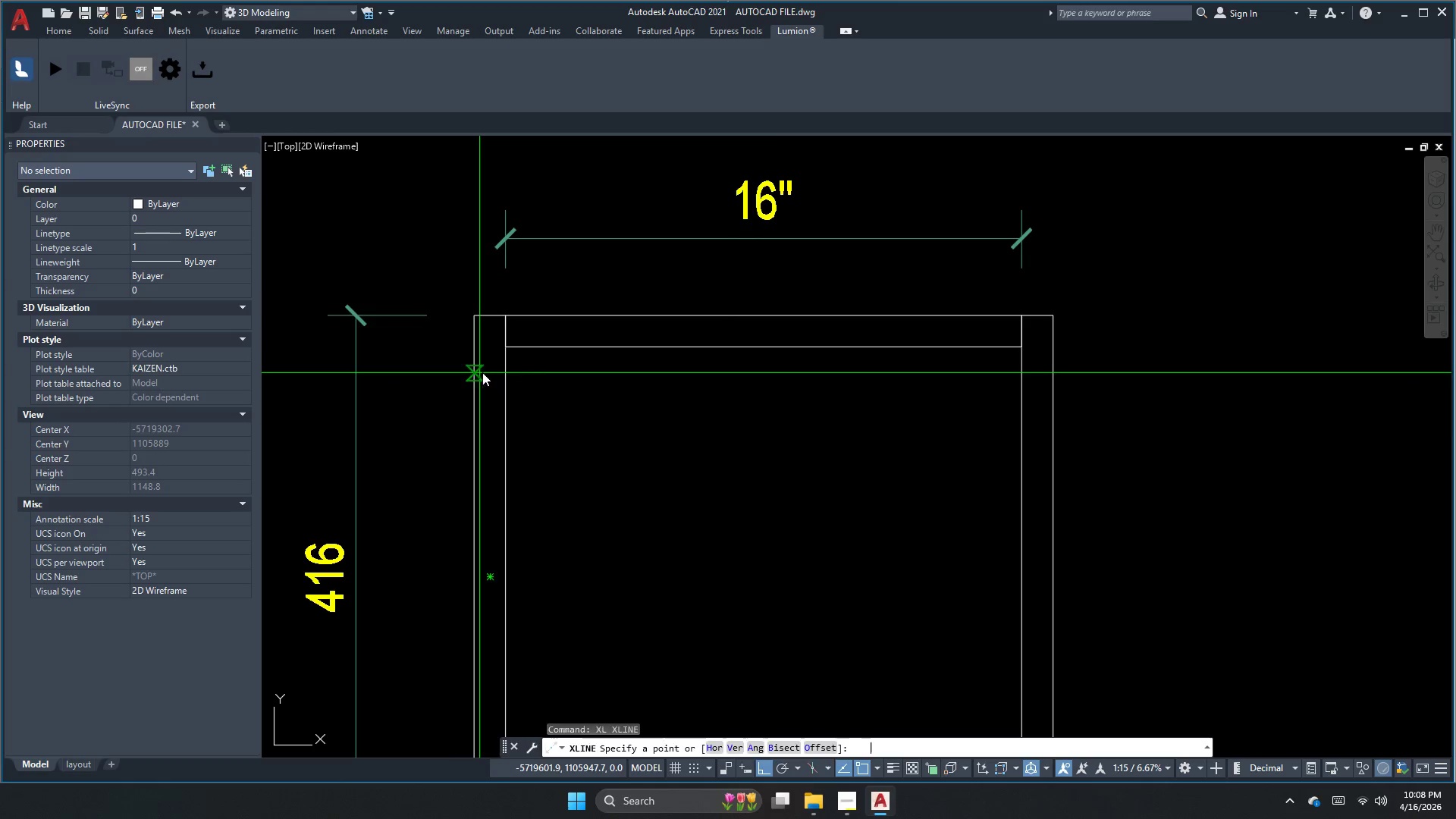 
key(H)
 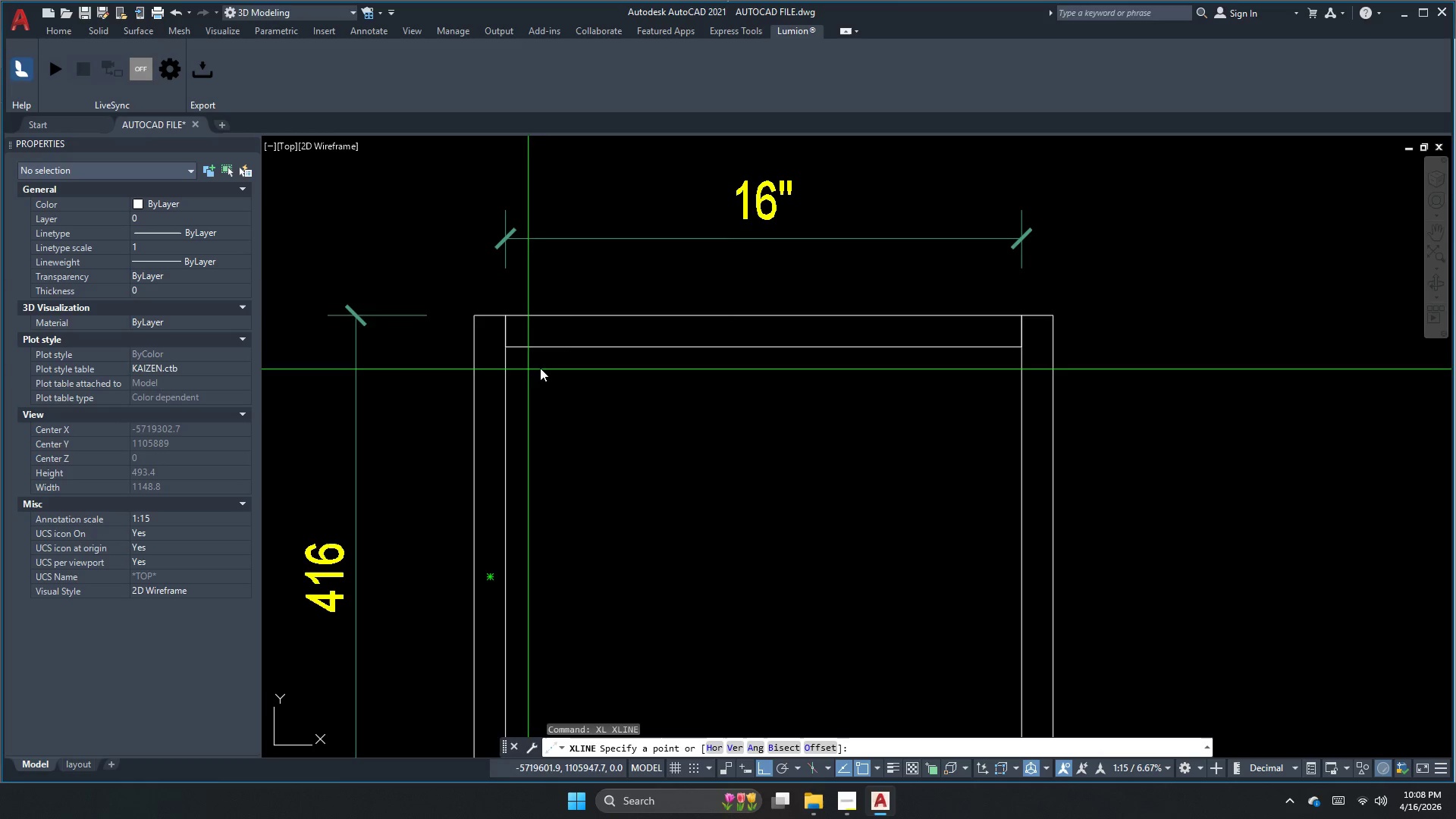 
key(Space)
 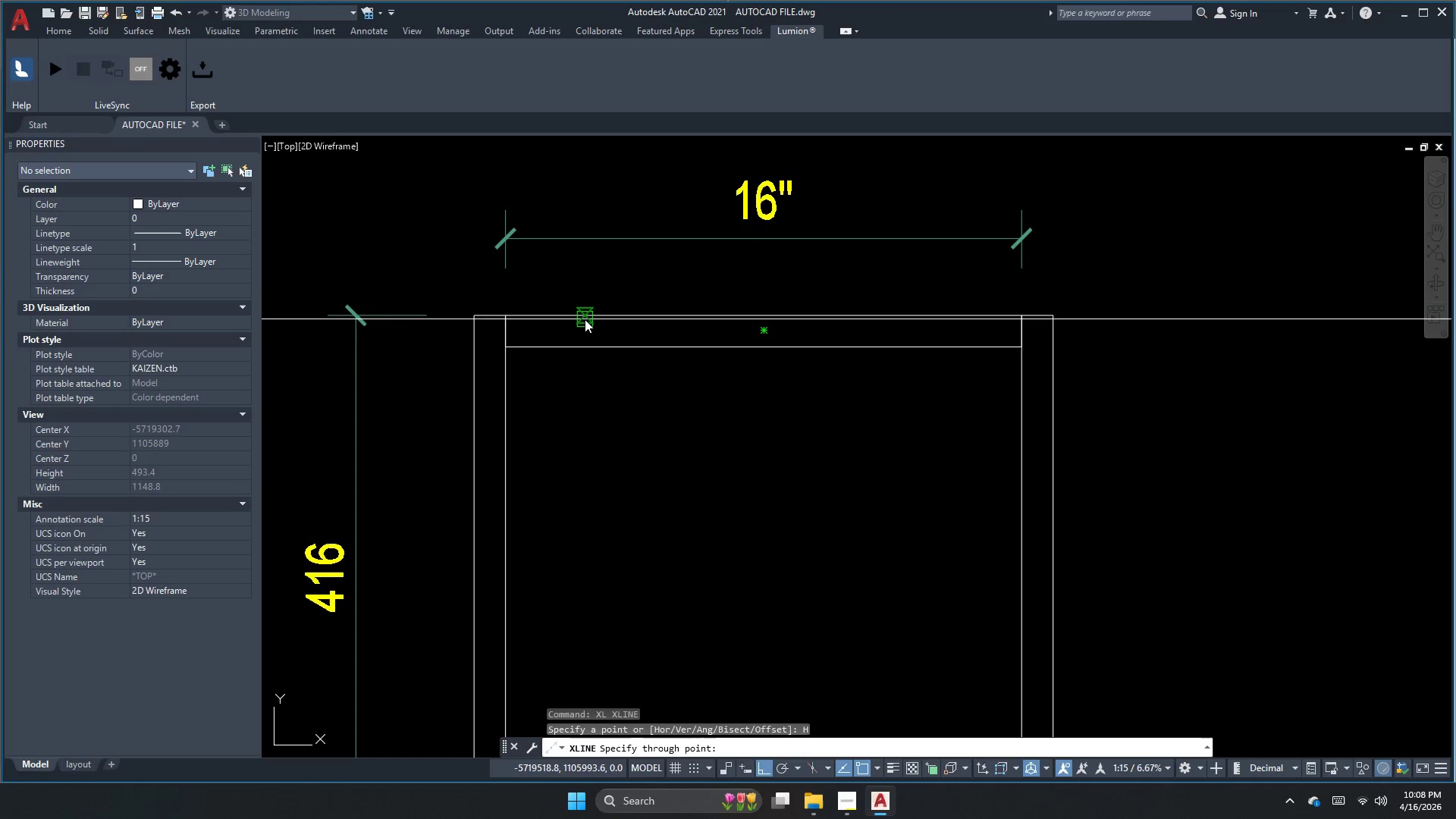 
left_click([585, 319])
 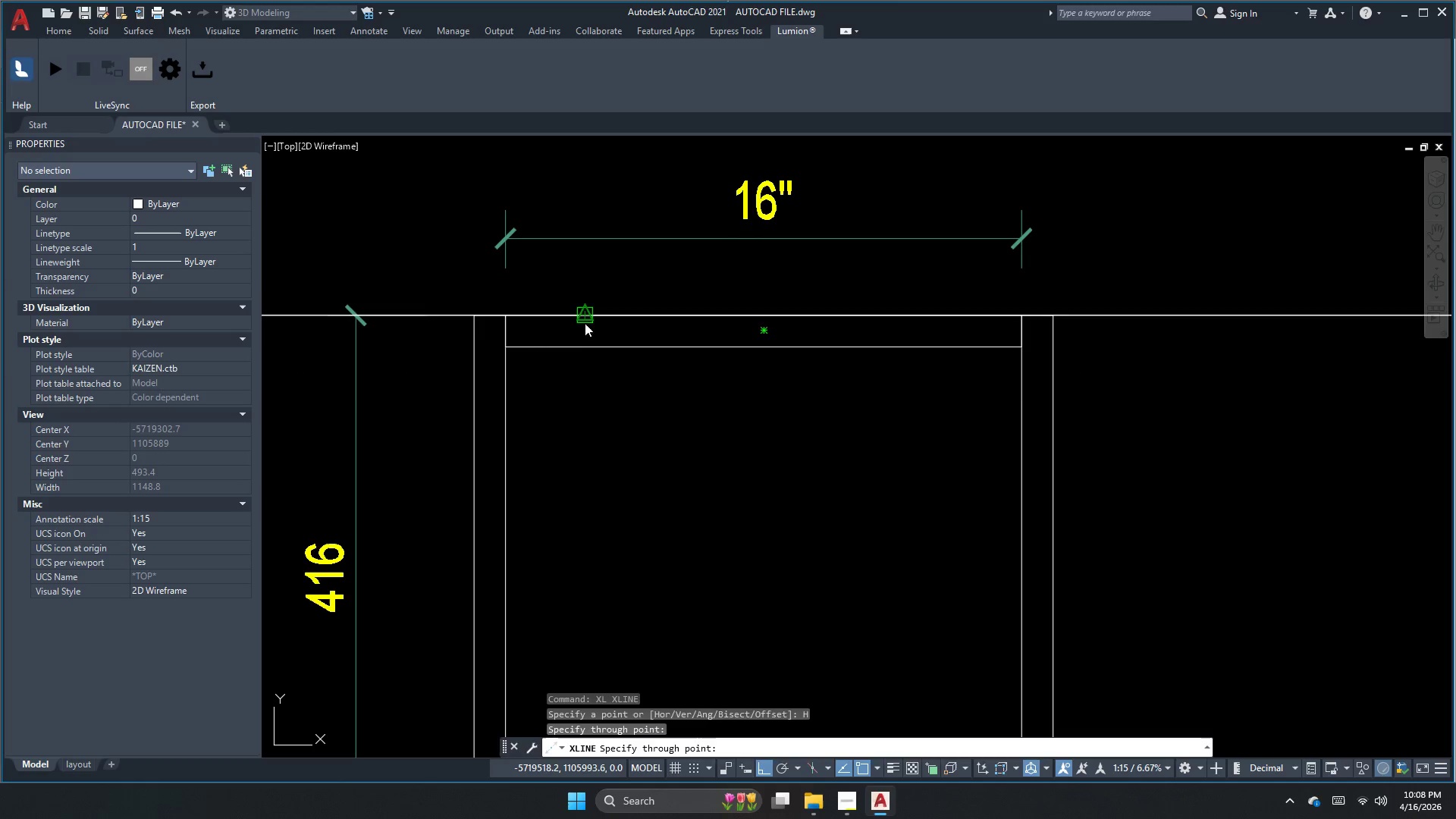 
key(Escape)
 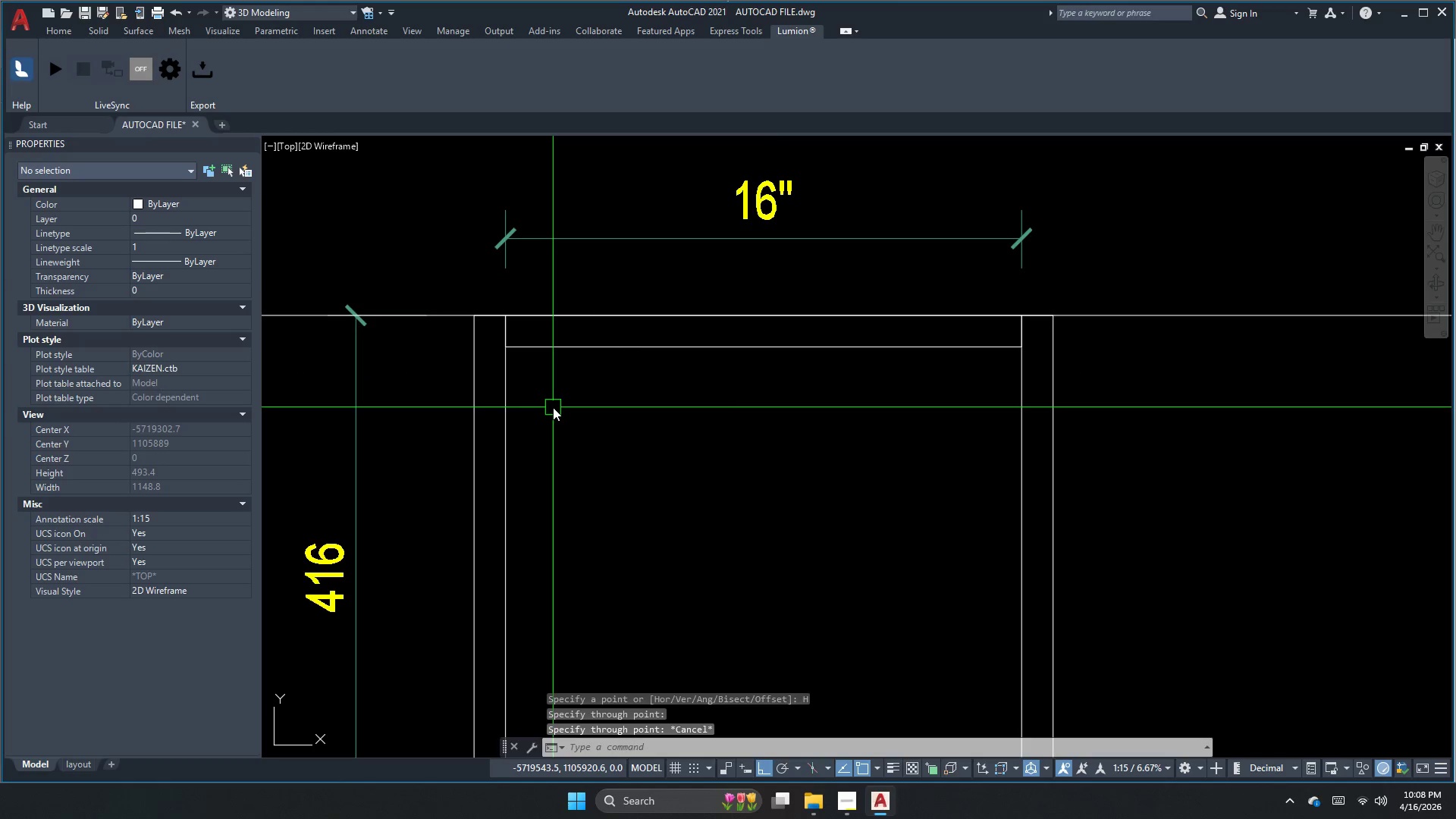 
key(O)
 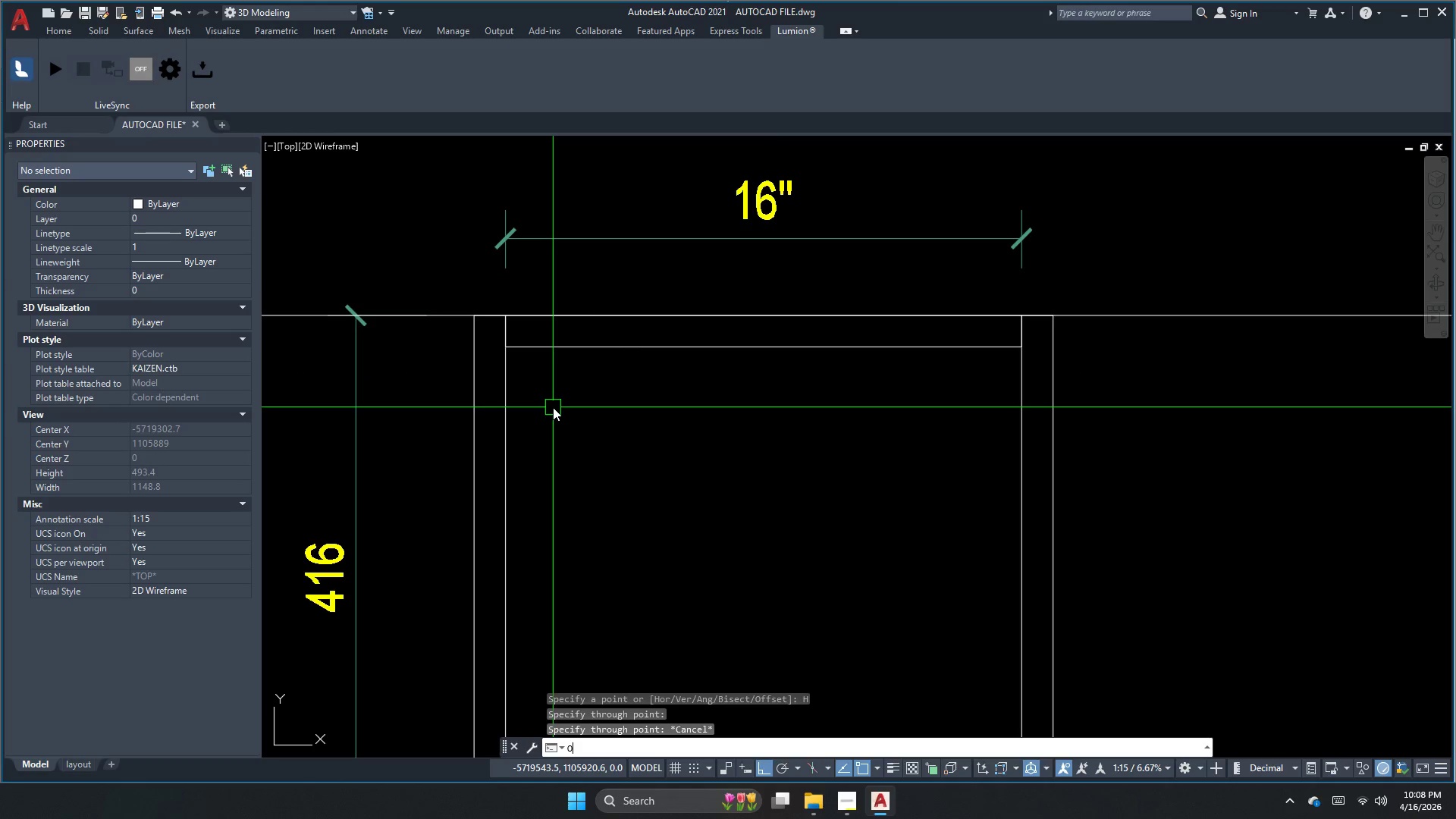 
key(Space)
 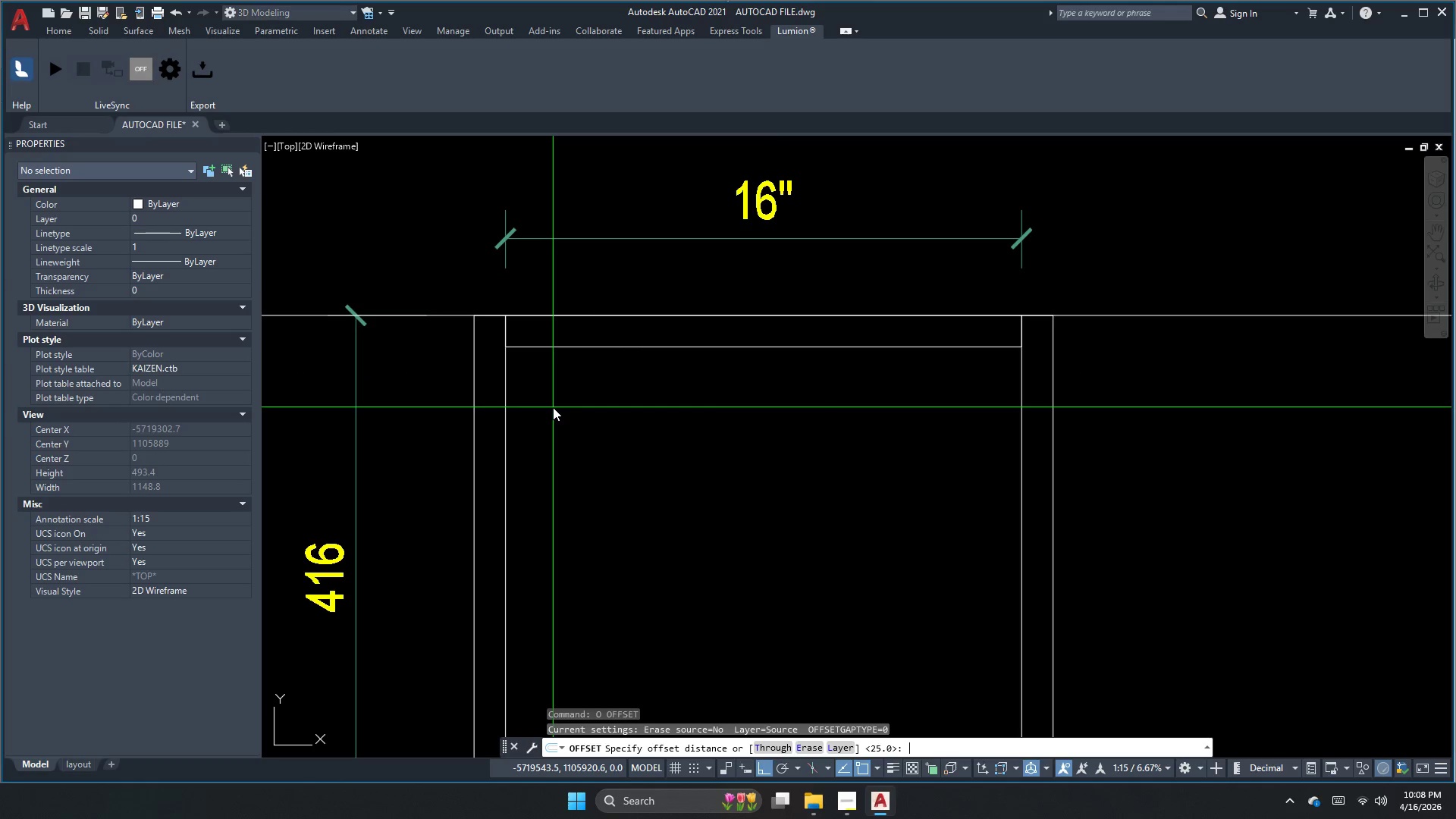 
key(Numpad3)
 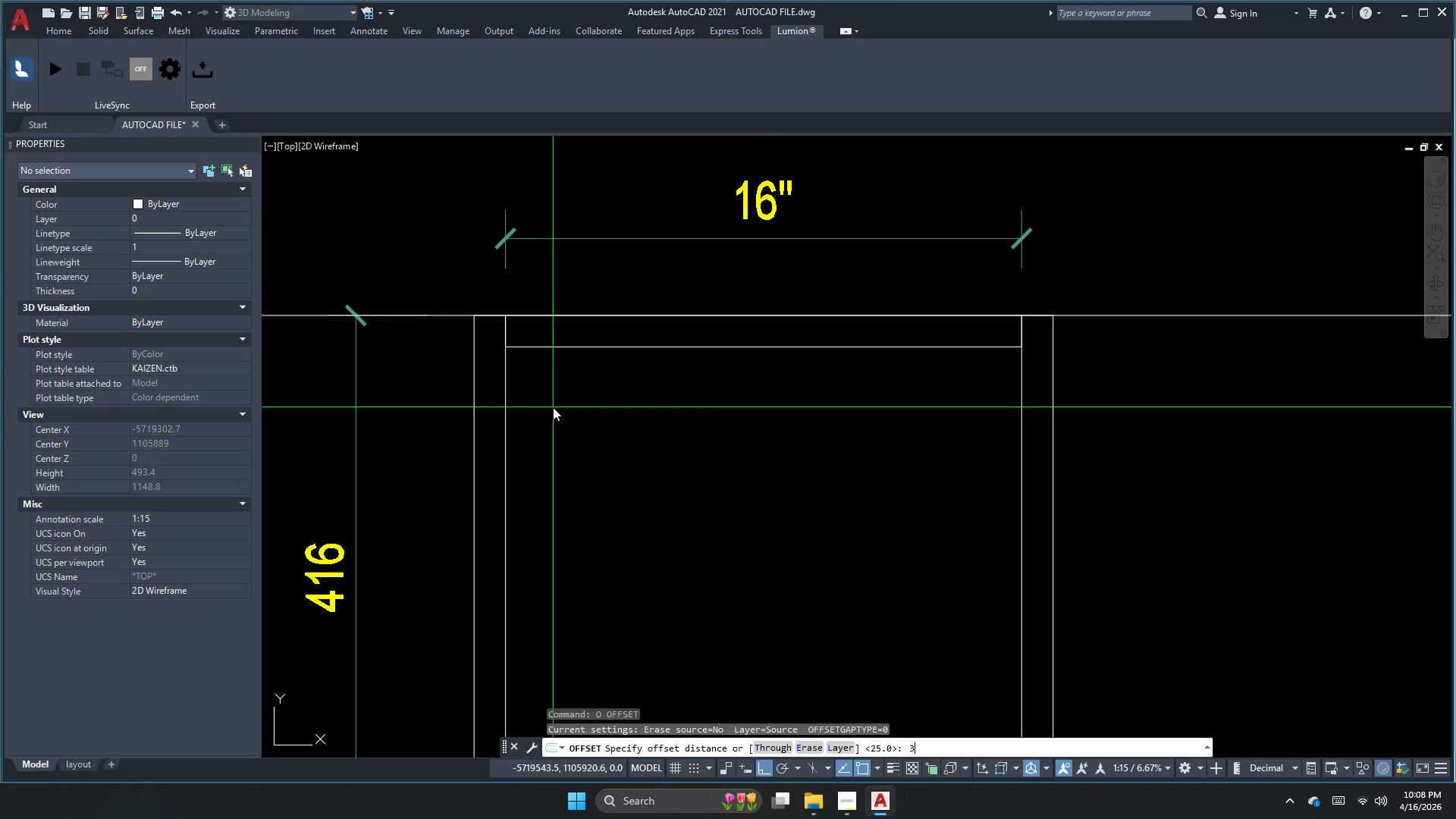 
key(Numpad8)
 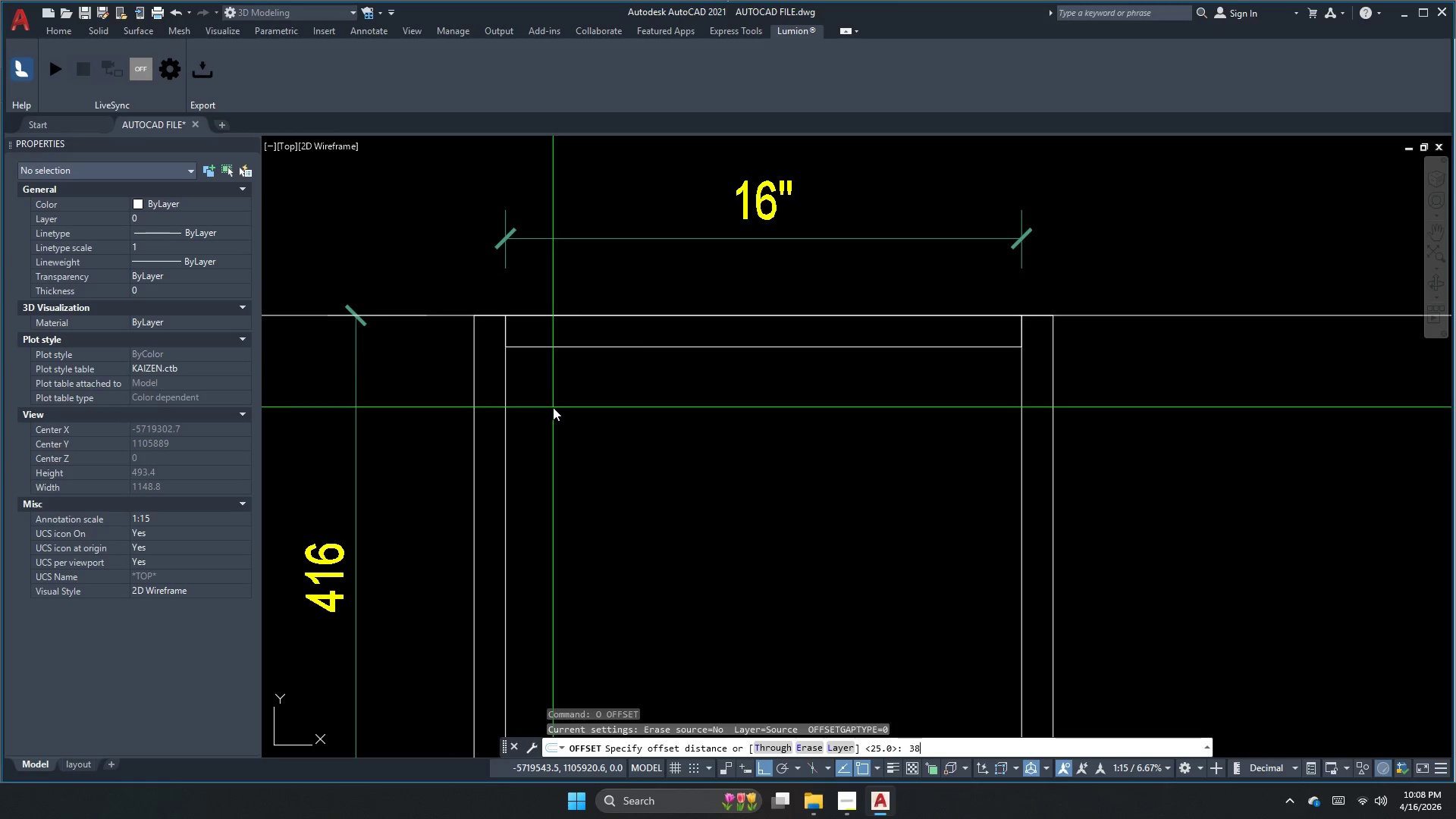 
key(NumpadEnter)
 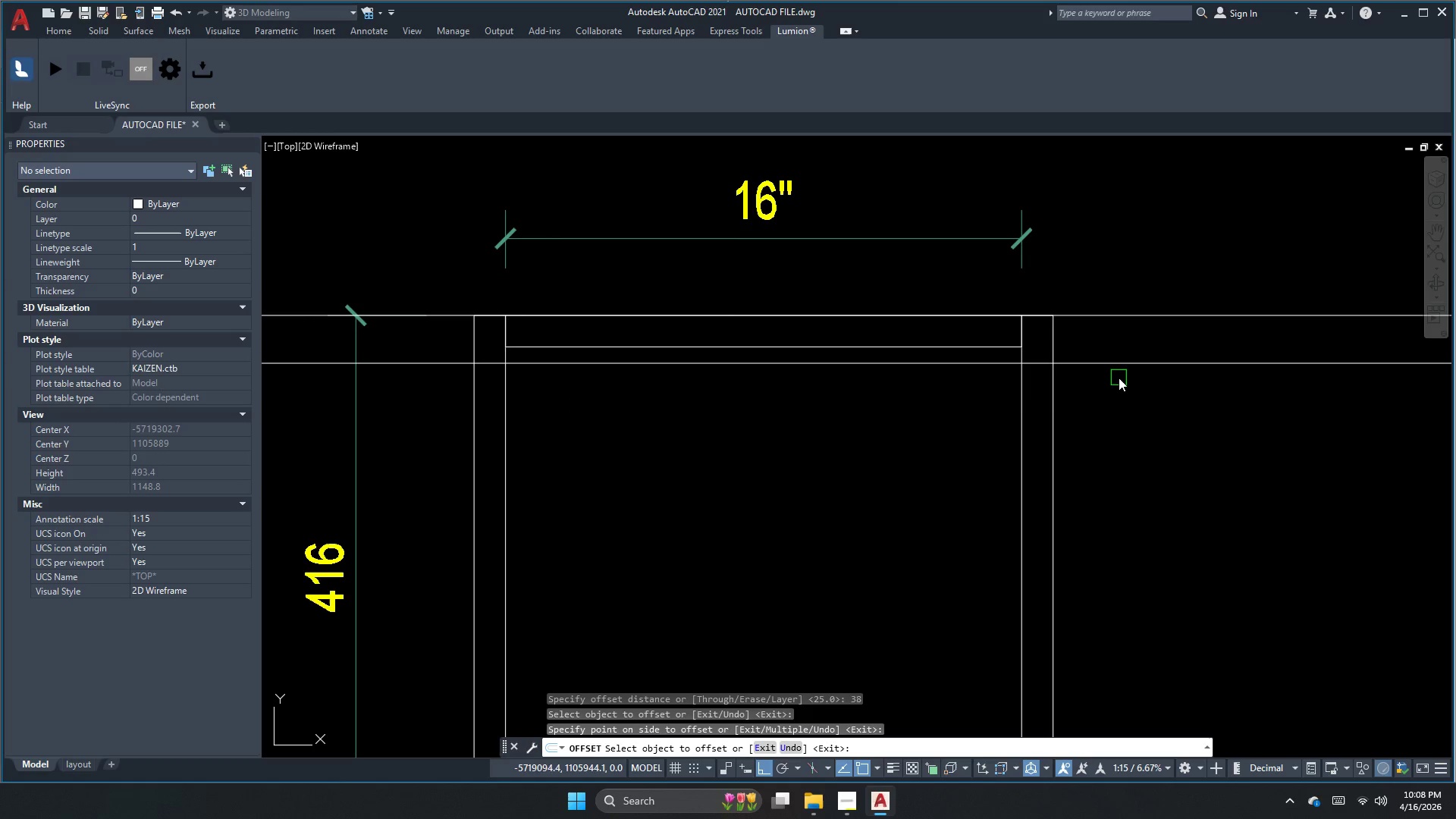 
left_click([1123, 364])
 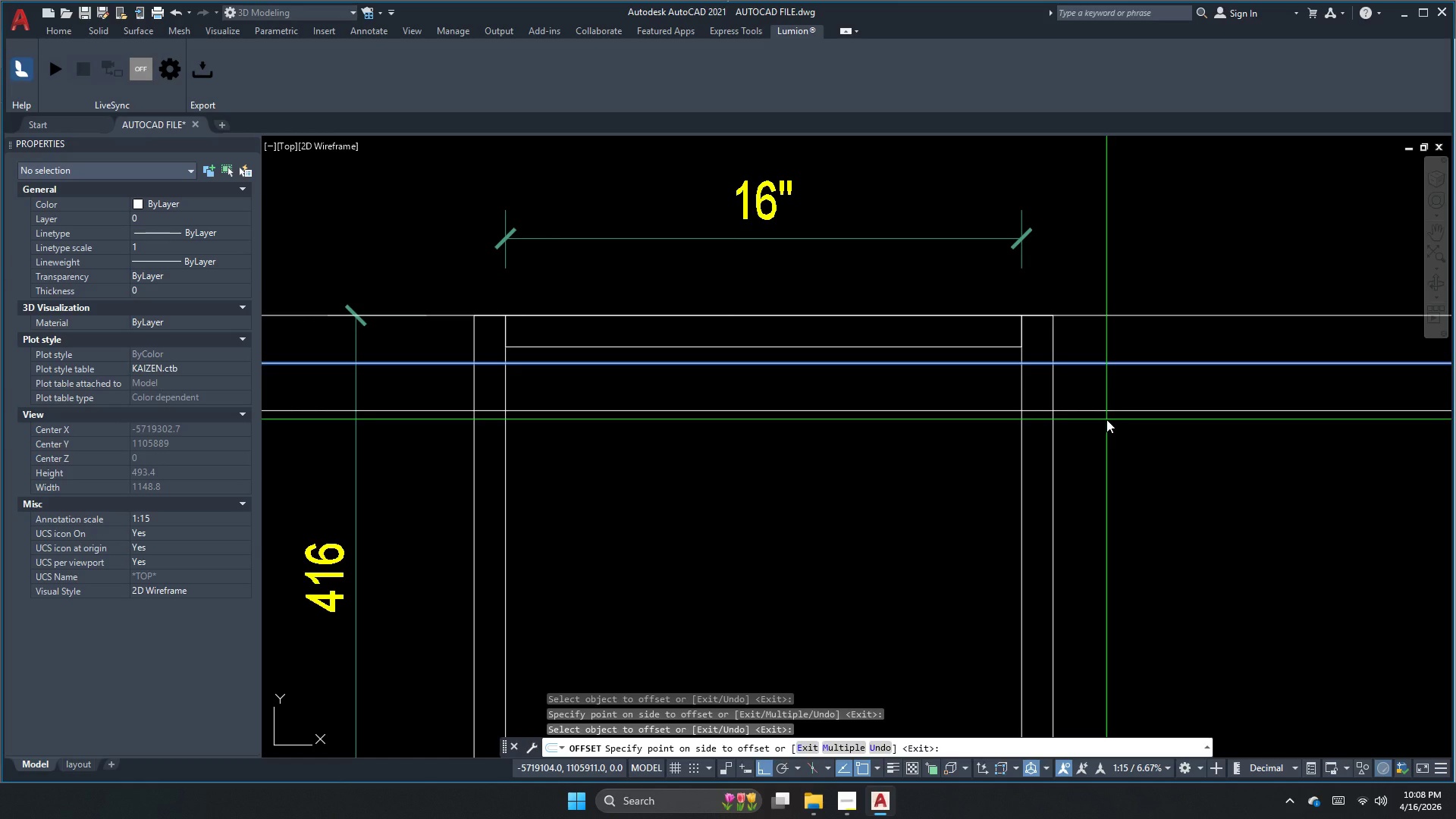 
key(Escape)
 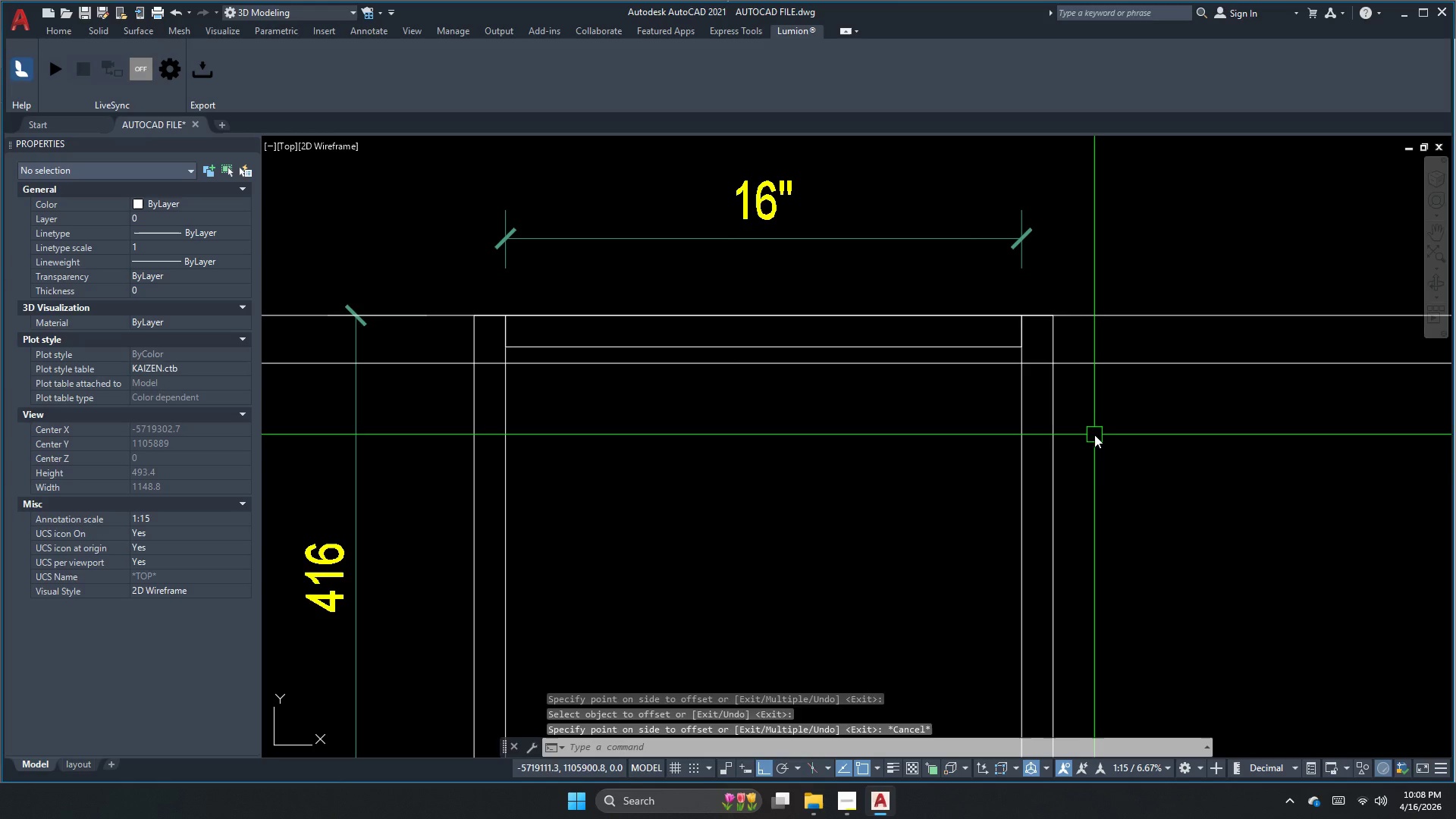 
key(Escape)
 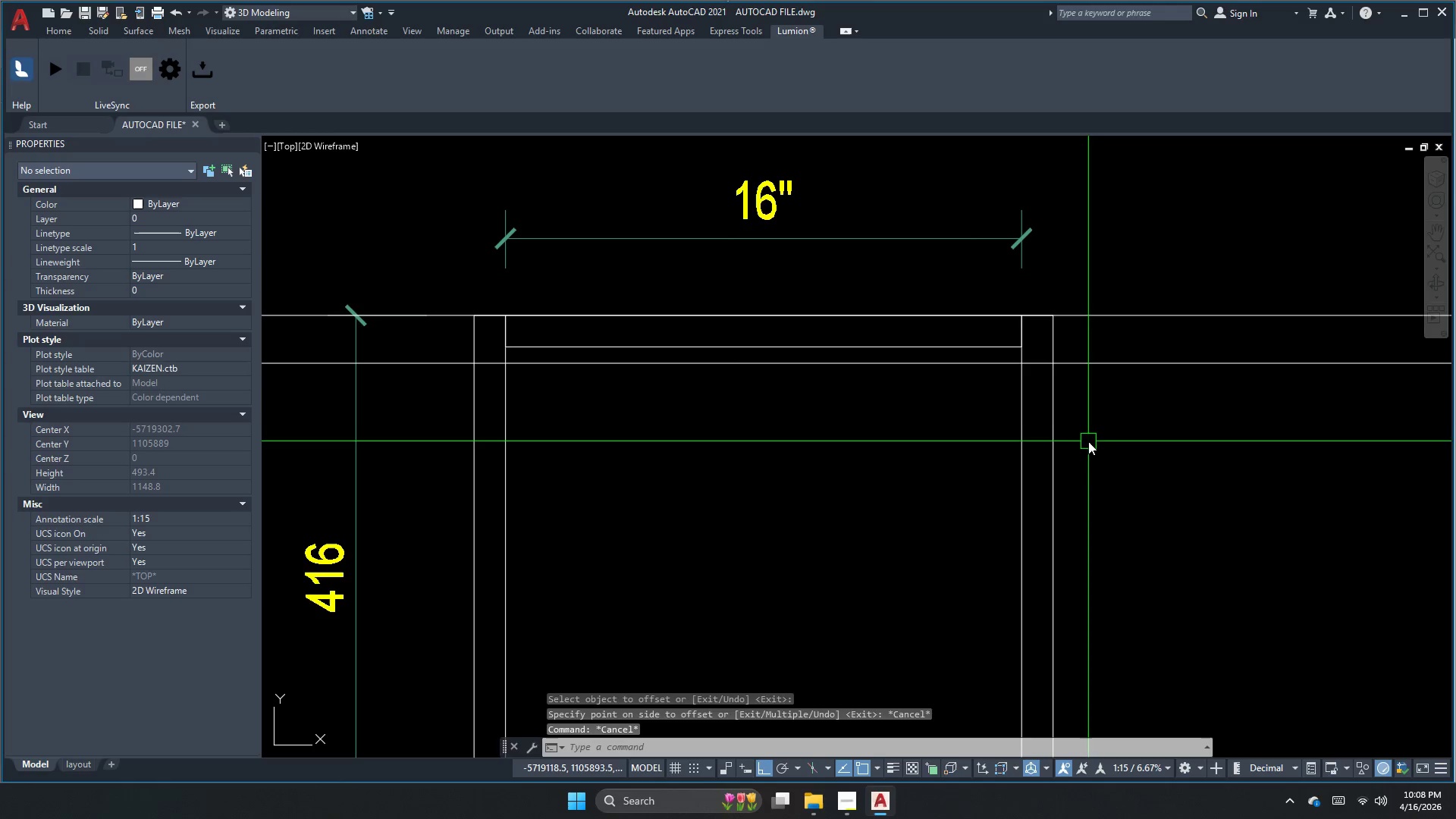 
key(Escape)
 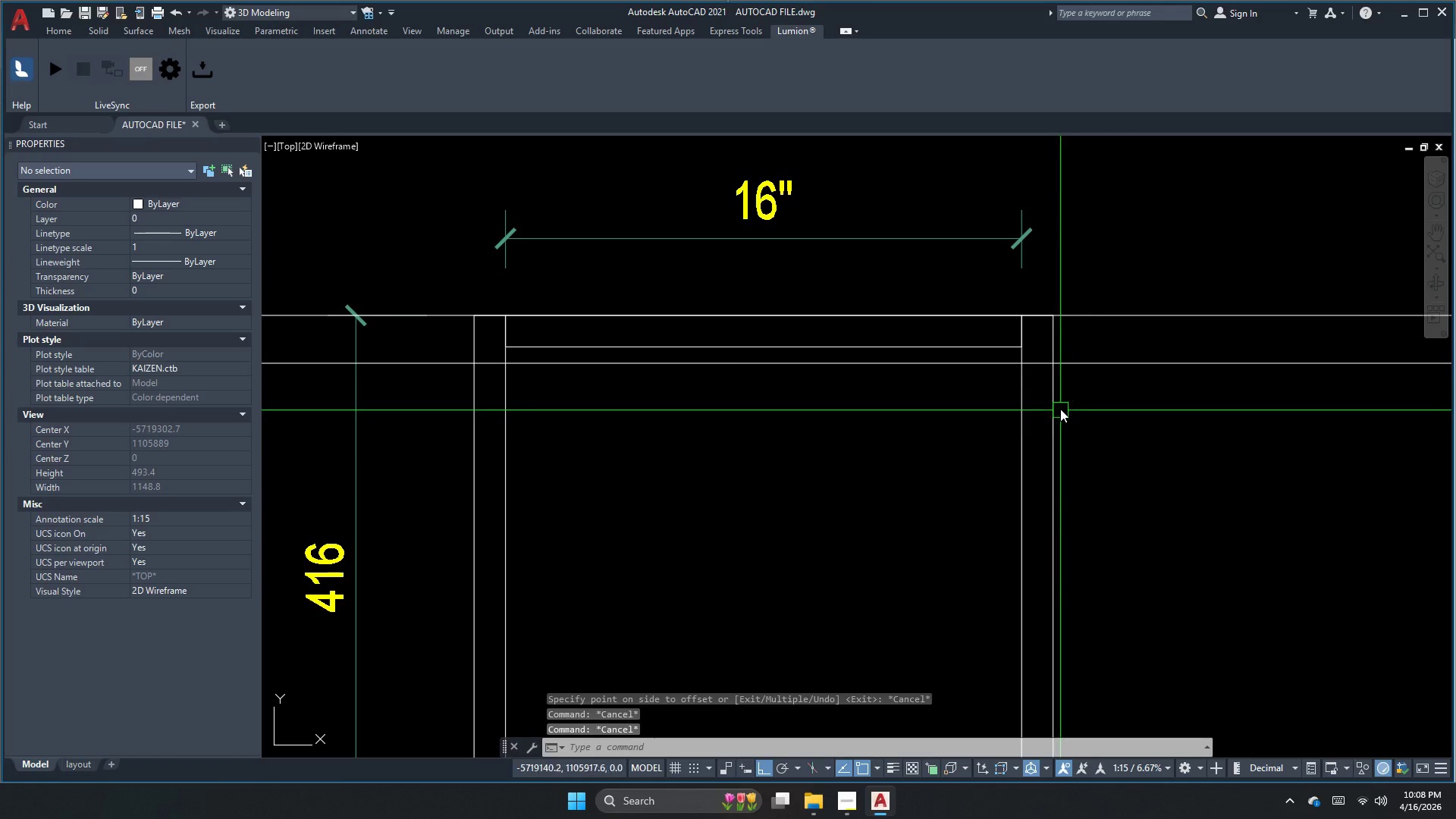 
key(Escape)
 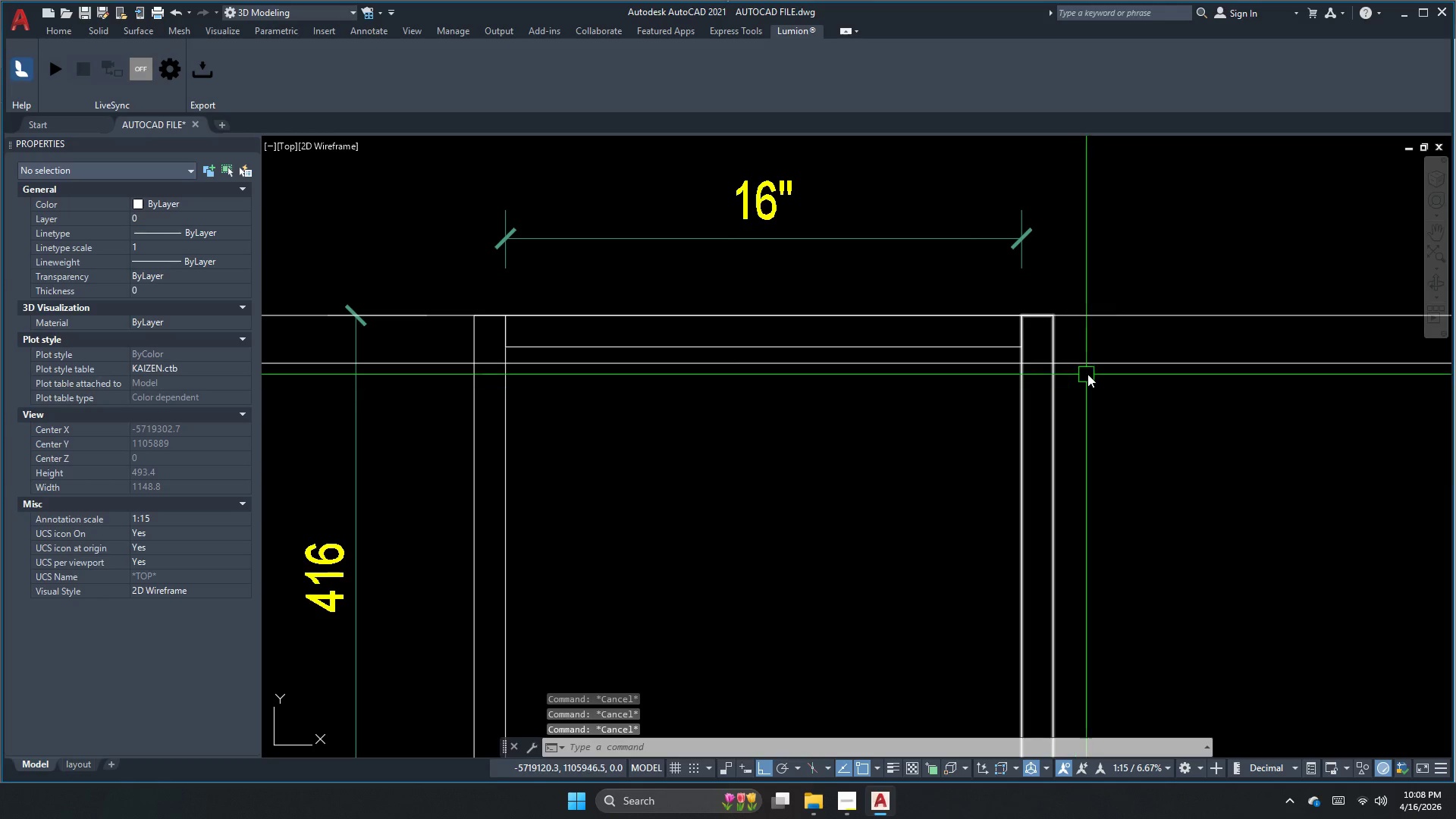 
left_click([1097, 362])
 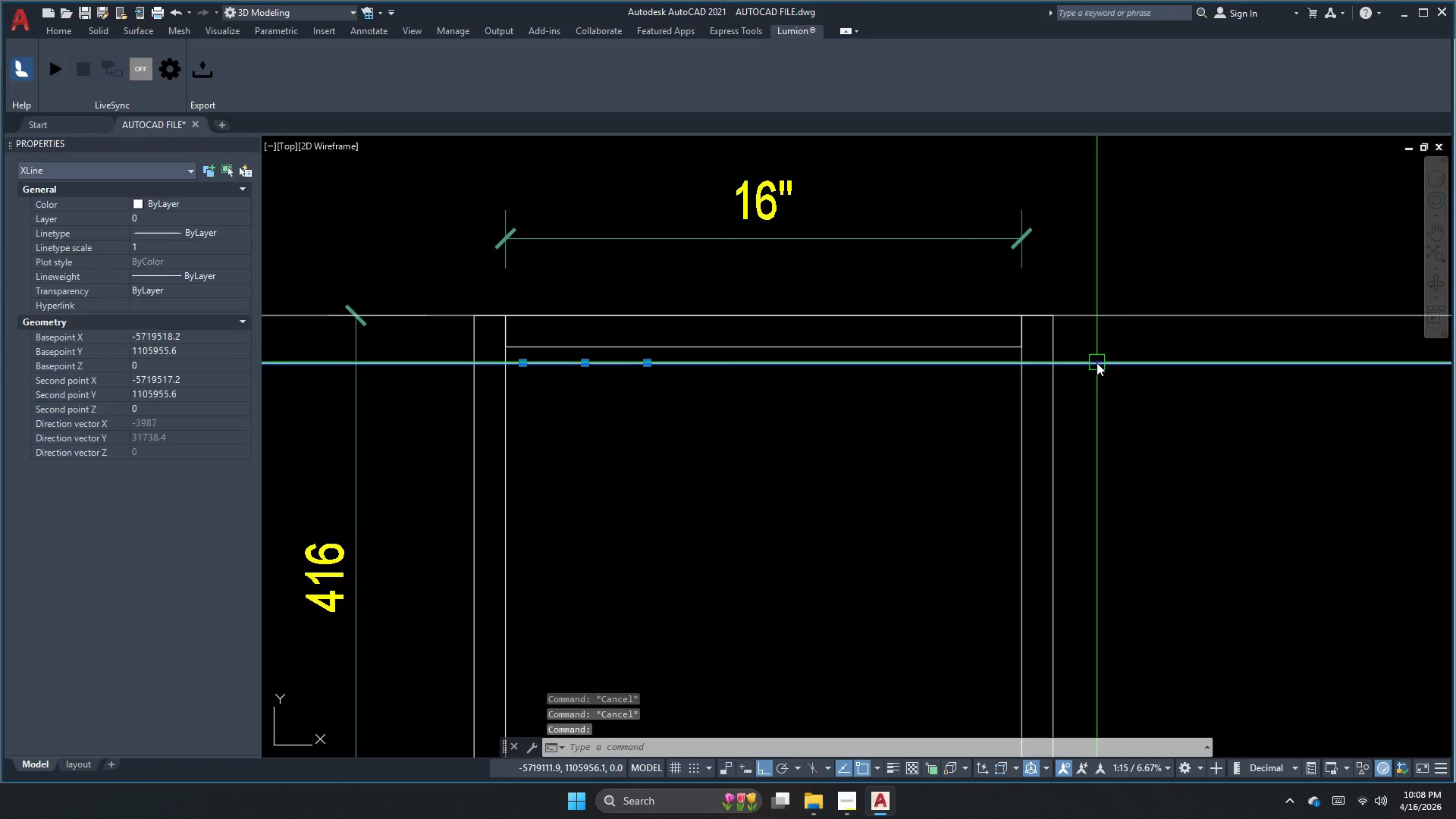 
key(Escape)
type(dli )
 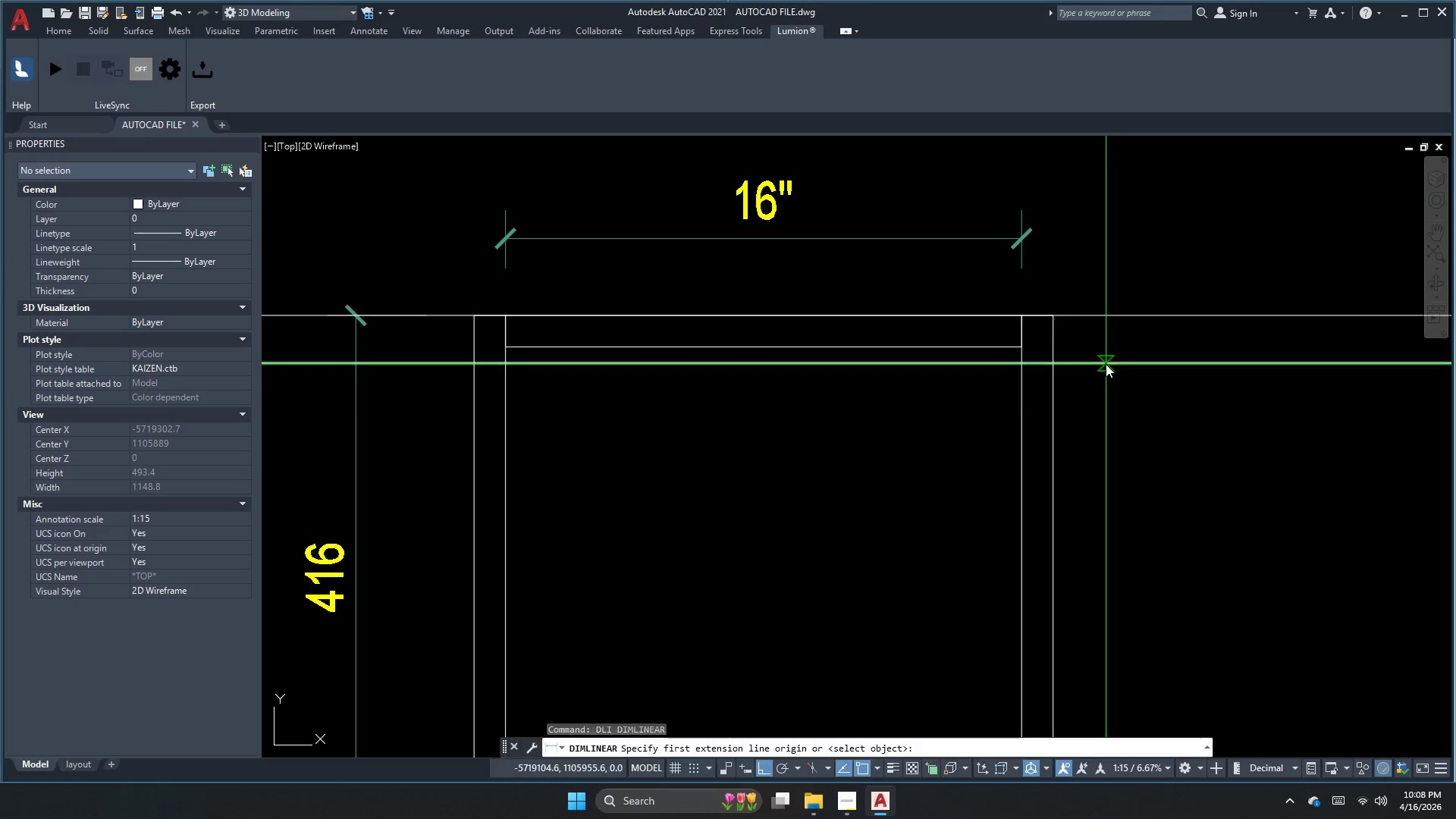 
left_click_drag(start_coordinate=[1106, 364], to_coordinate=[1106, 359])
 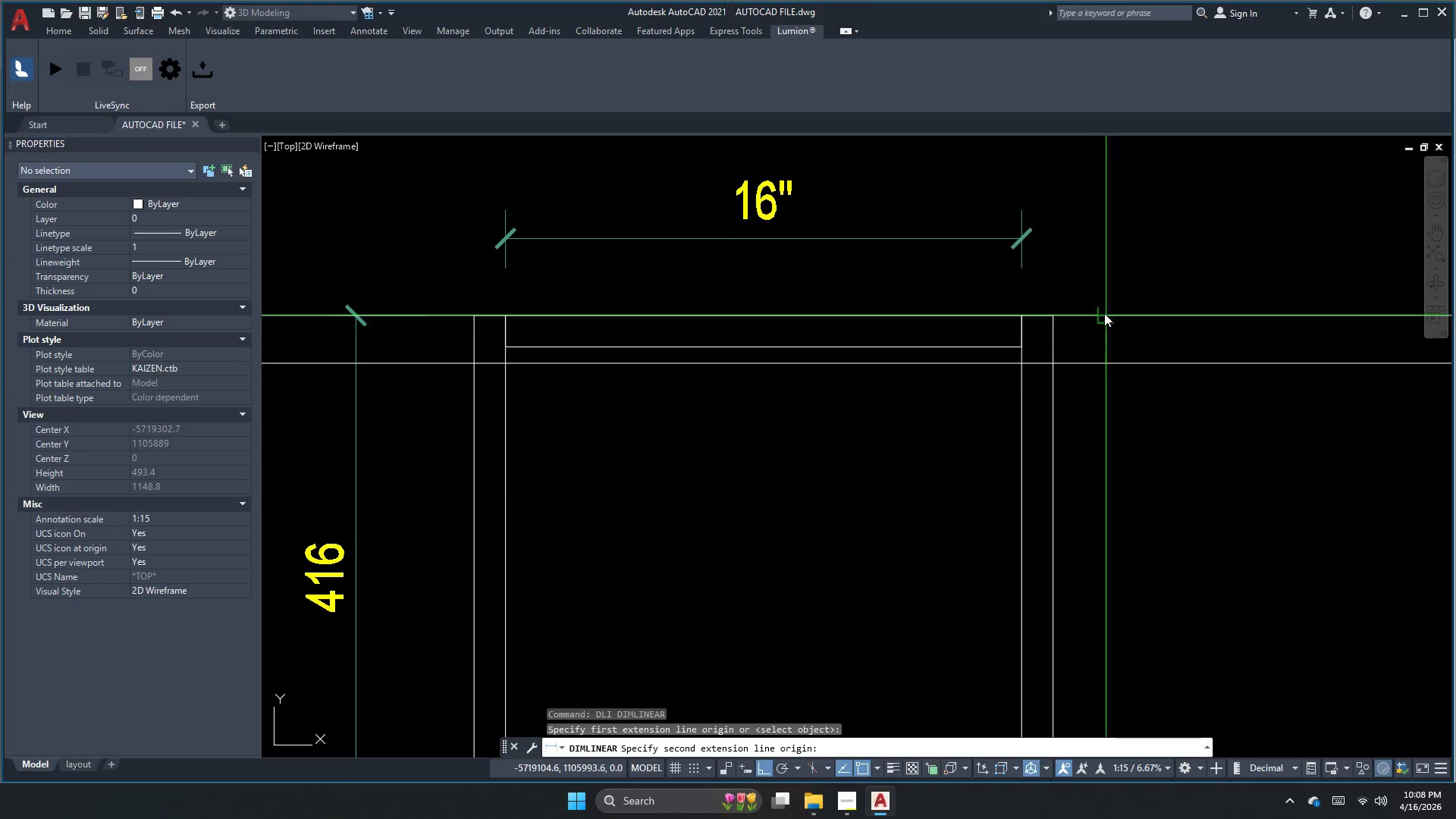 
double_click([1104, 312])
 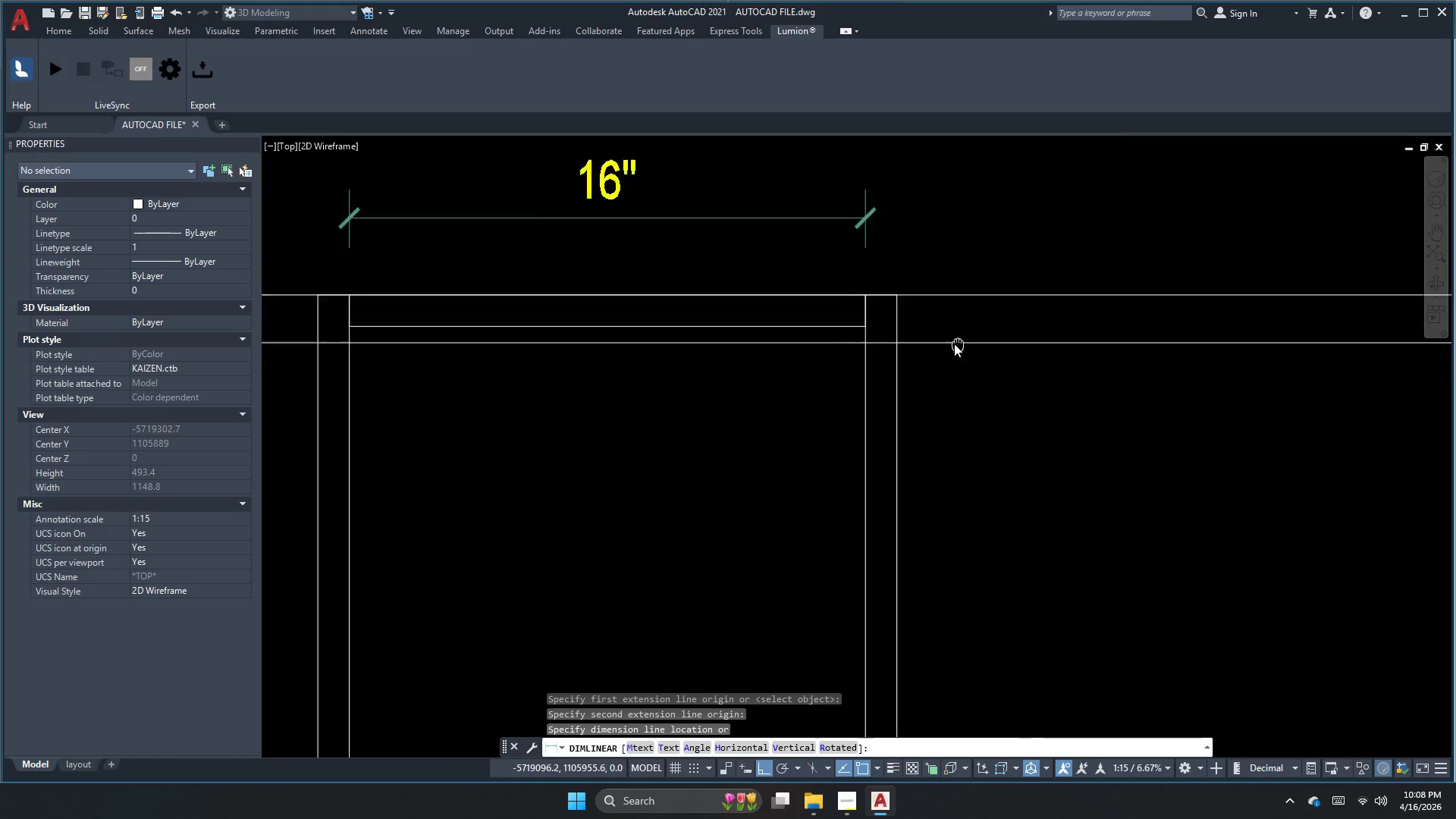 
scroll: coordinate [868, 337], scroll_direction: down, amount: 1.0
 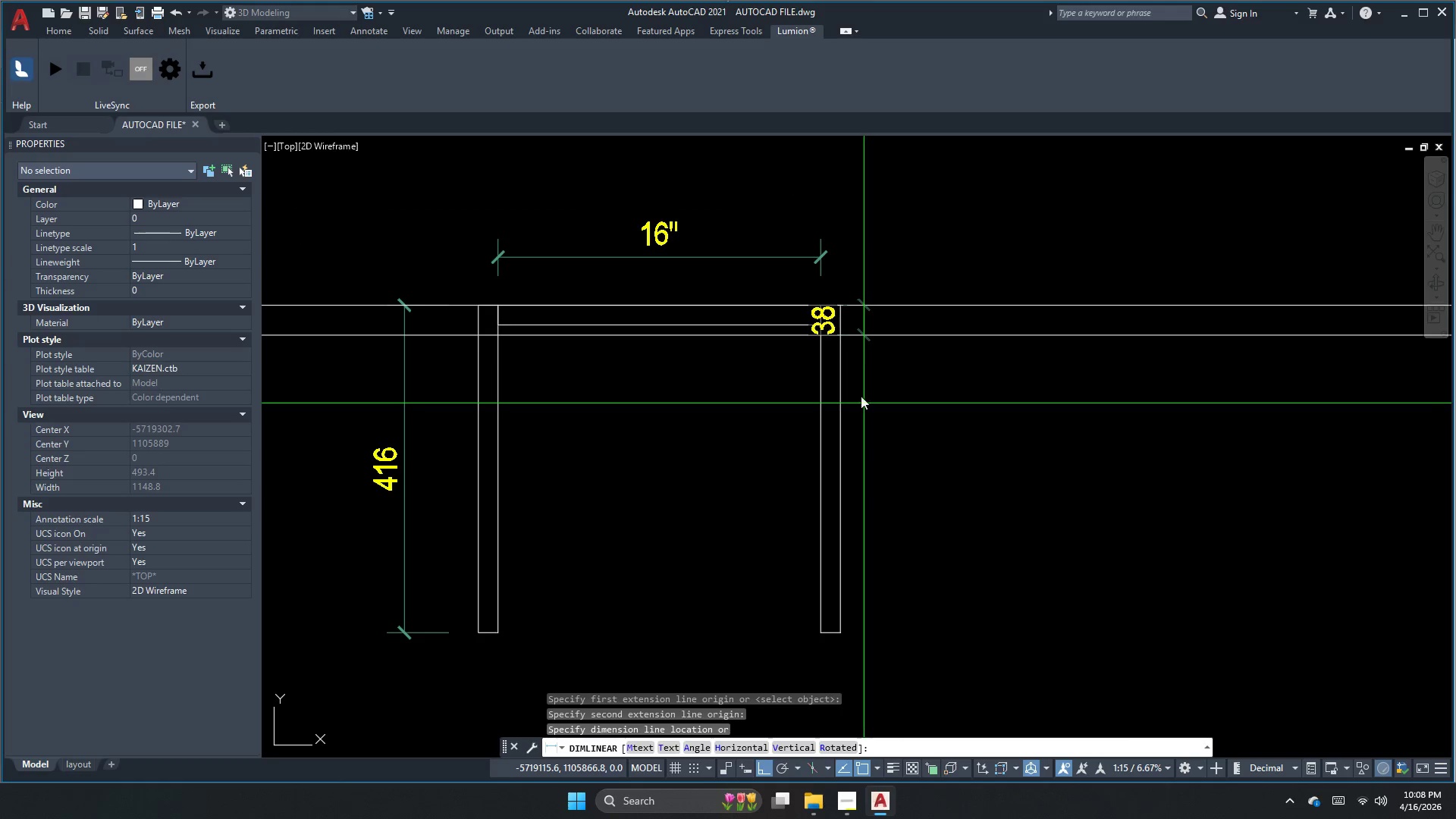 
key(Escape)
 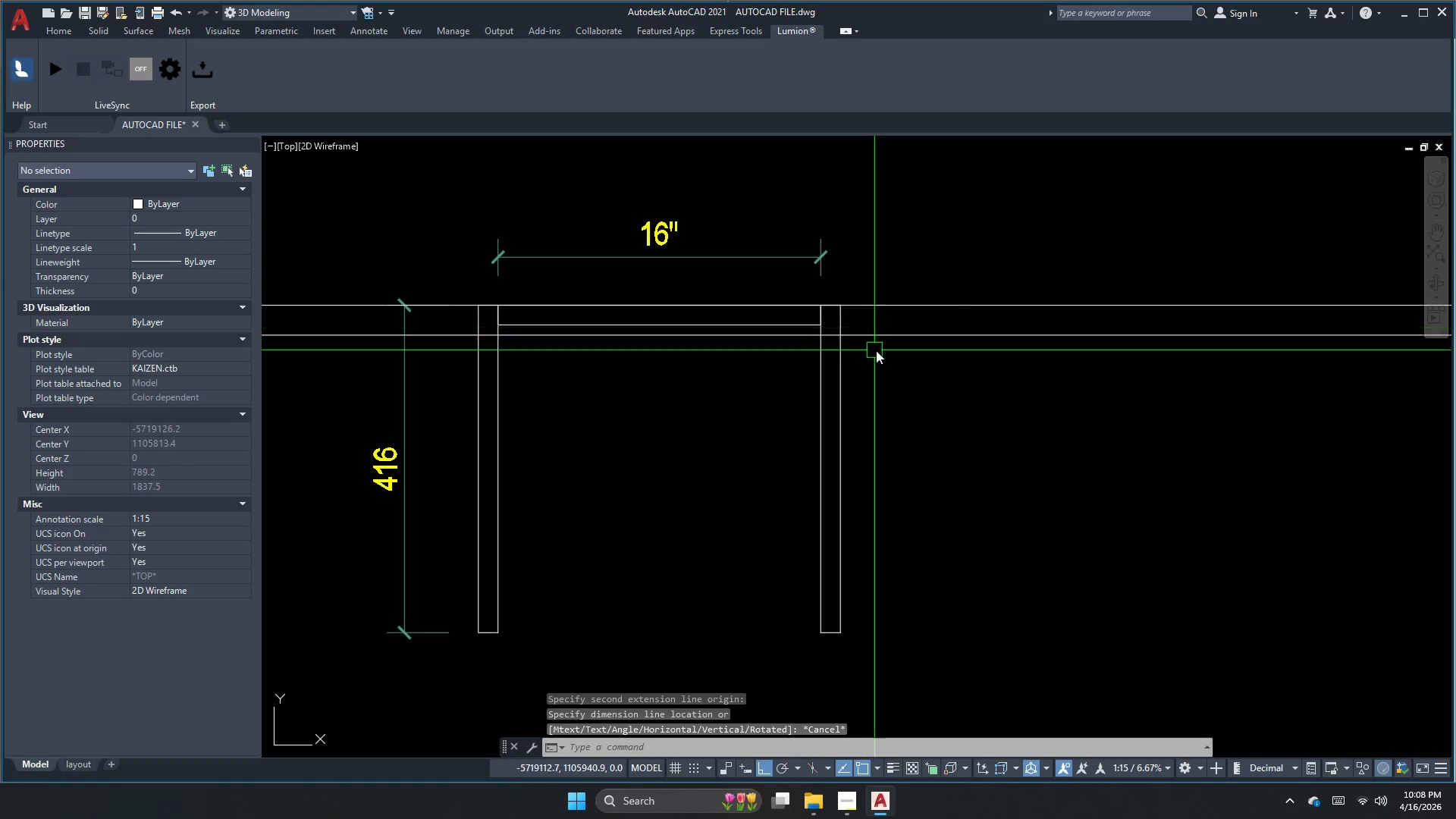 
left_click_drag(start_coordinate=[914, 361], to_coordinate=[906, 337])
 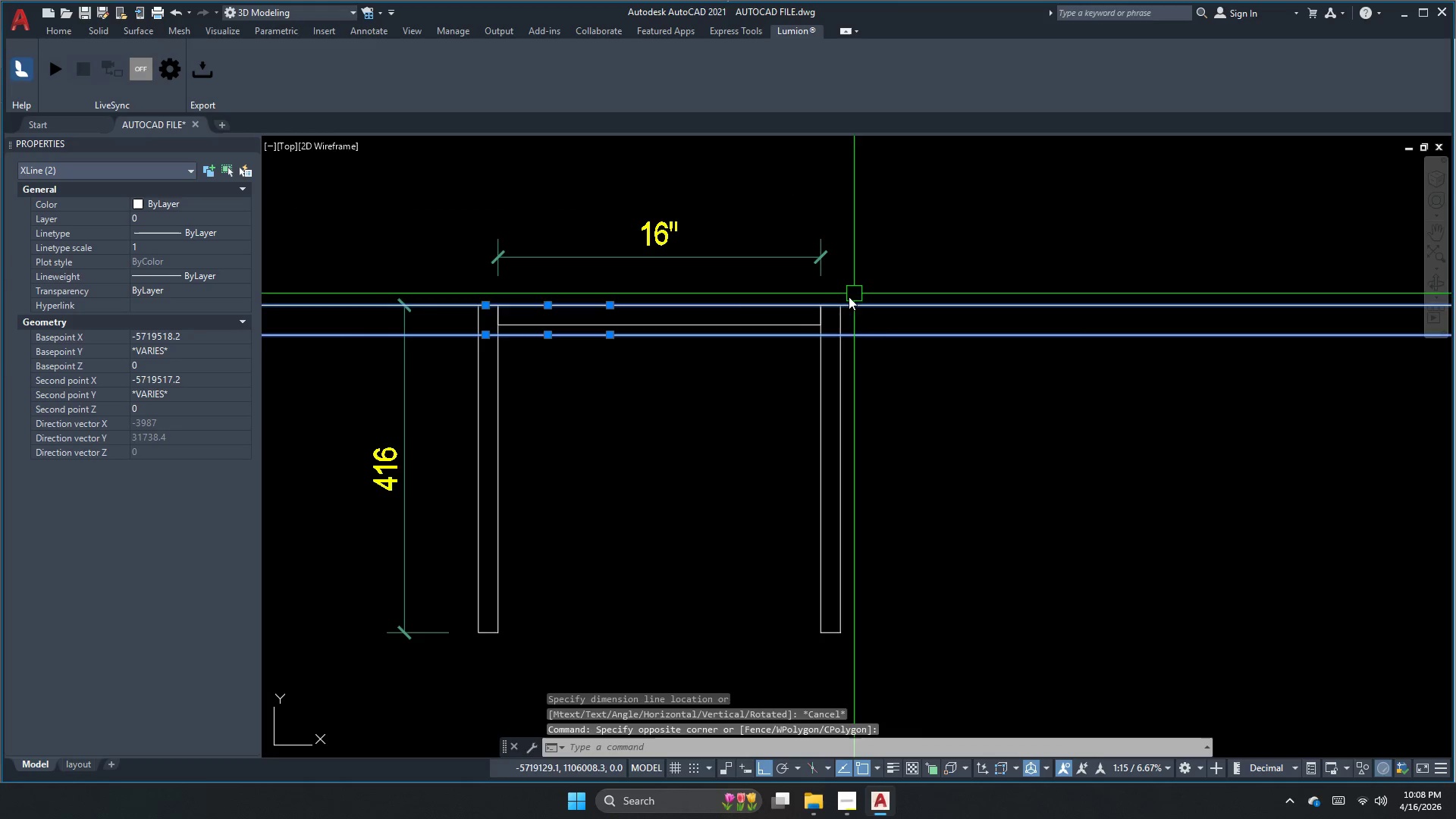 
key(C)
 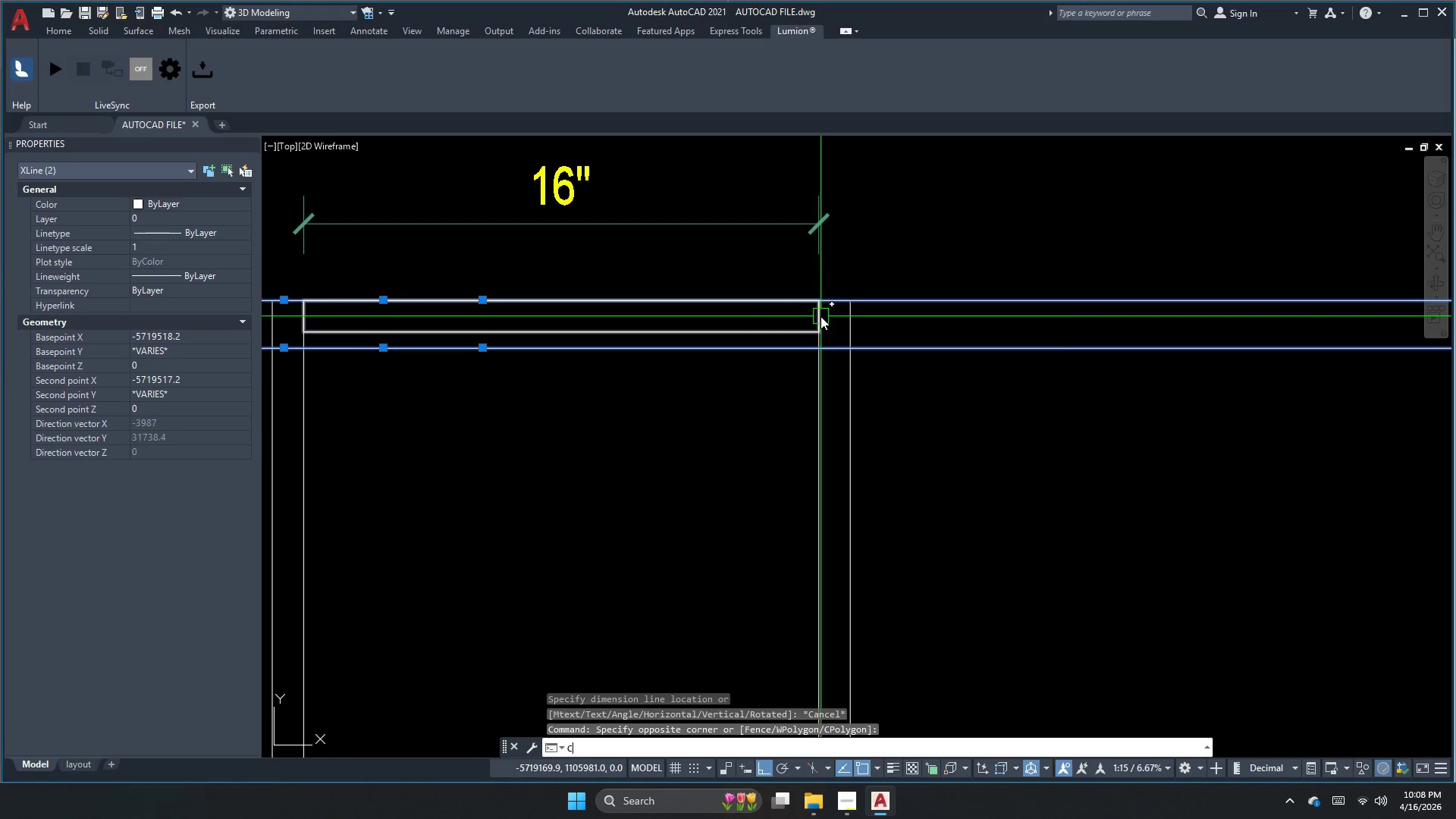 
scroll: coordinate [823, 312], scroll_direction: up, amount: 1.0
 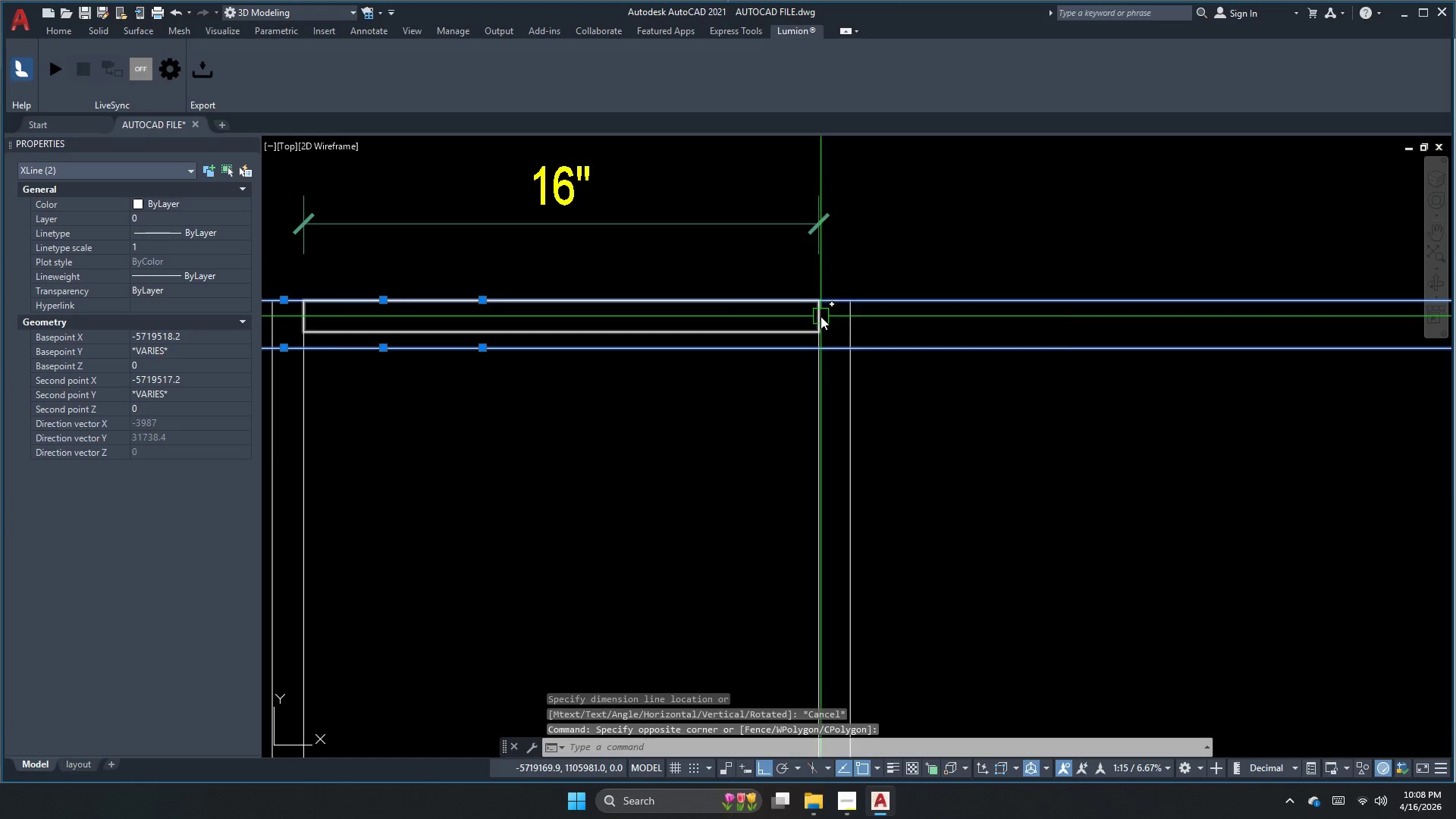 
key(O)
 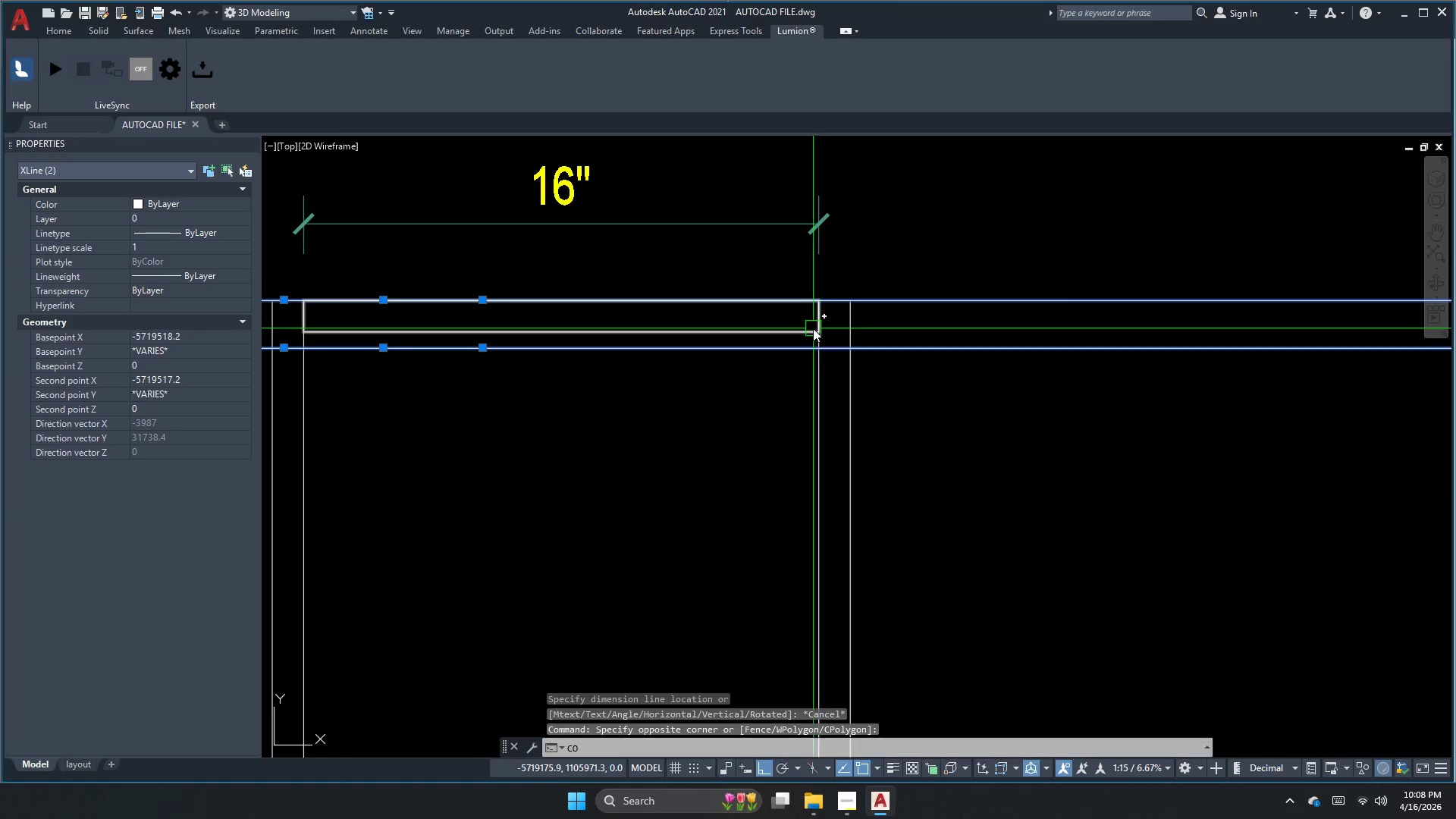 
key(Space)
 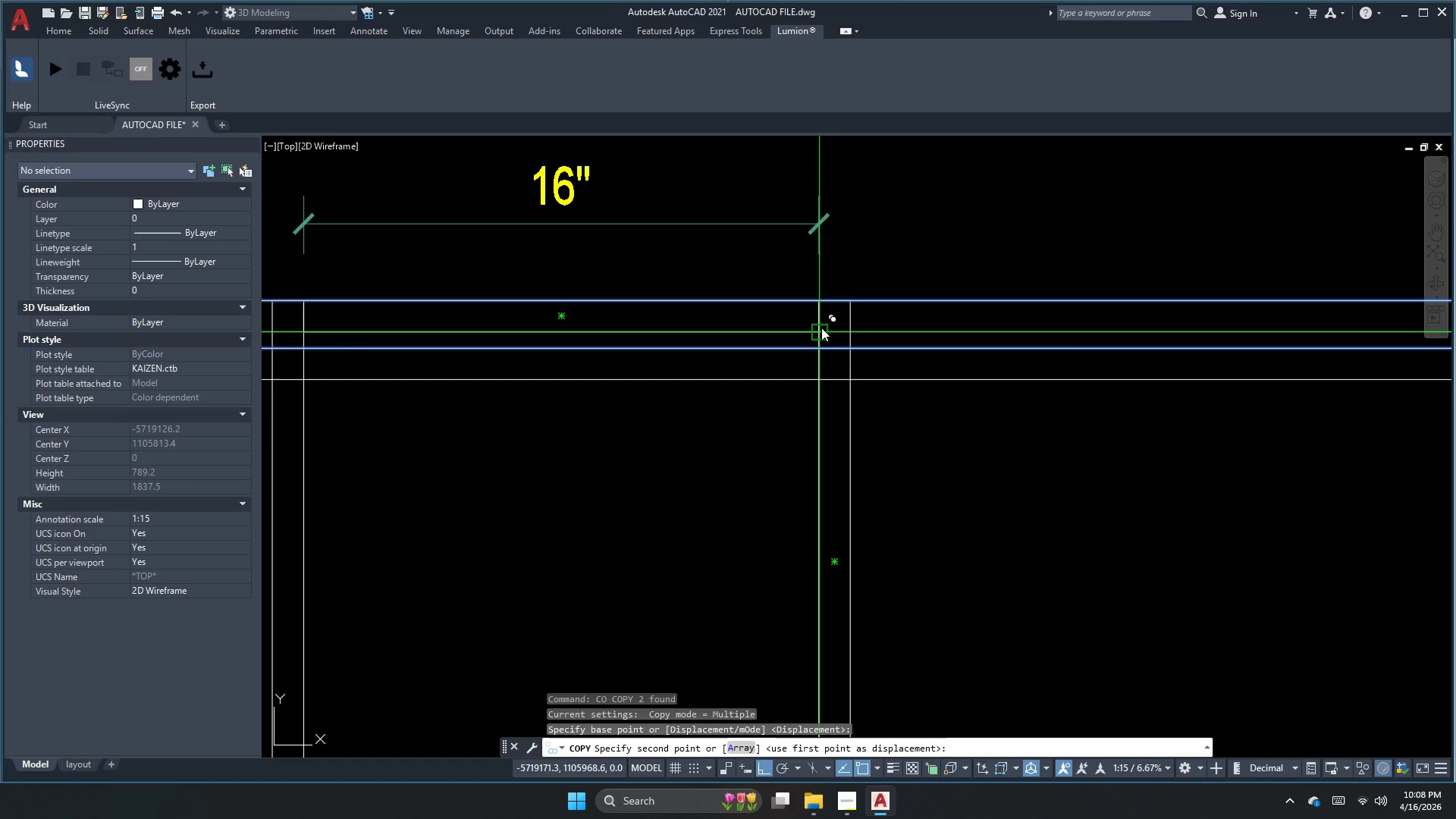 
left_click([821, 331])
 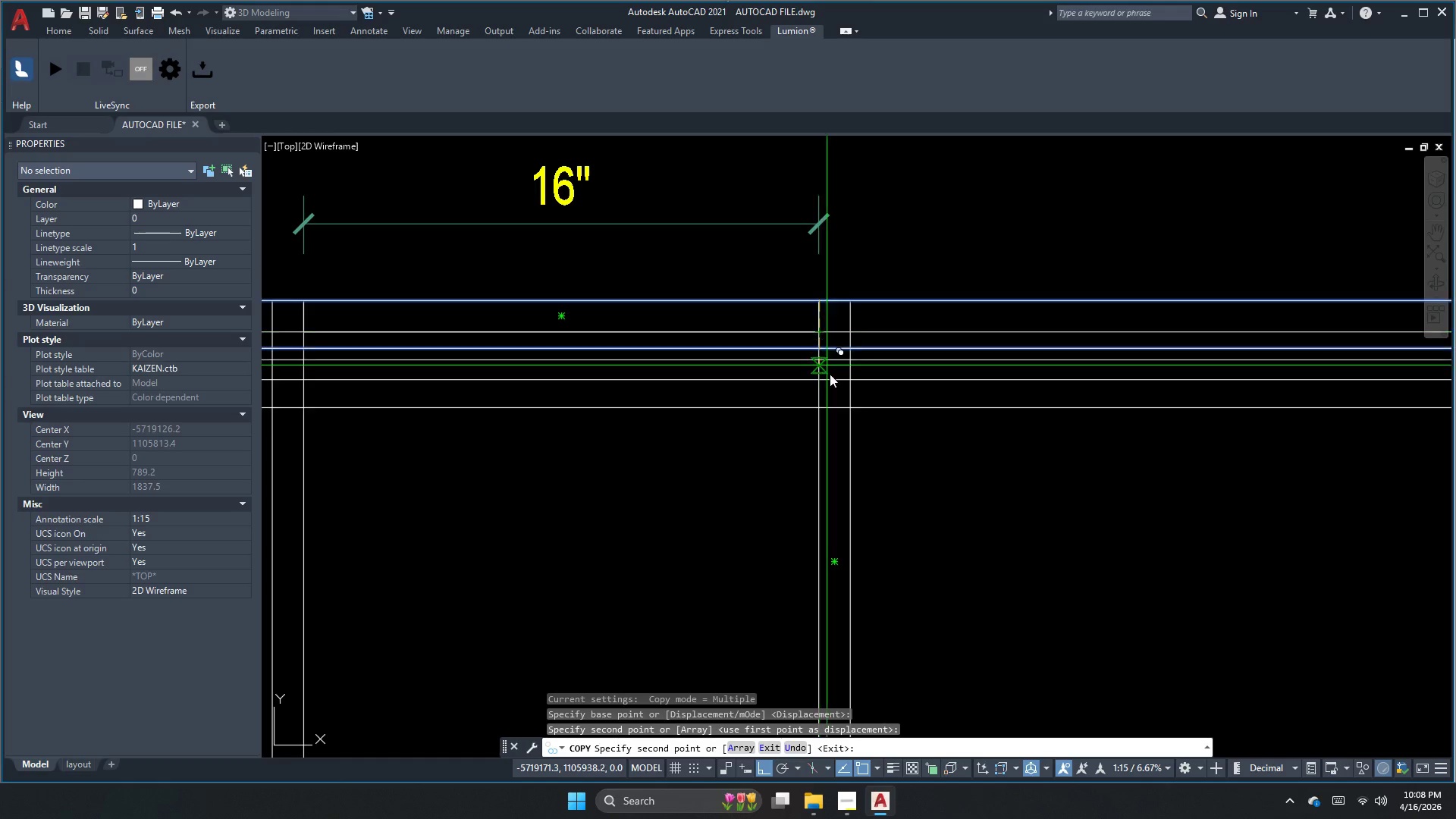 
key(Escape)
 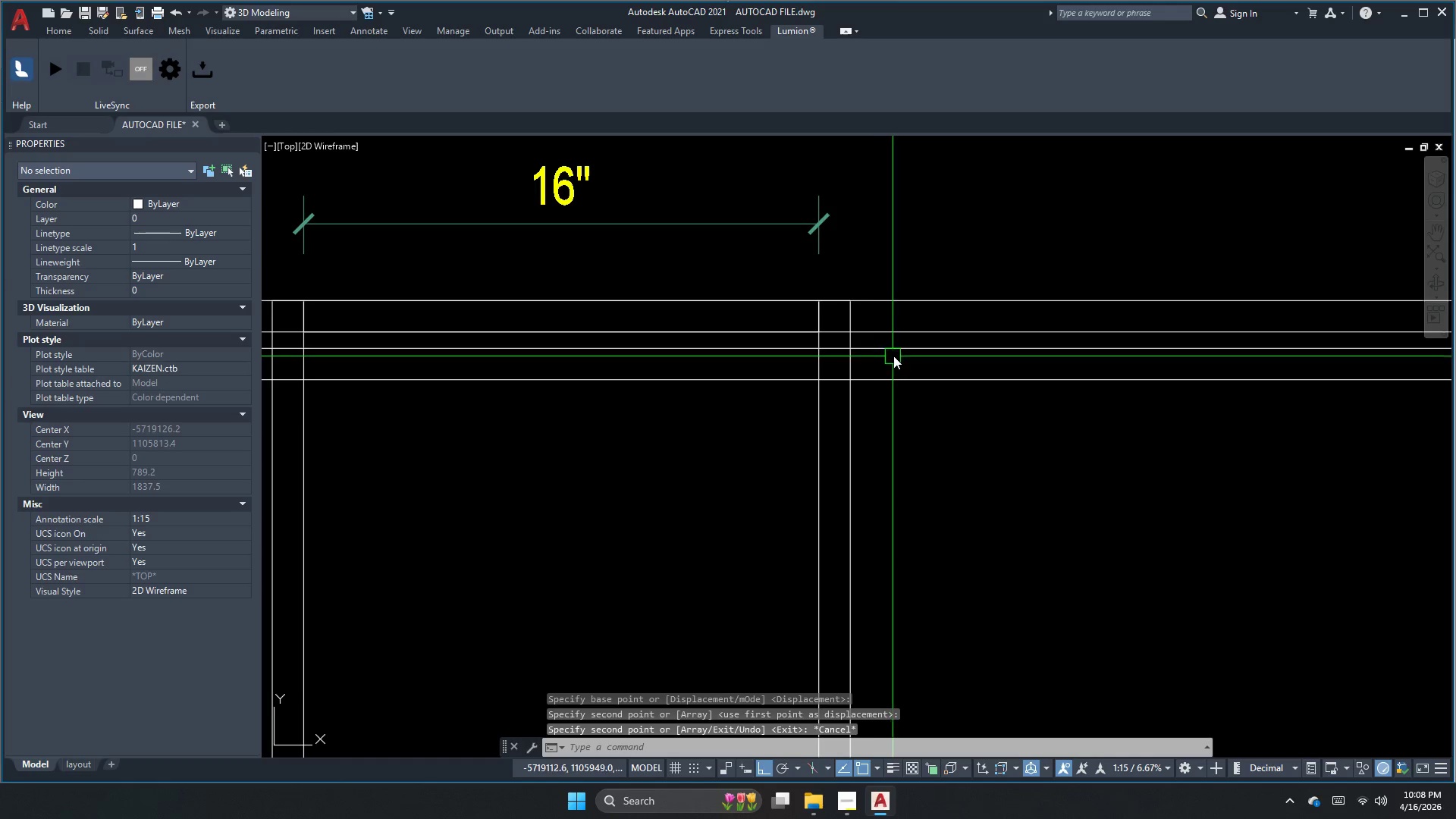 
key(E)
 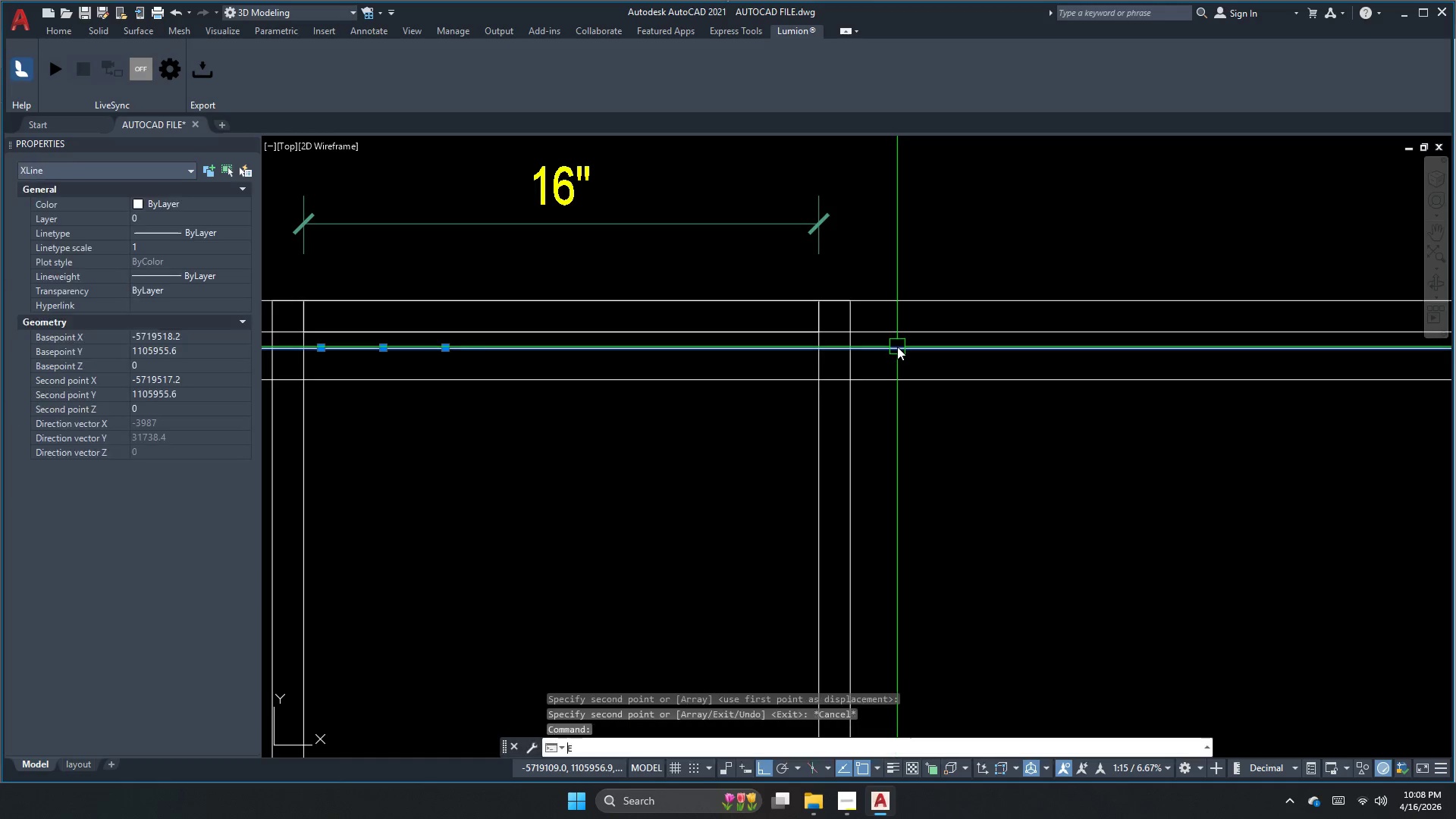 
key(Space)
 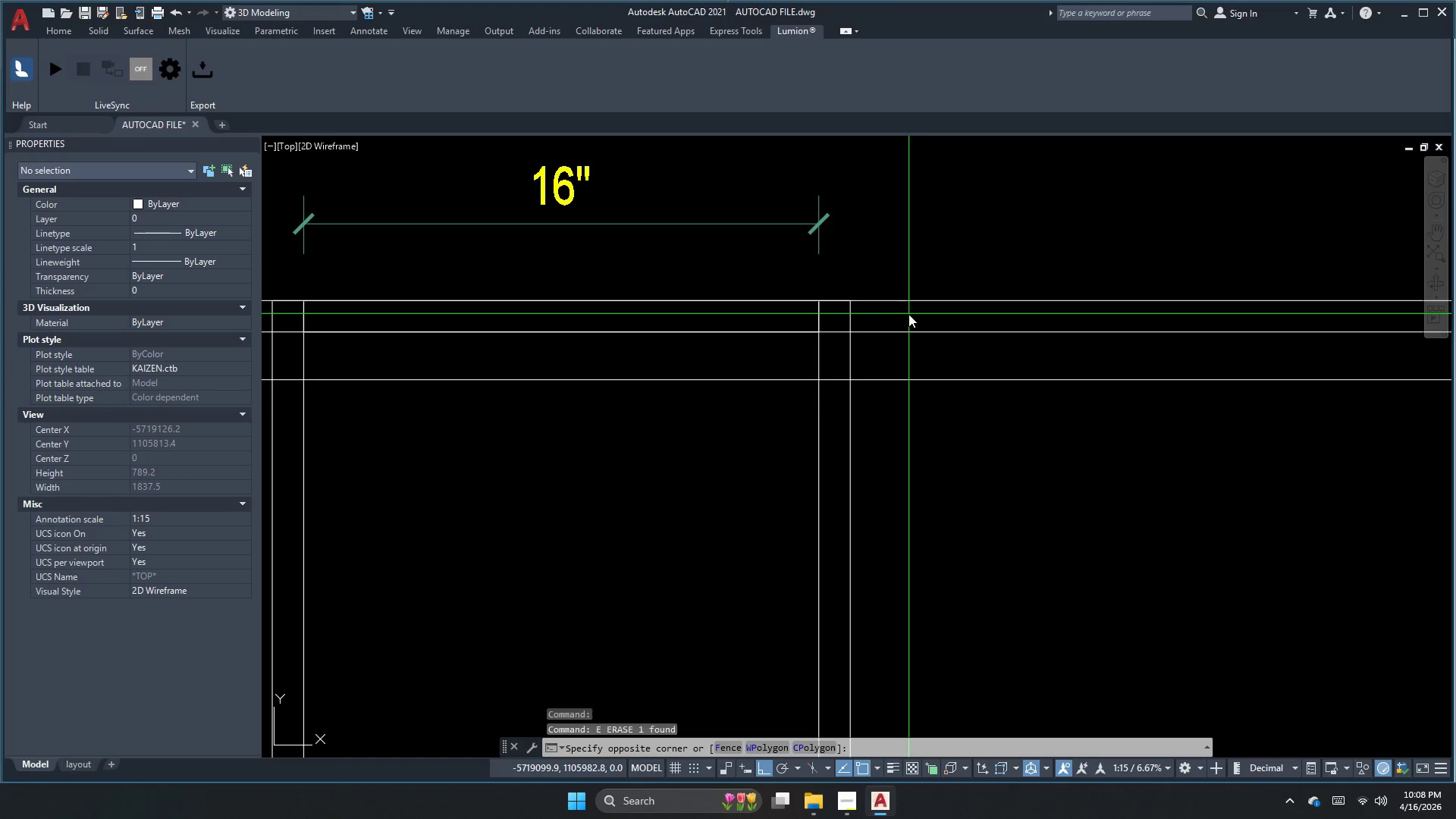 
double_click([892, 277])
 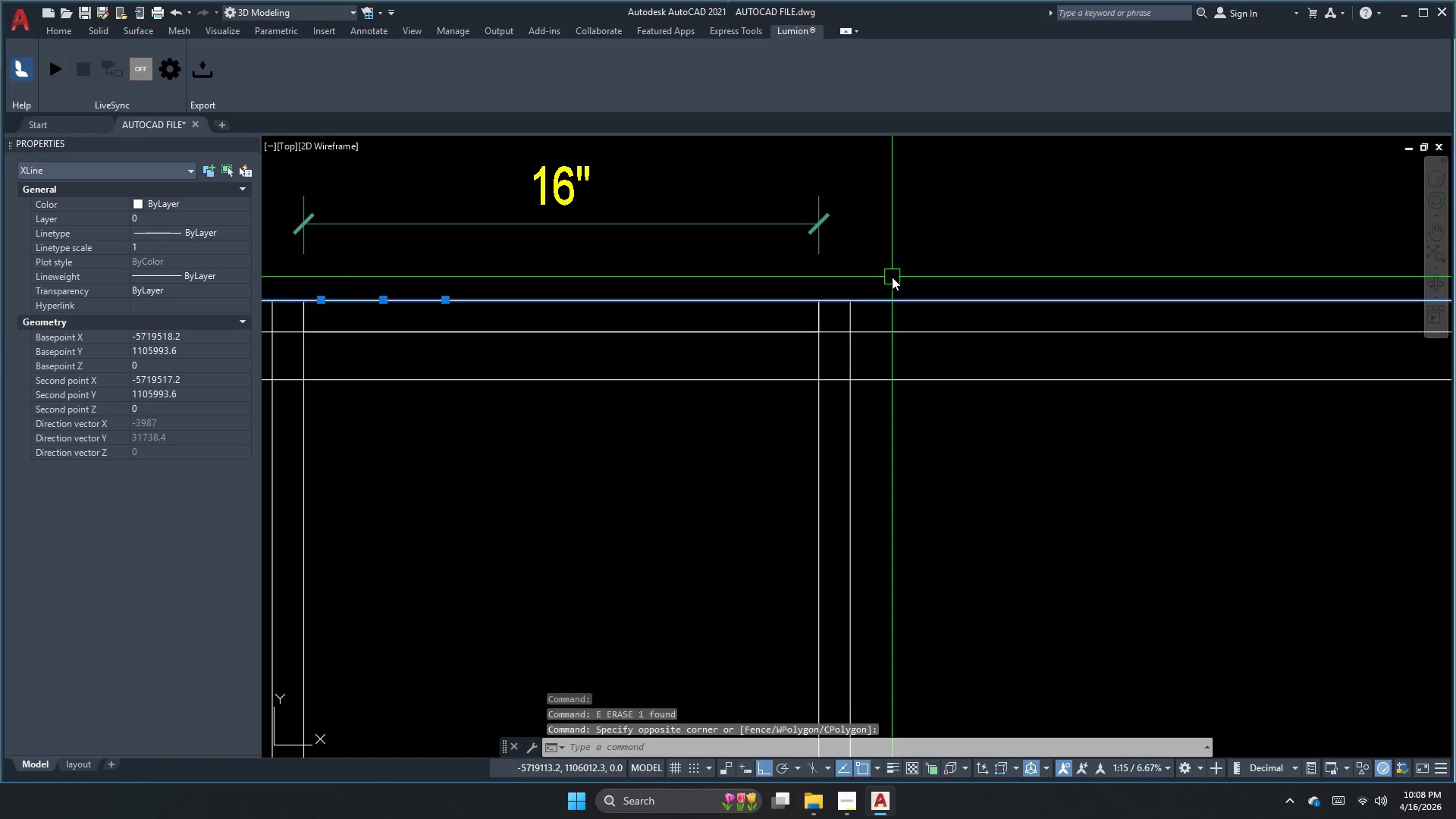 
key(Space)
 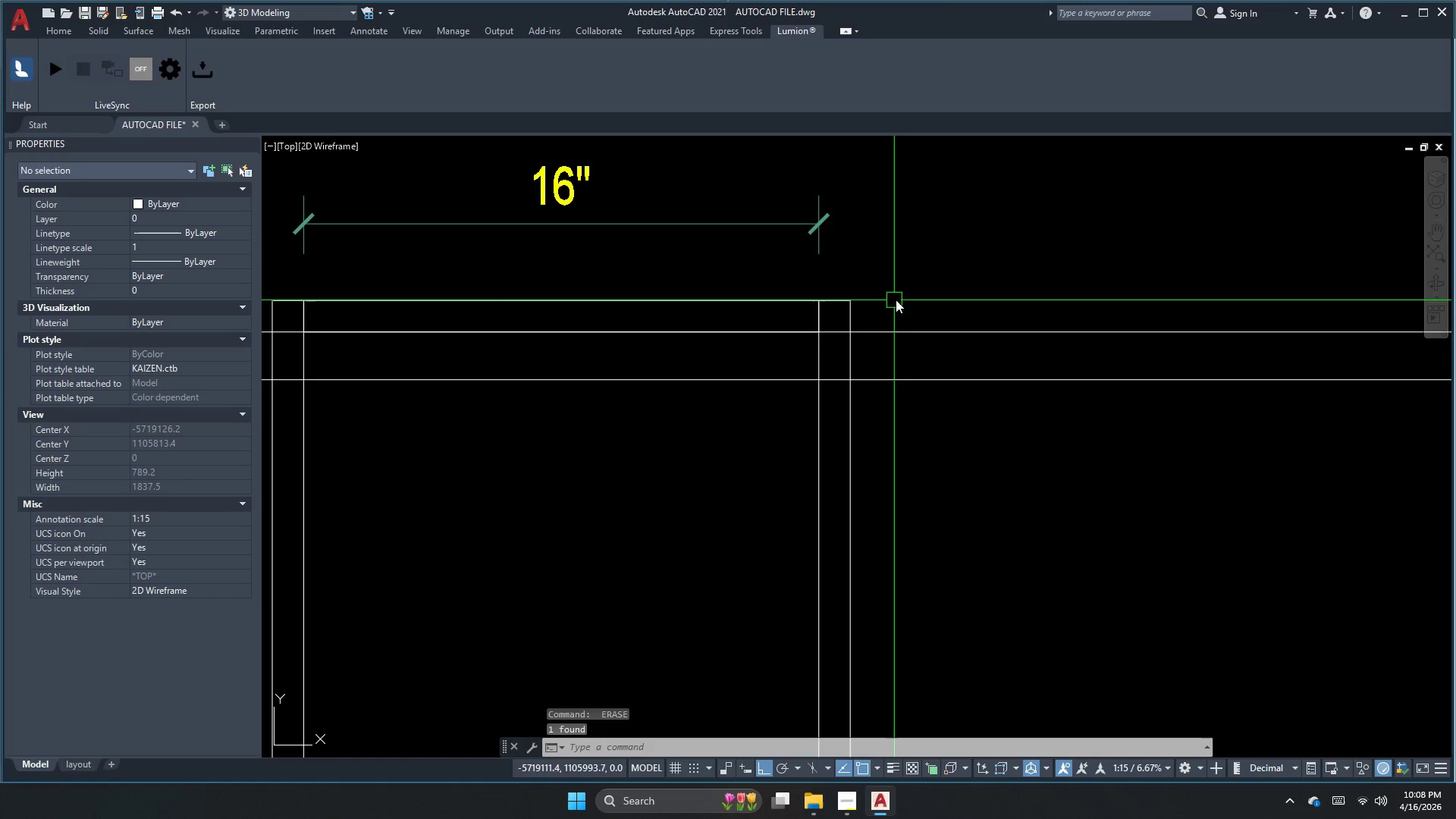 
left_click_drag(start_coordinate=[907, 298], to_coordinate=[900, 434])
 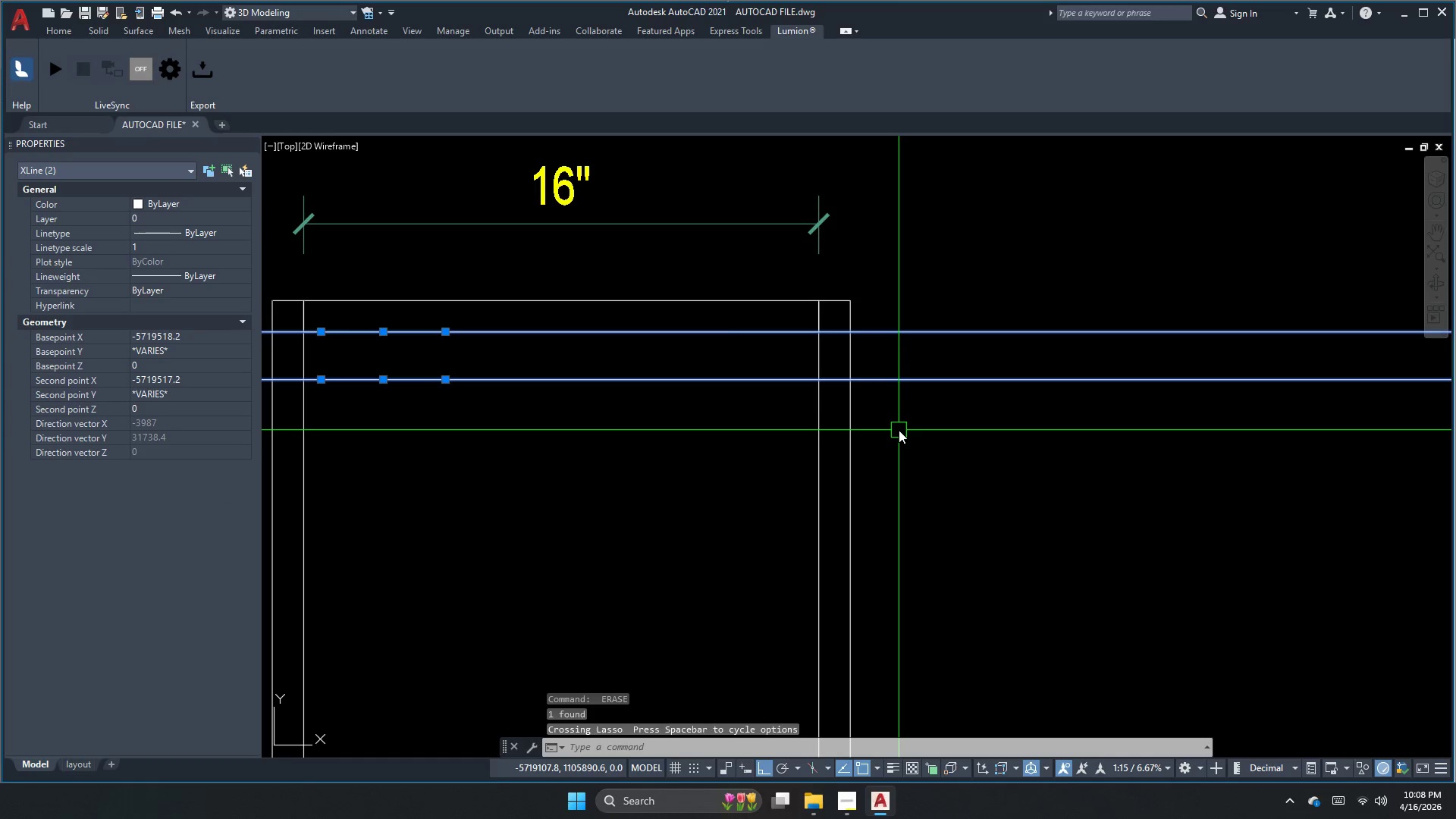 
key(Escape)
 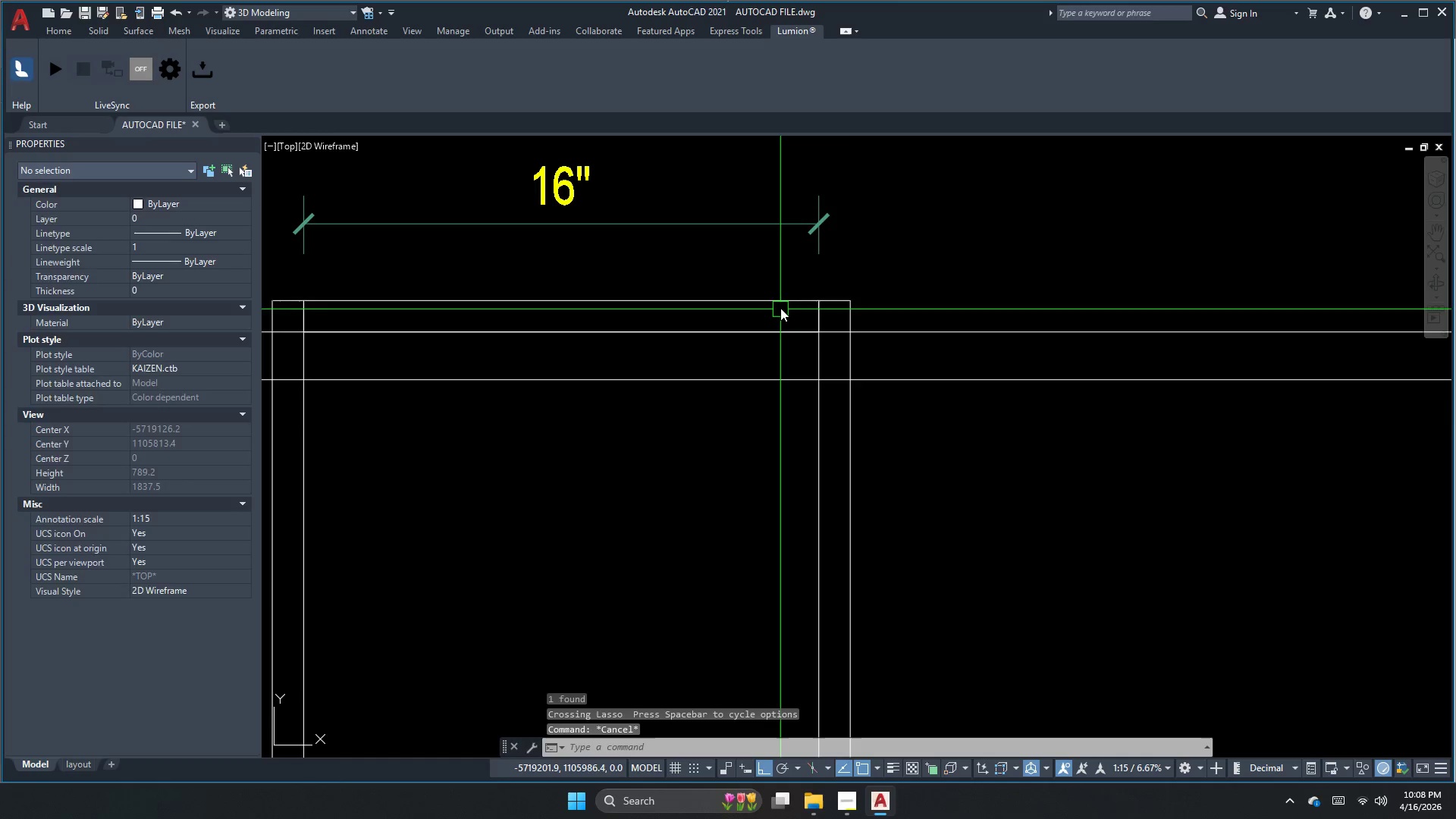 
left_click([780, 301])
 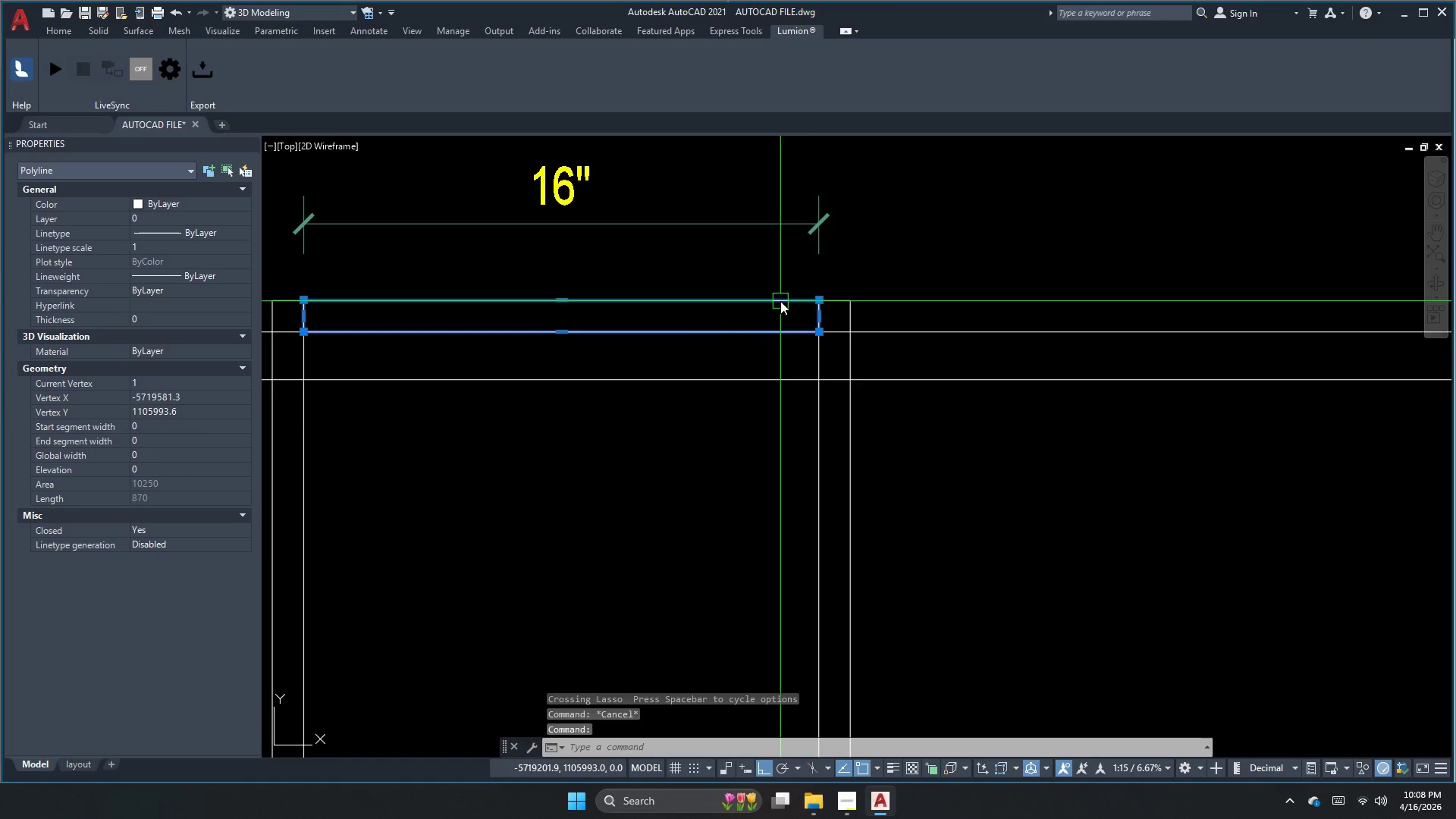 
type(co )
 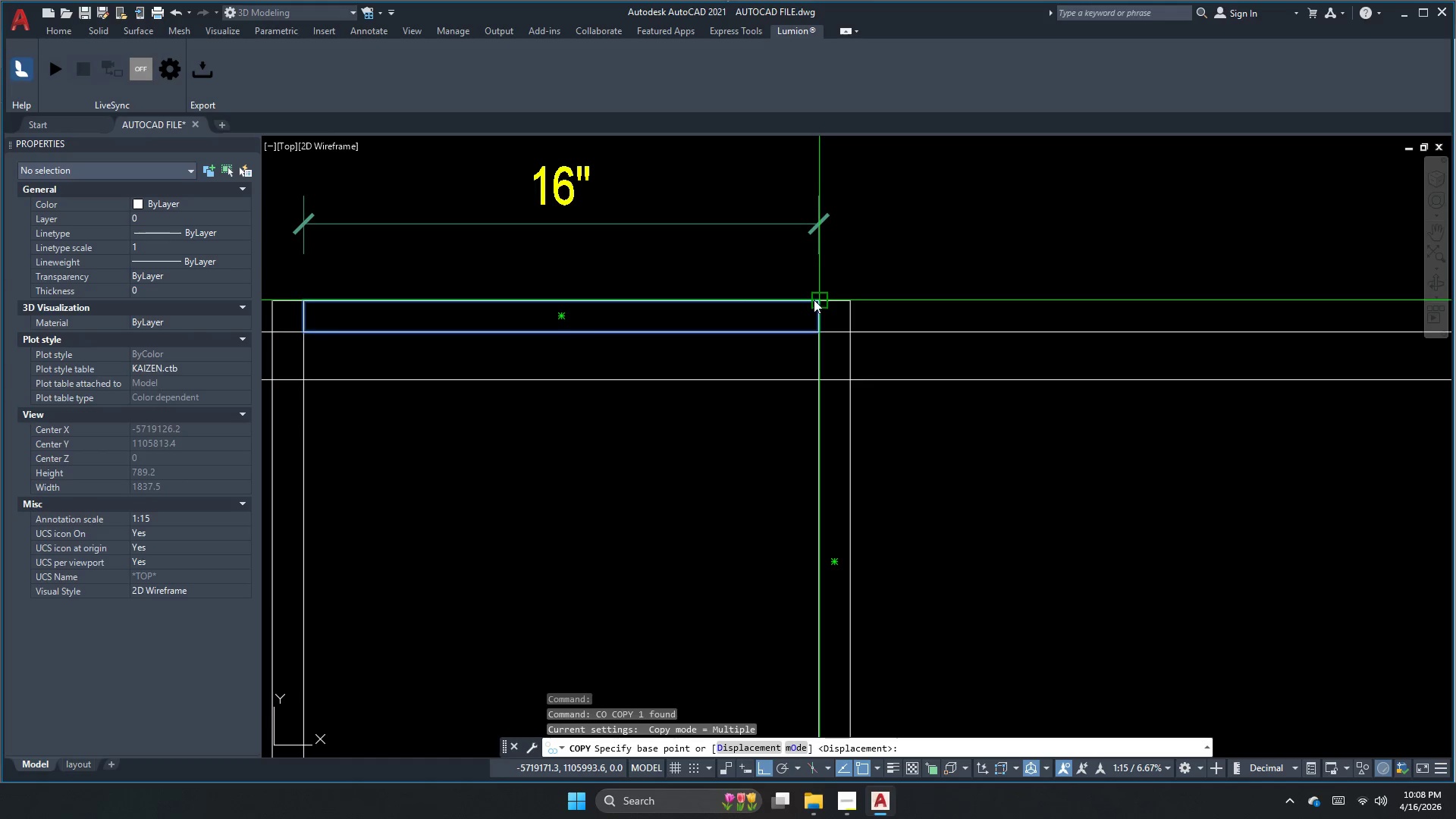 
left_click_drag(start_coordinate=[815, 300], to_coordinate=[811, 322])
 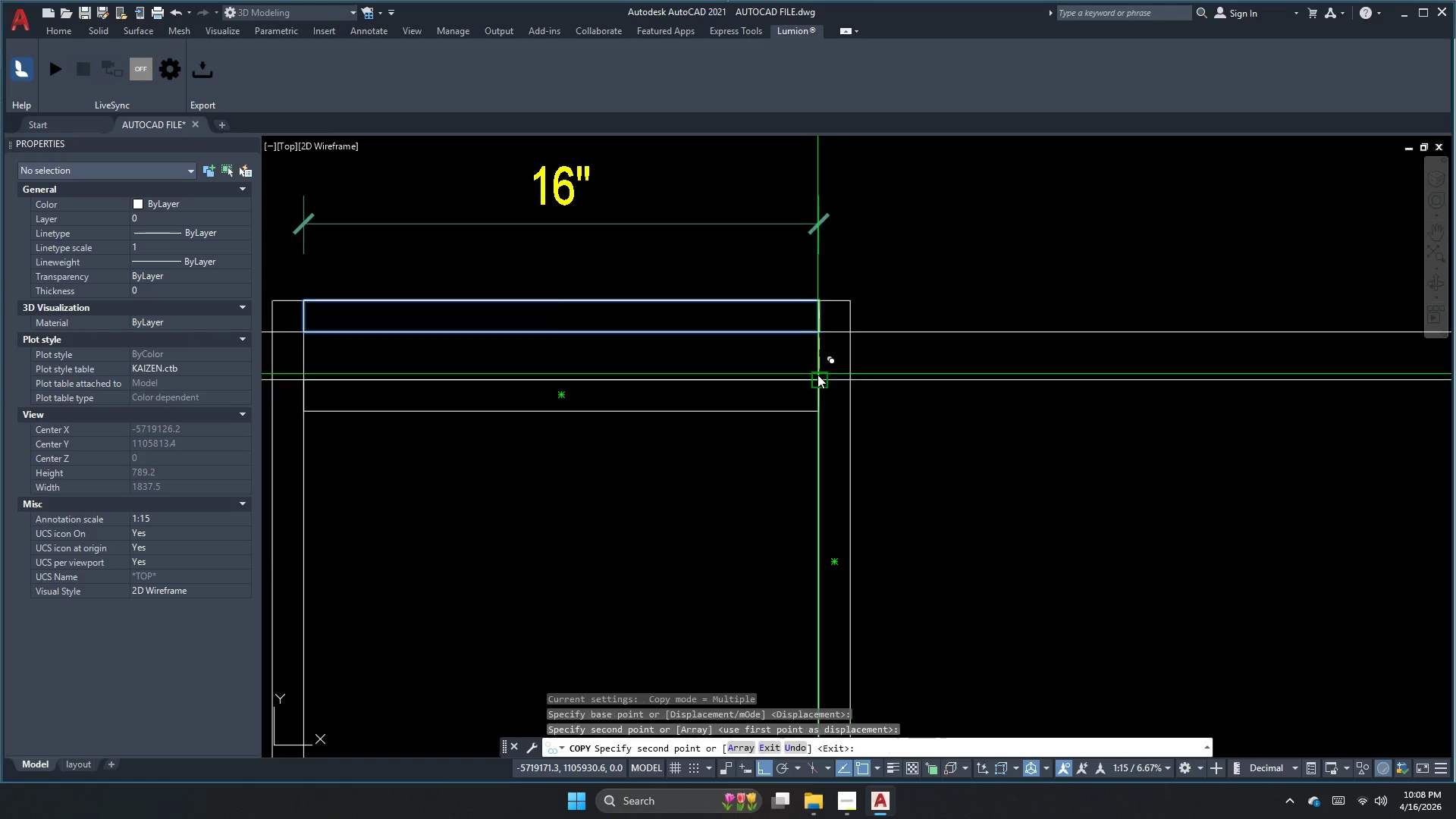 
key(Escape)
 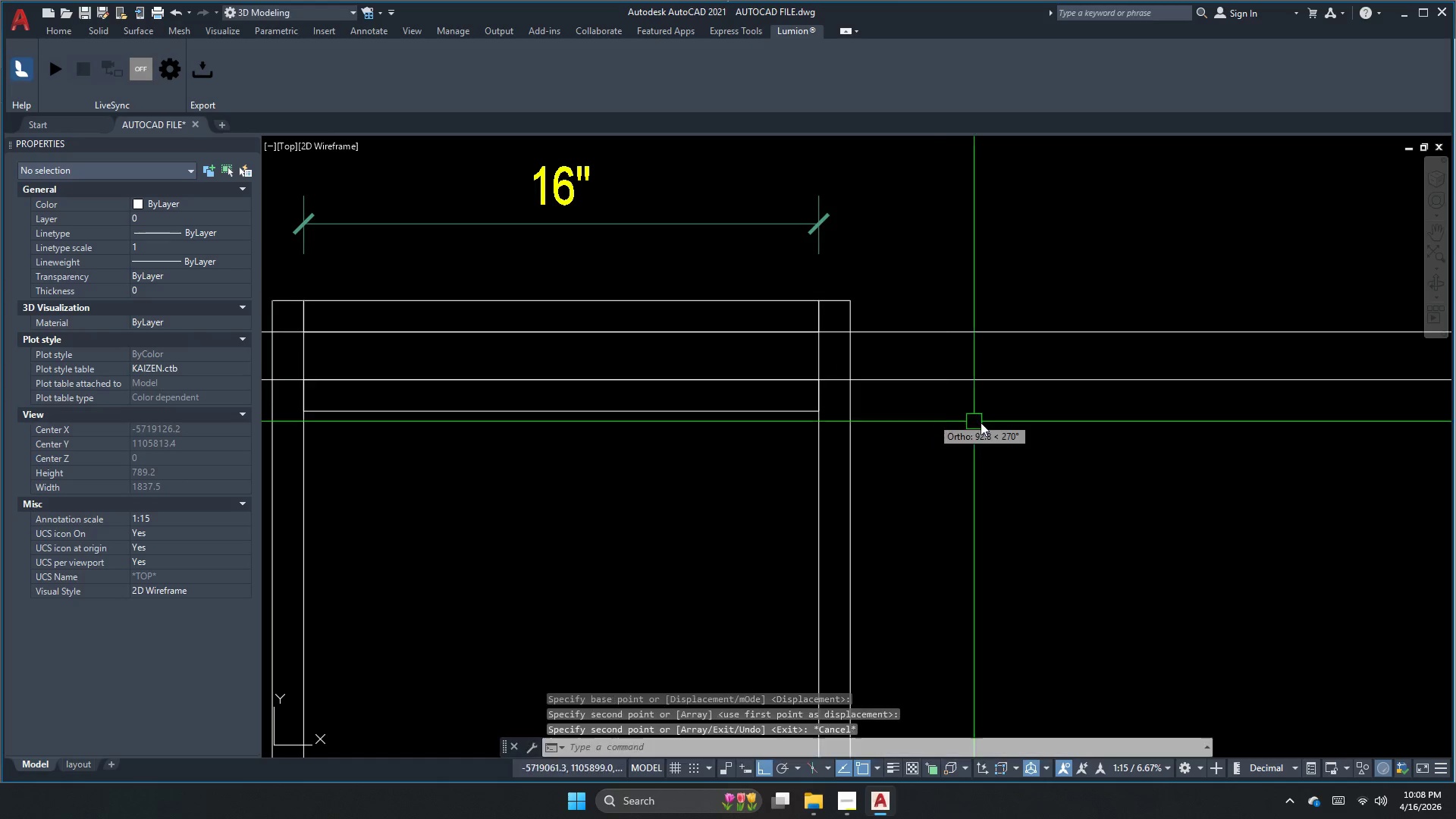 
left_click_drag(start_coordinate=[985, 424], to_coordinate=[968, 383])
 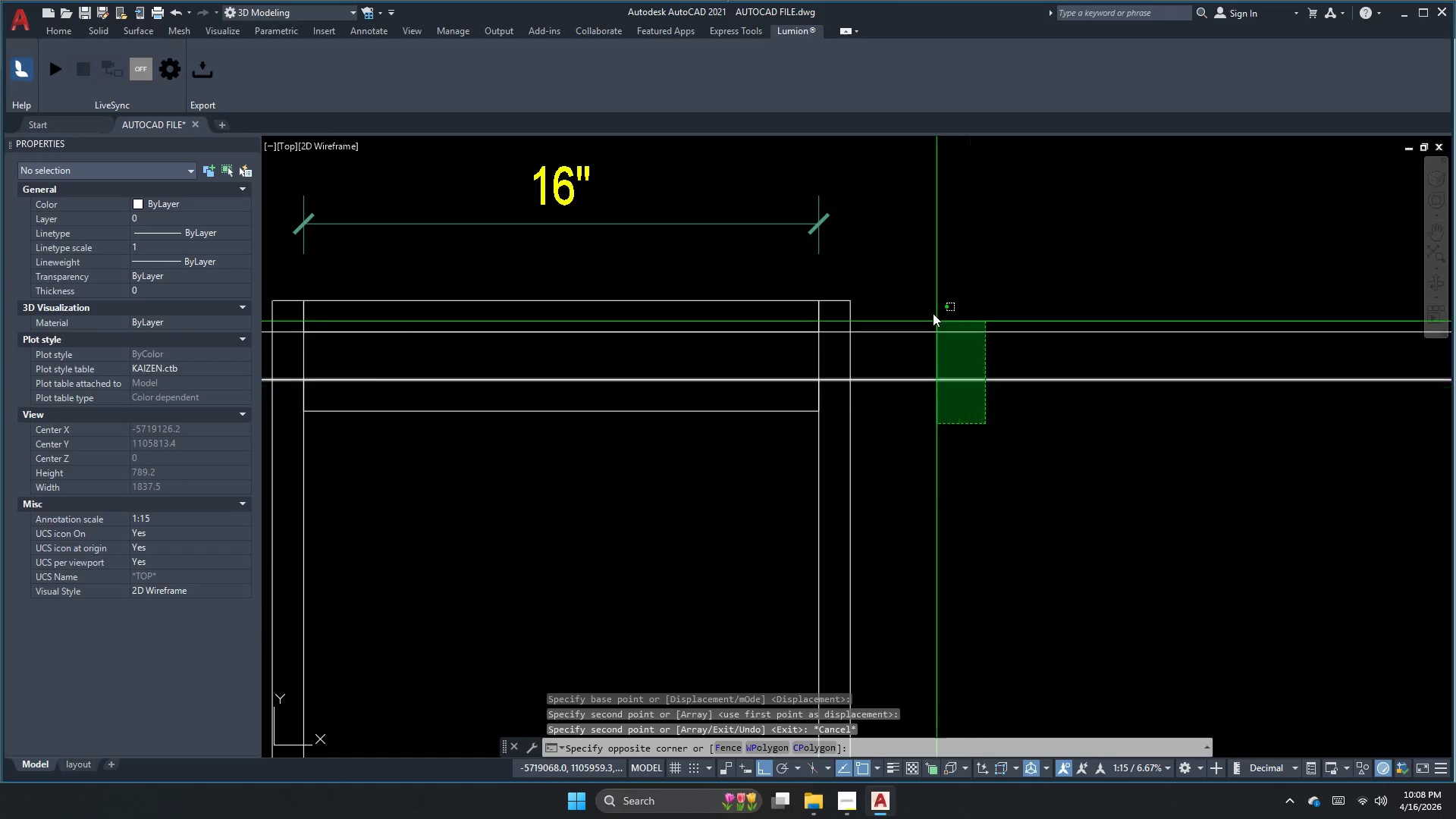 
left_click_drag(start_coordinate=[915, 284], to_coordinate=[912, 289])
 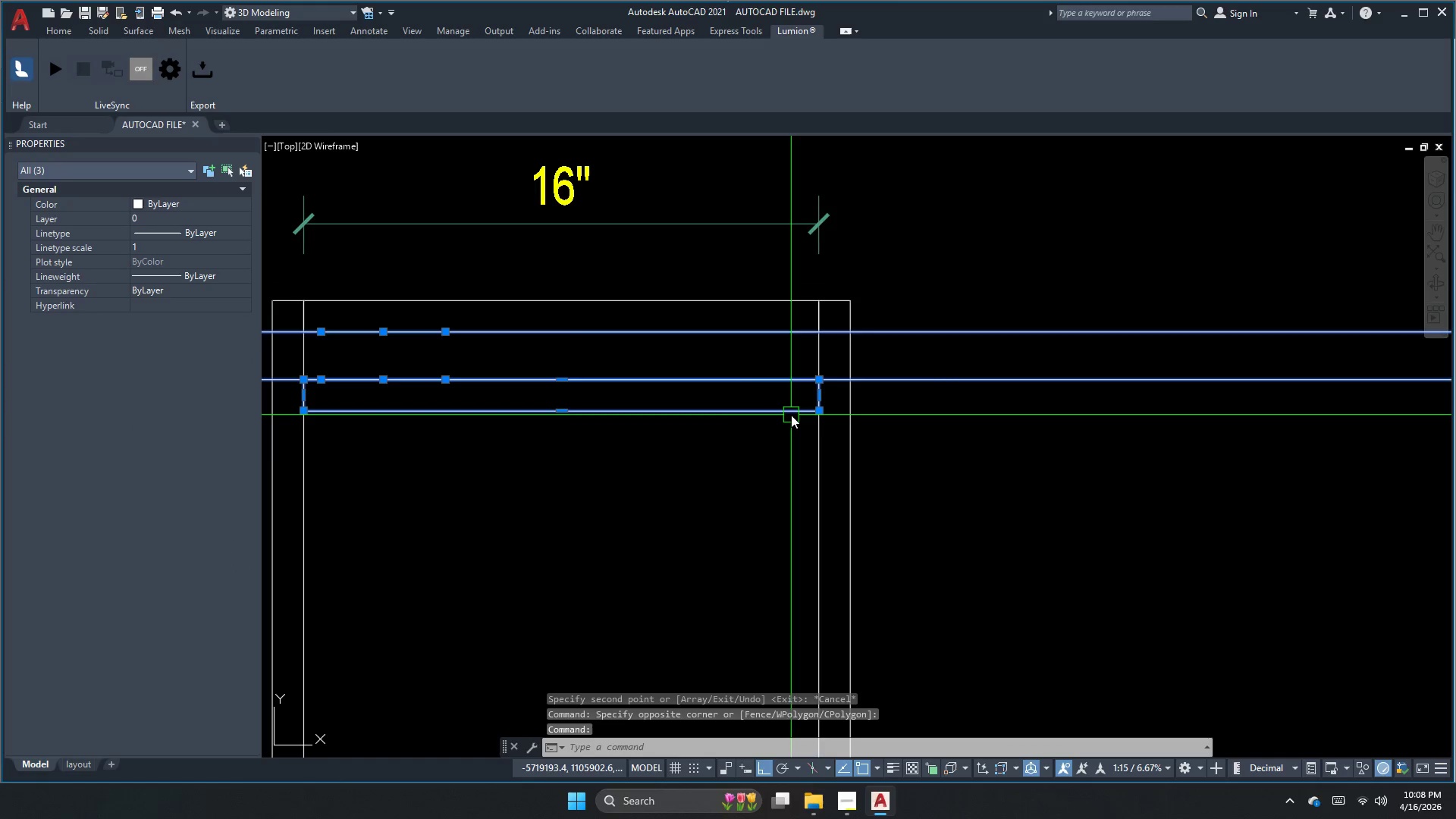 
key(C)
 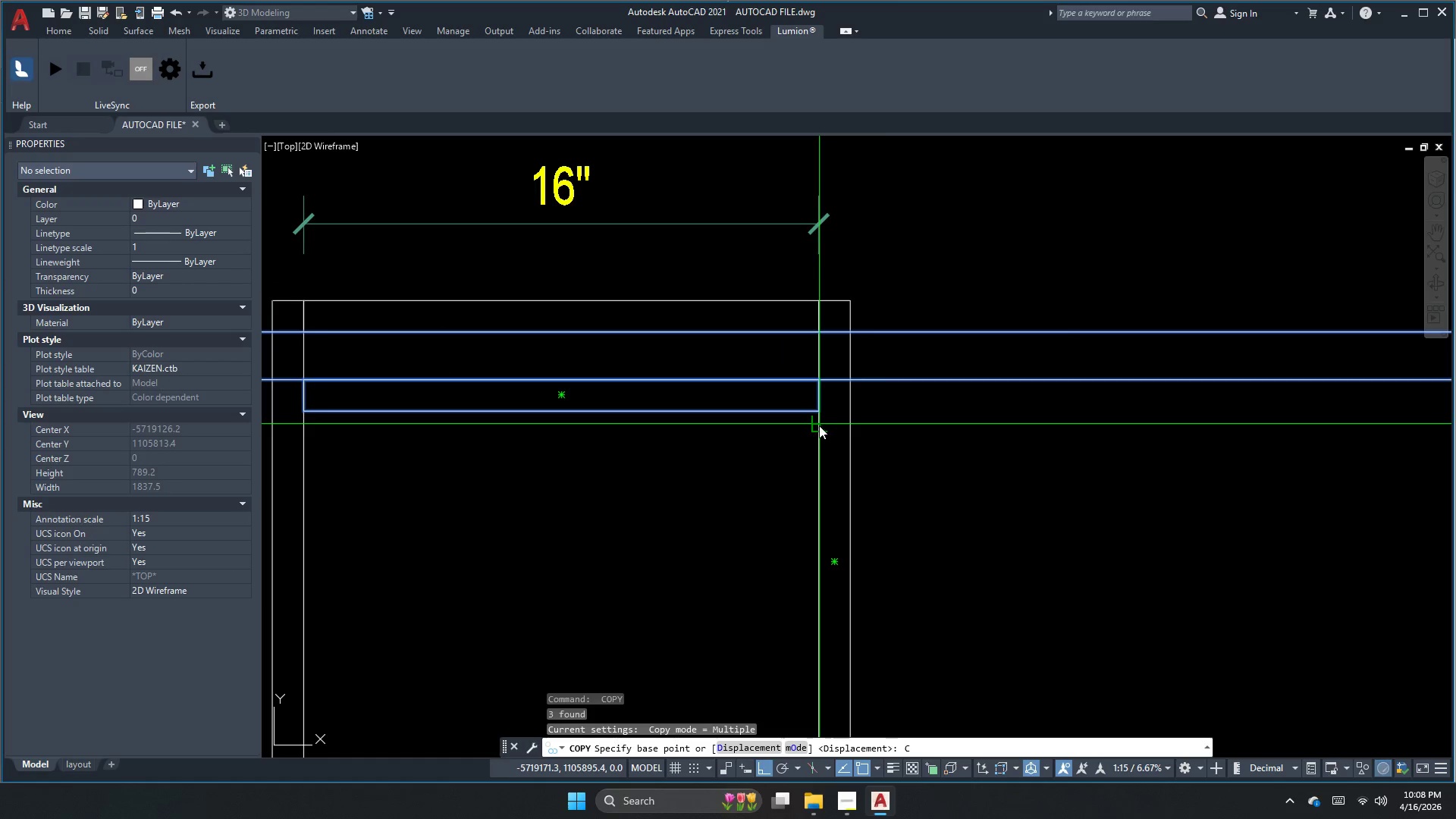 
key(Space)
 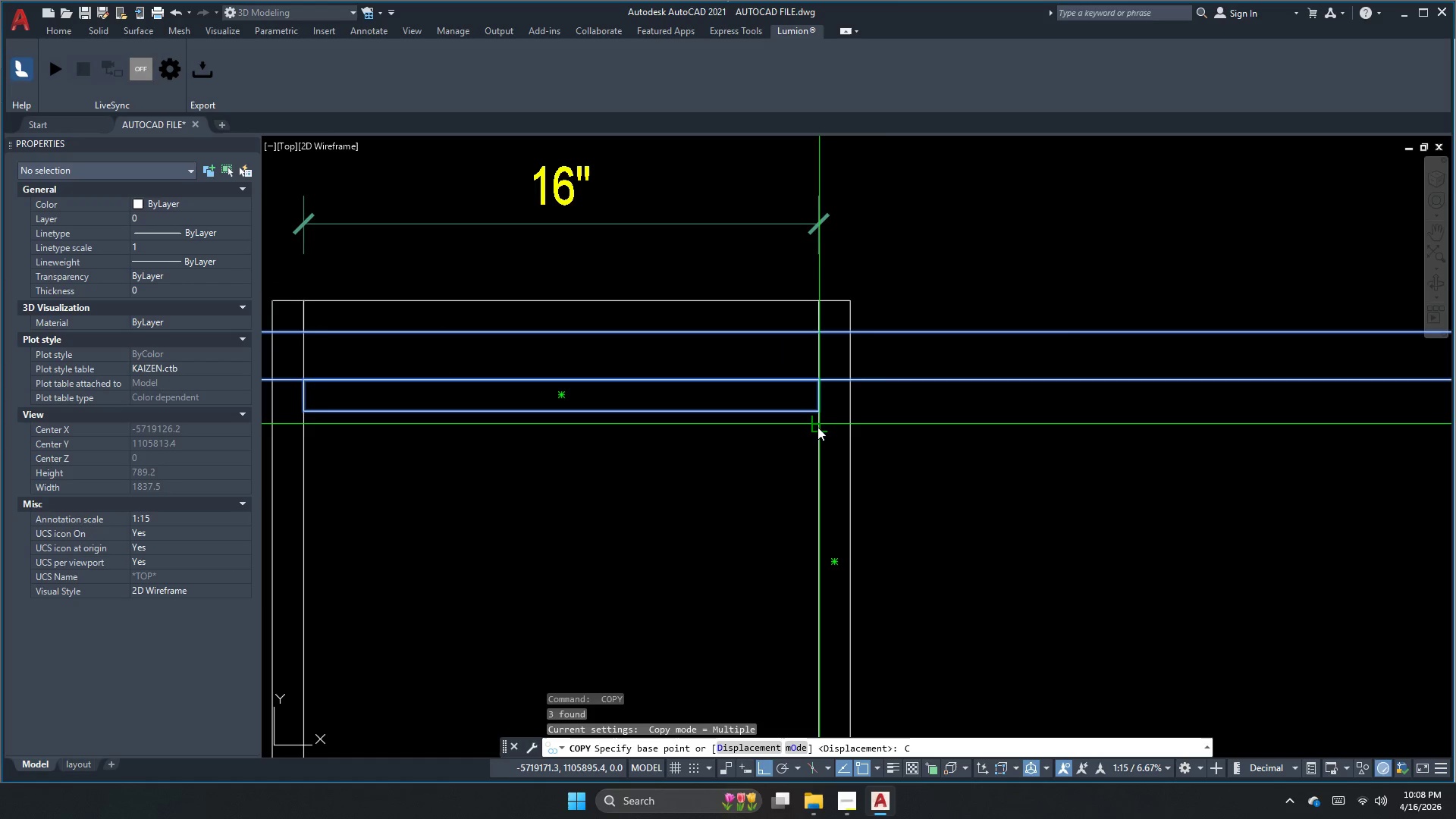 
key(Escape)
 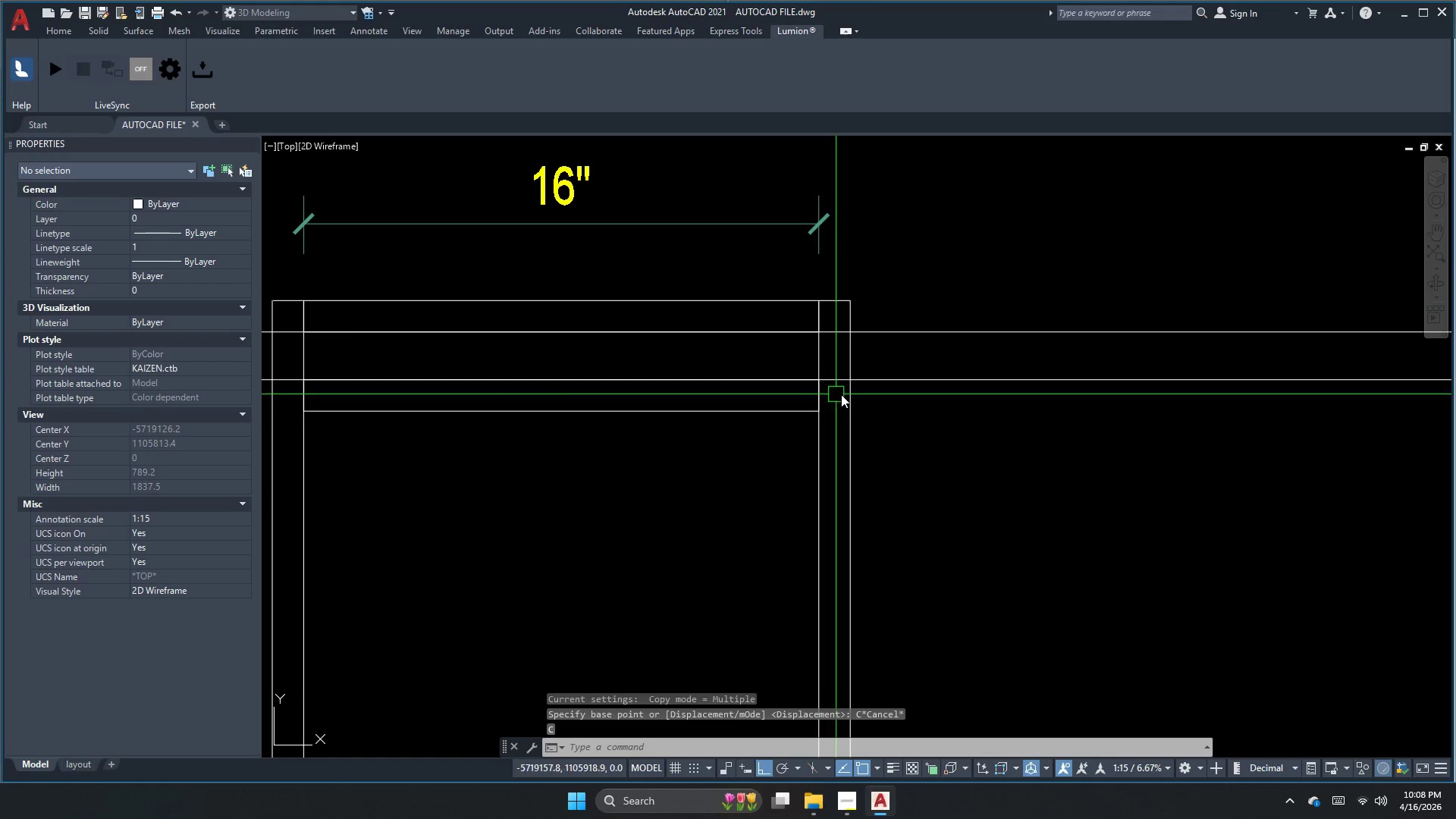 
key(Escape)
 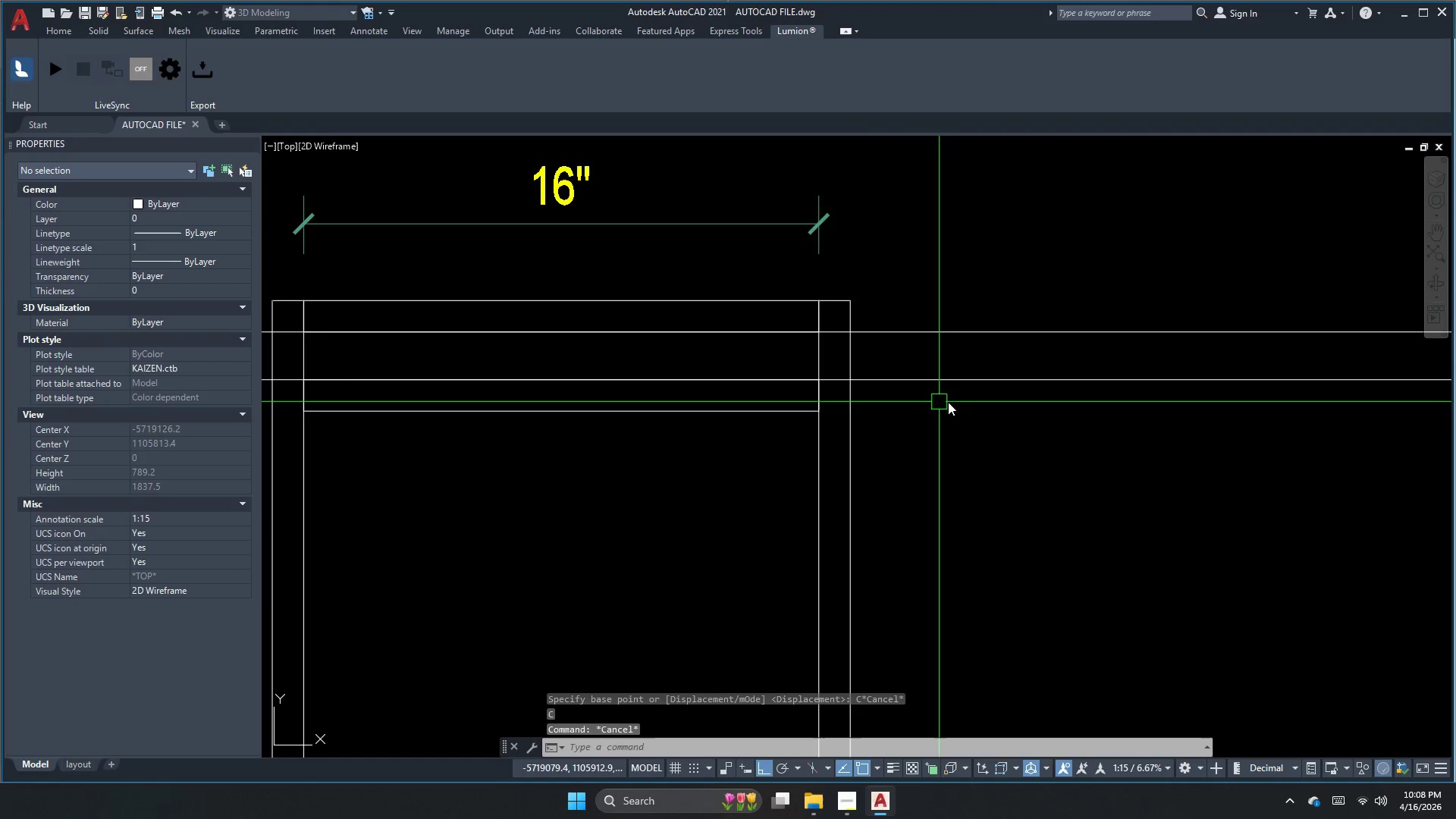 
left_click_drag(start_coordinate=[952, 403], to_coordinate=[946, 392])
 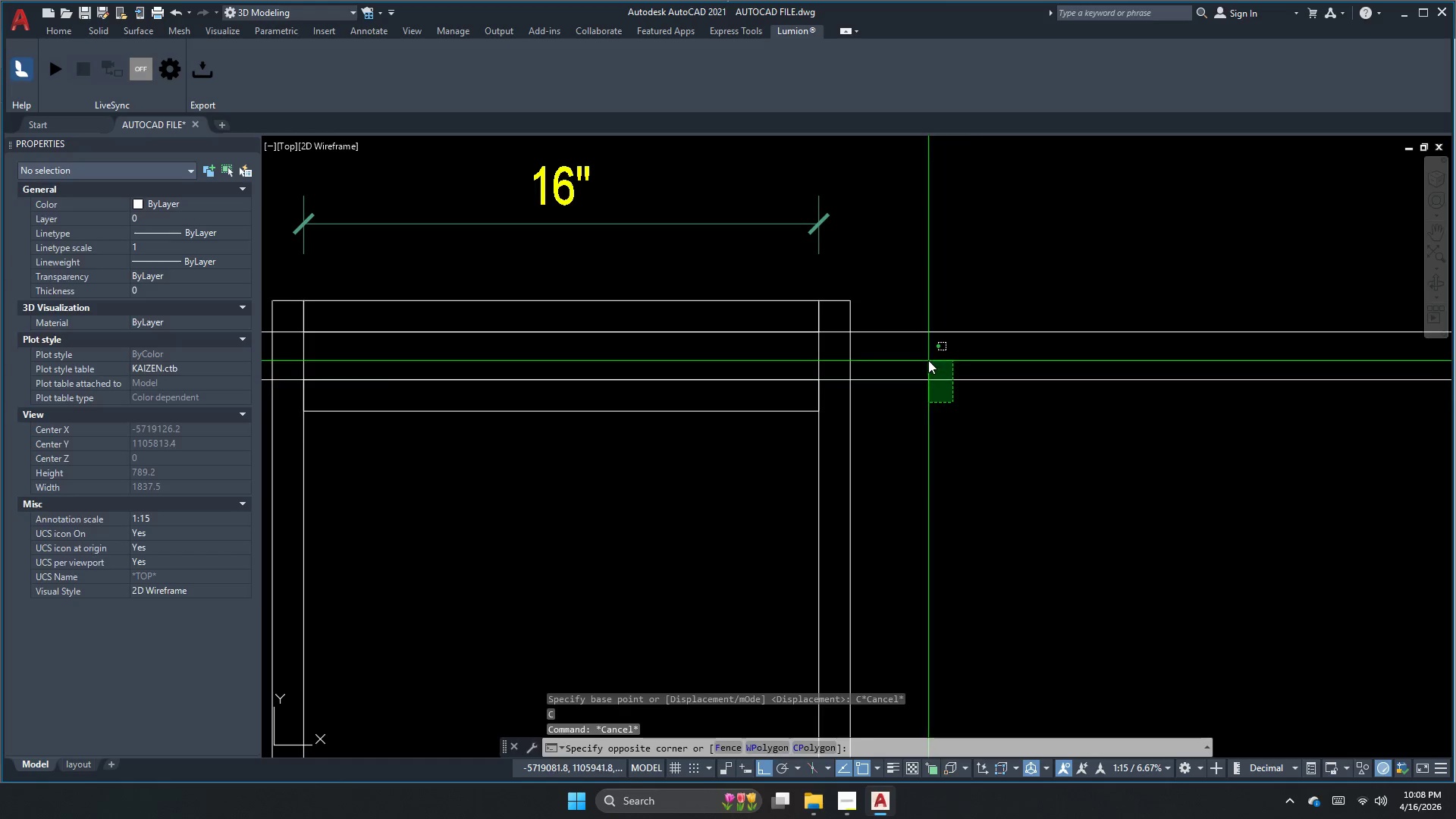 
left_click_drag(start_coordinate=[925, 359], to_coordinate=[920, 361])
 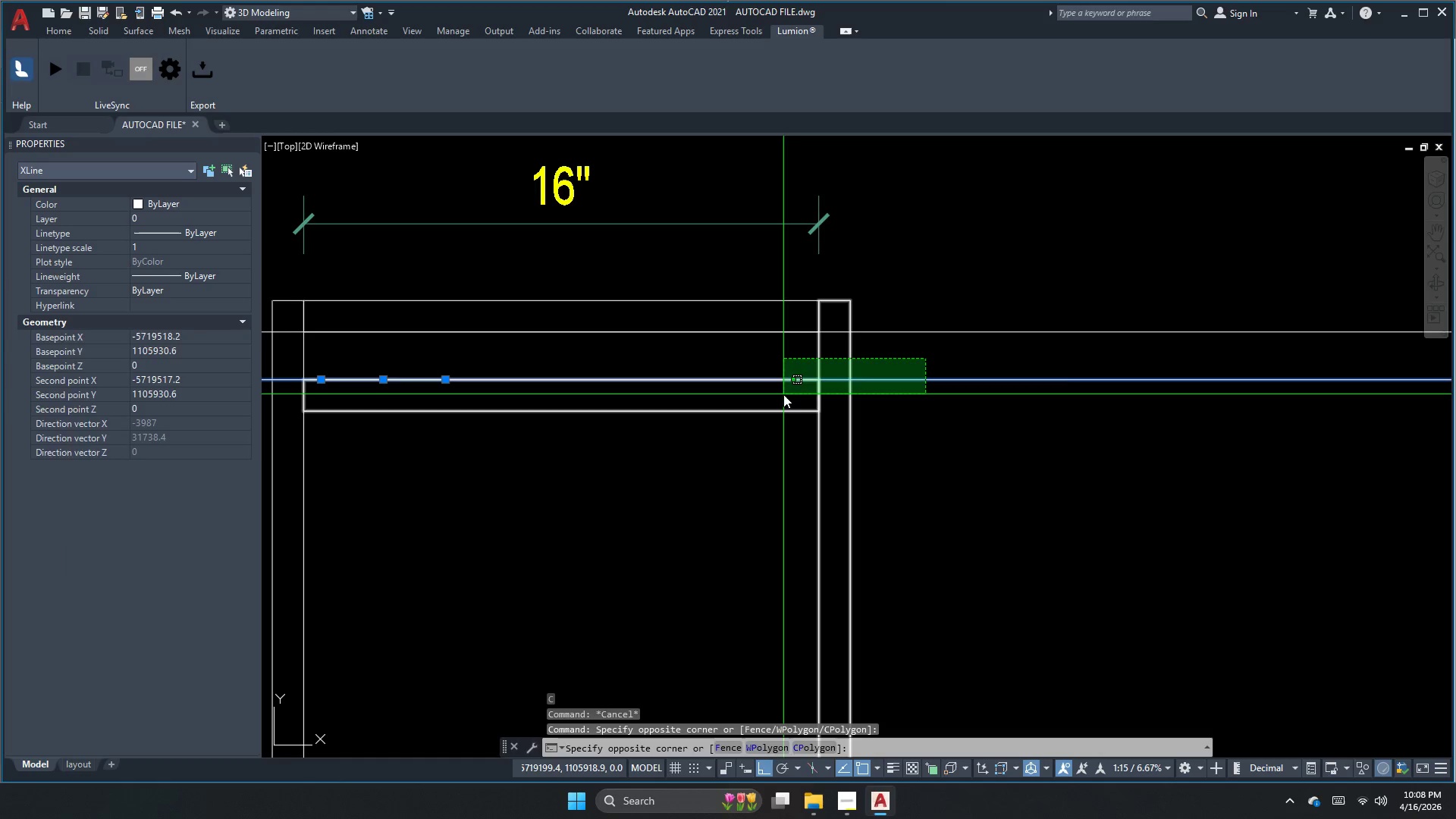 
left_click_drag(start_coordinate=[783, 394], to_coordinate=[781, 398])
 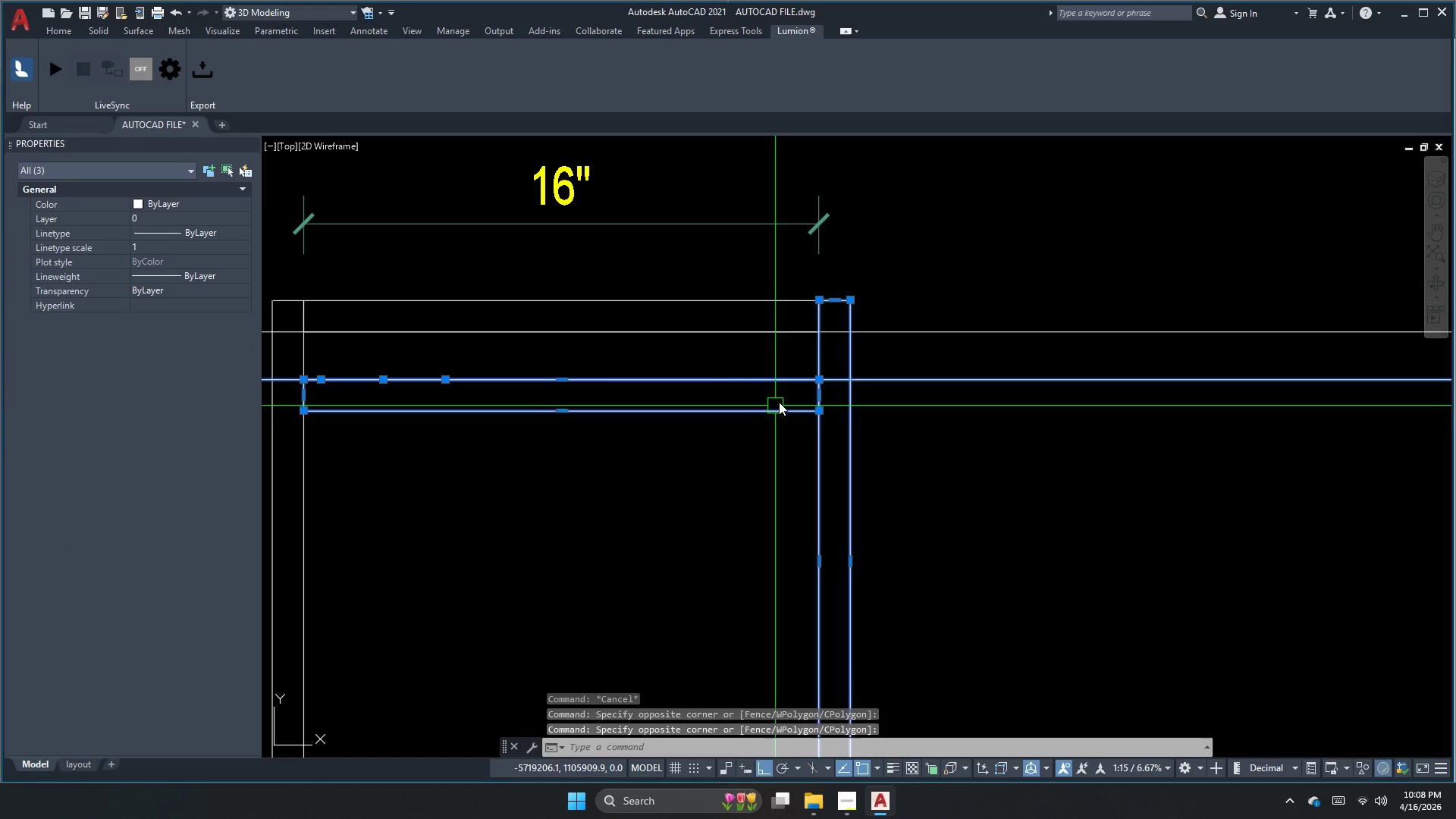 
key(Escape)
 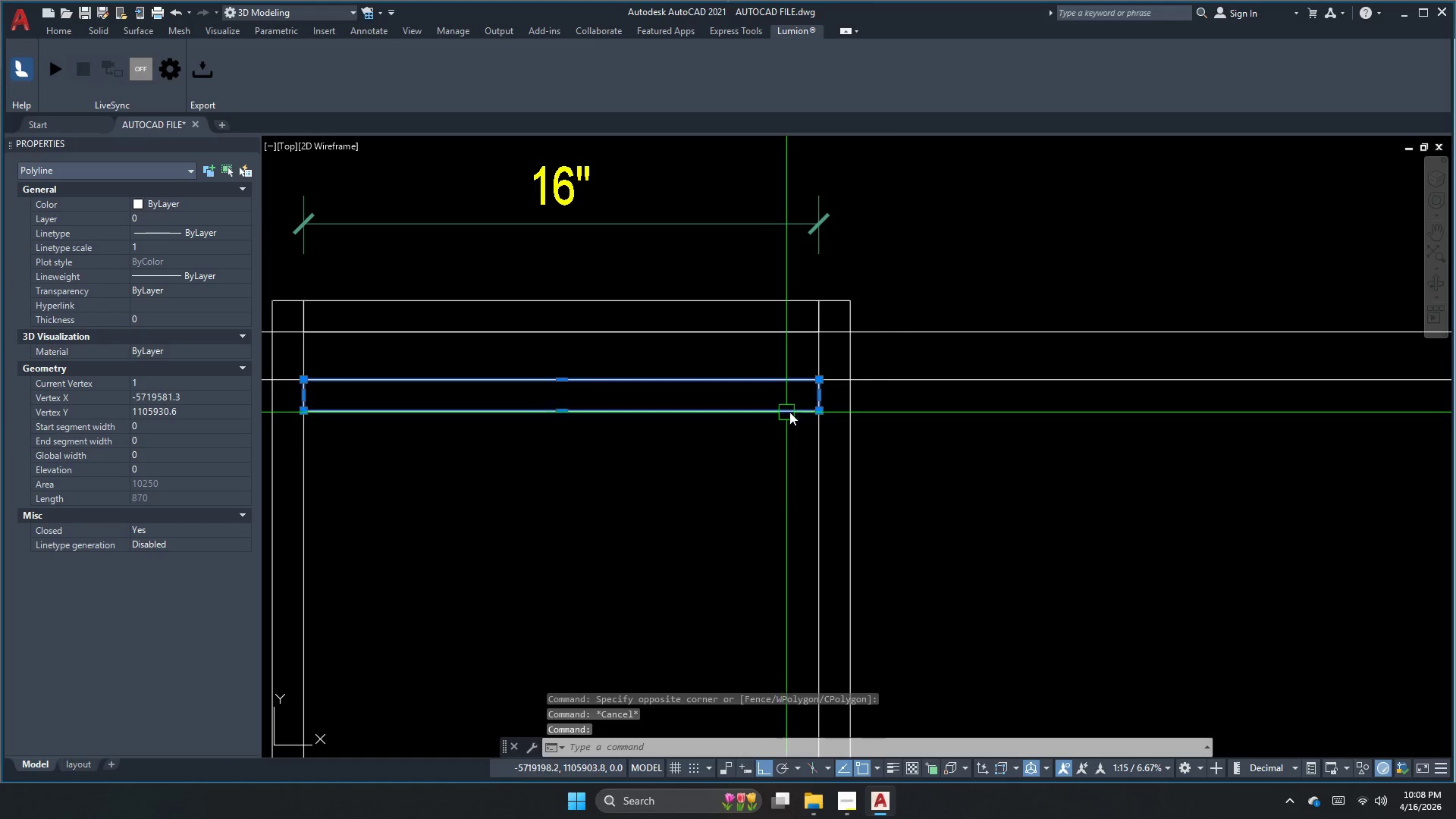 
left_click([897, 378])
 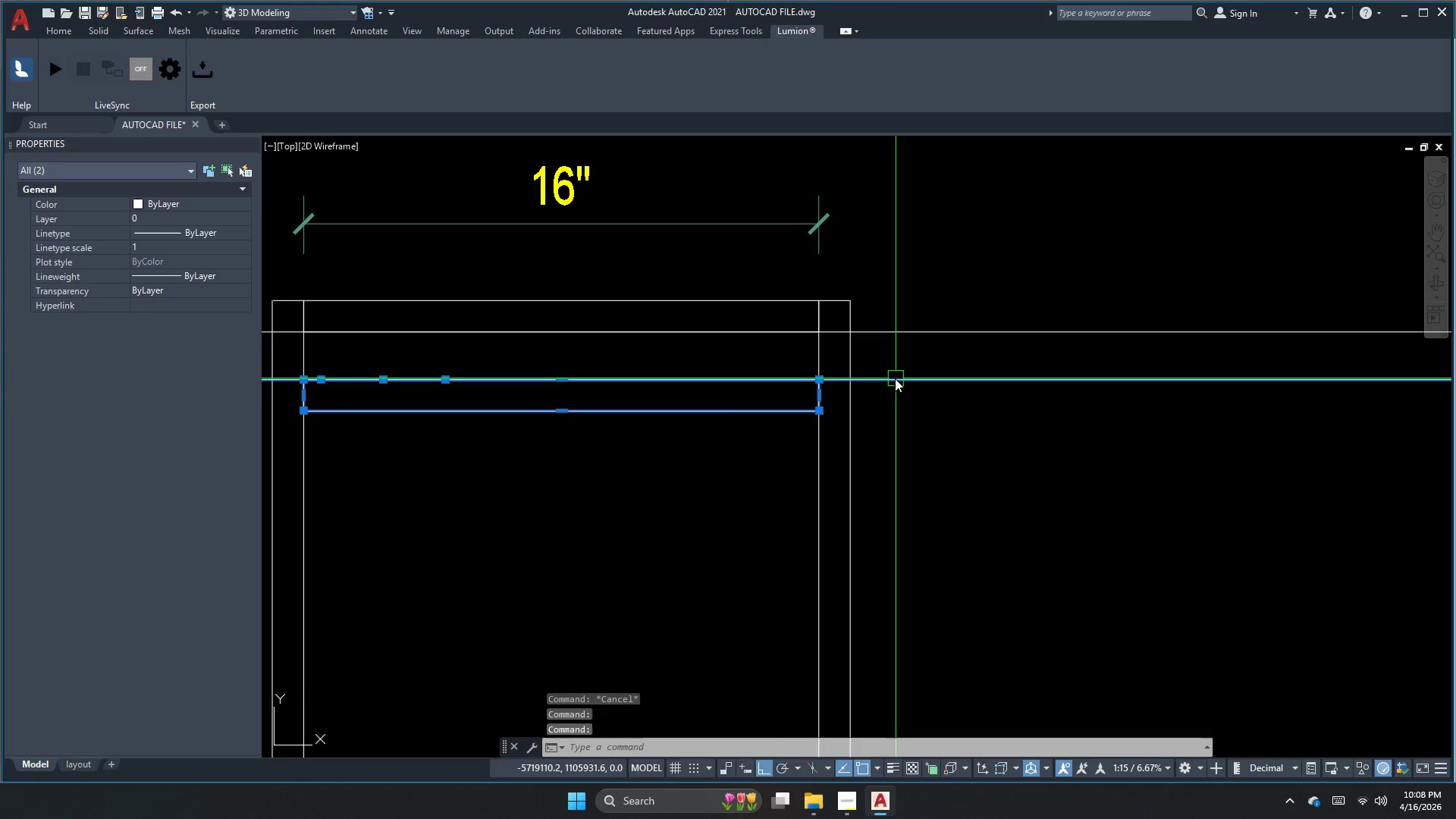 
type(co )
 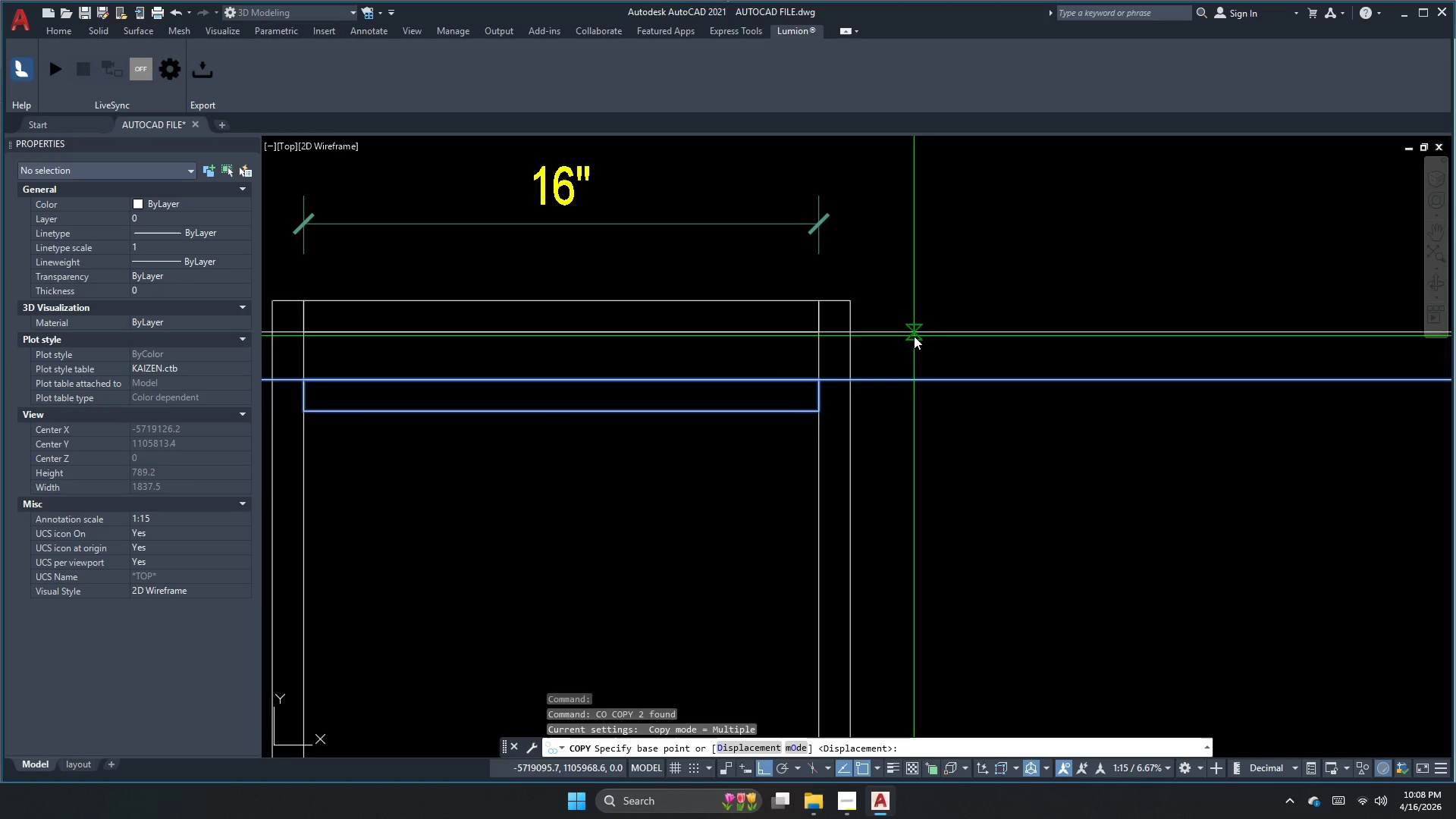 
left_click([914, 336])
 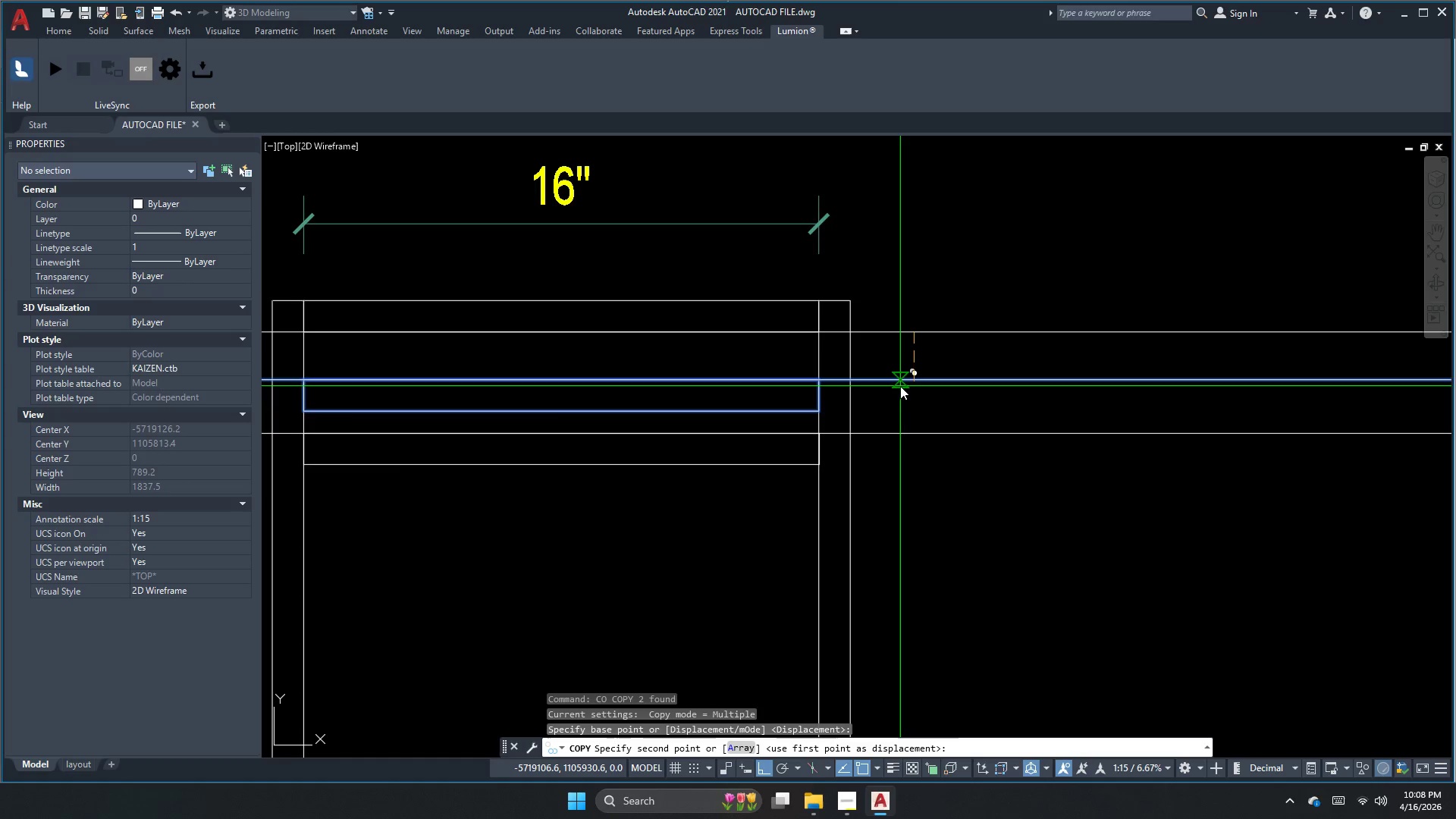 
key(Escape)
type(co)
 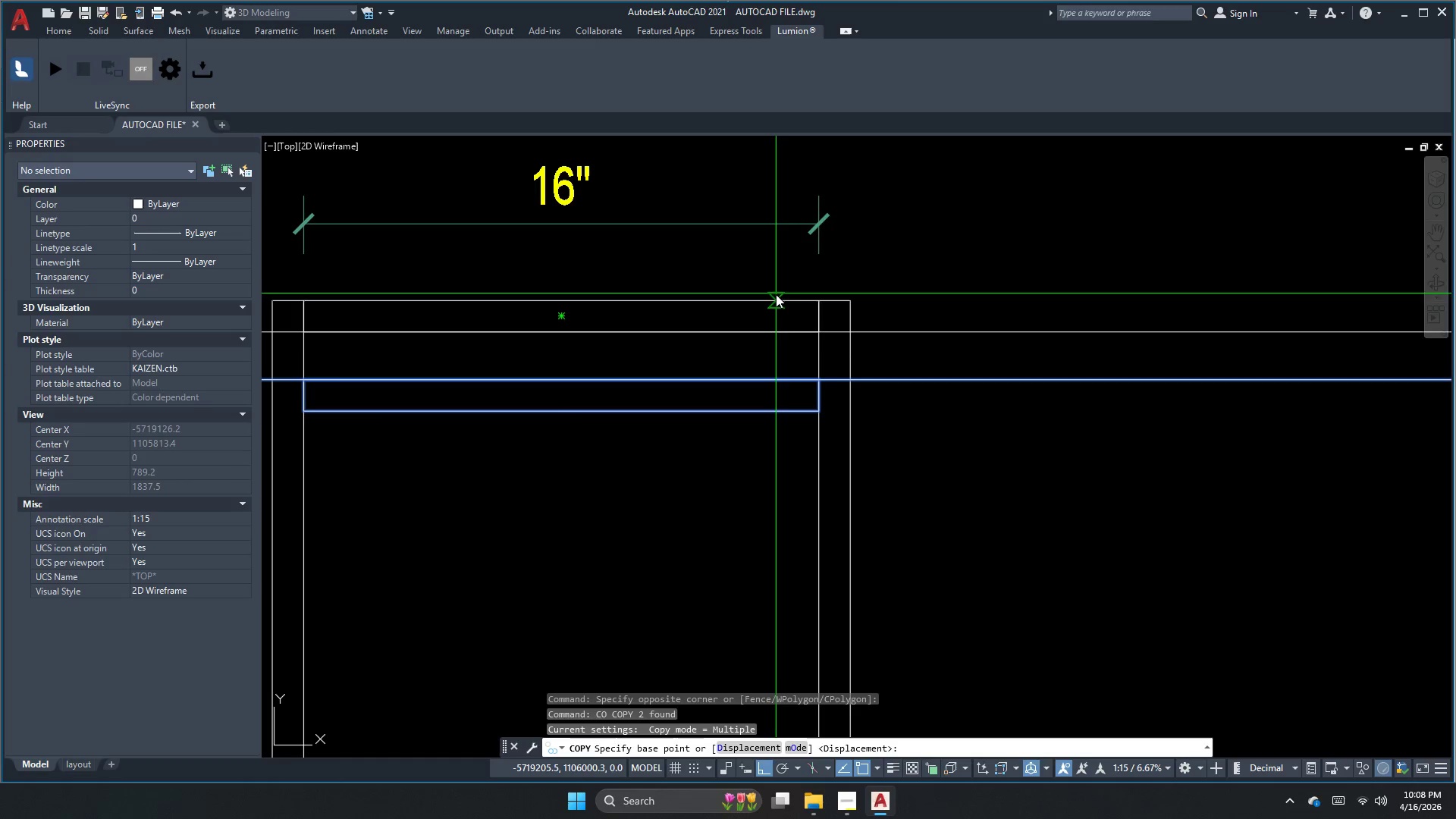 
left_click_drag(start_coordinate=[704, 469], to_coordinate=[708, 455])
 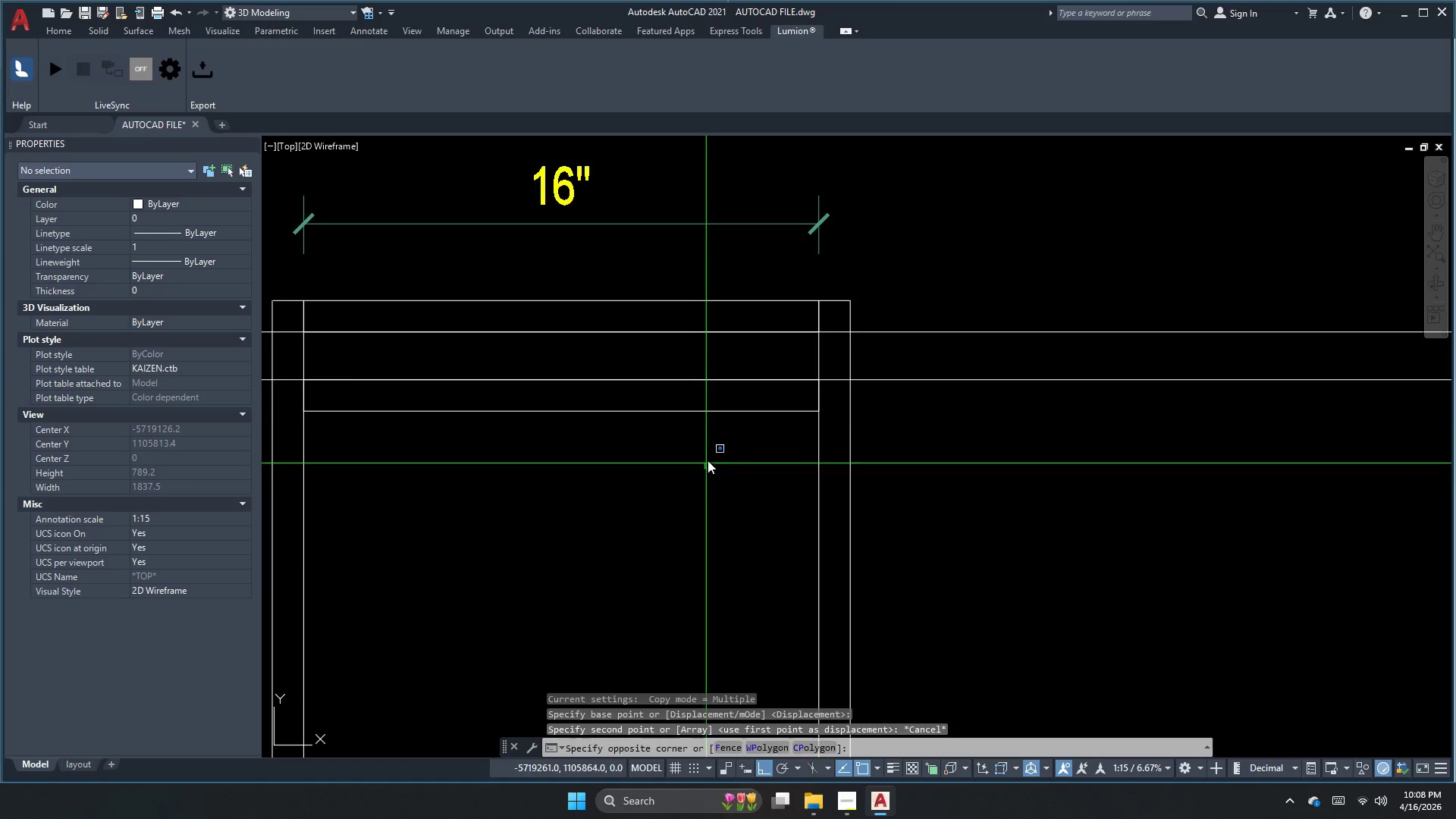 
left_click_drag(start_coordinate=[708, 447], to_coordinate=[706, 436])
 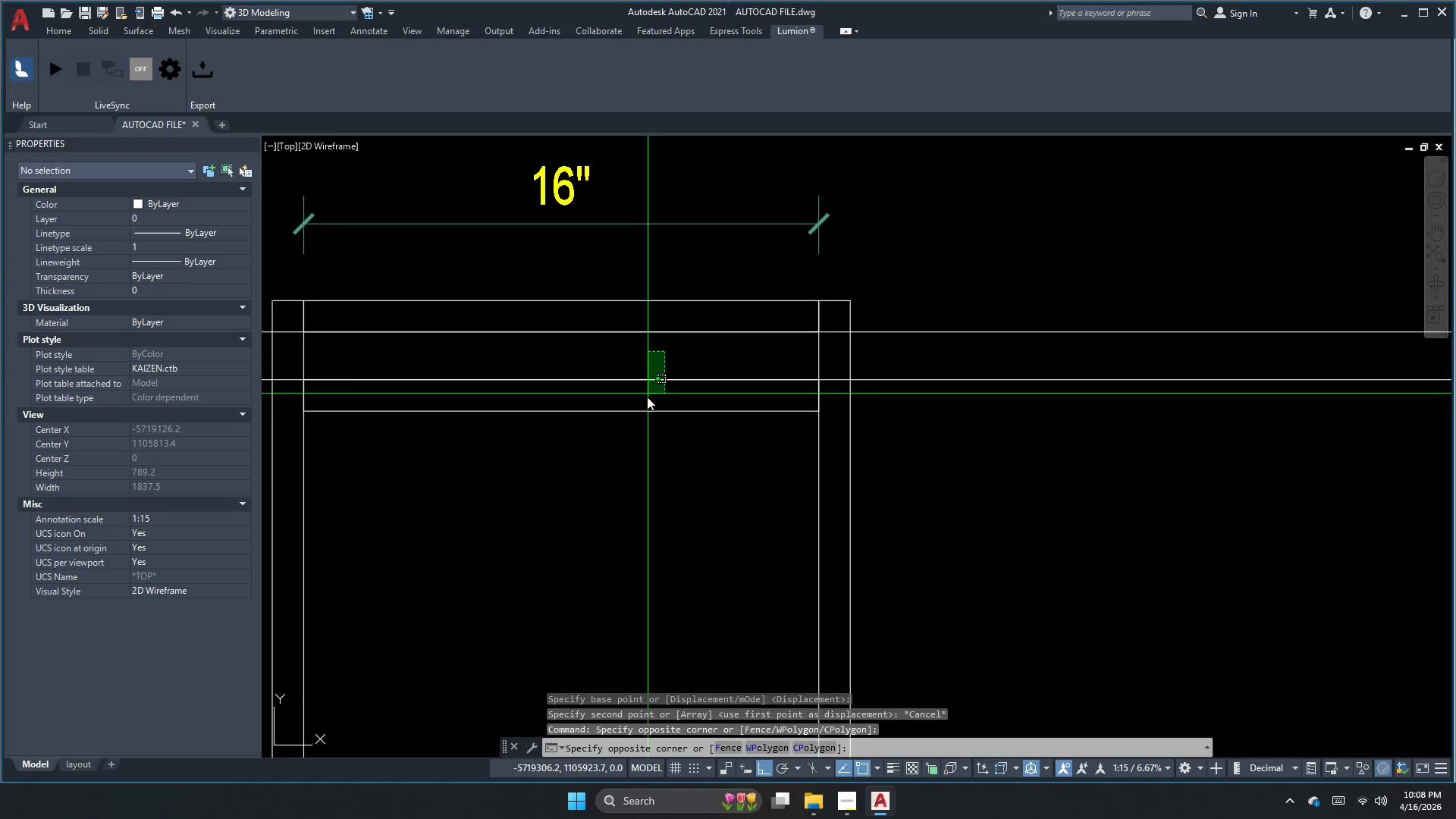 
left_click_drag(start_coordinate=[617, 455], to_coordinate=[608, 476])
 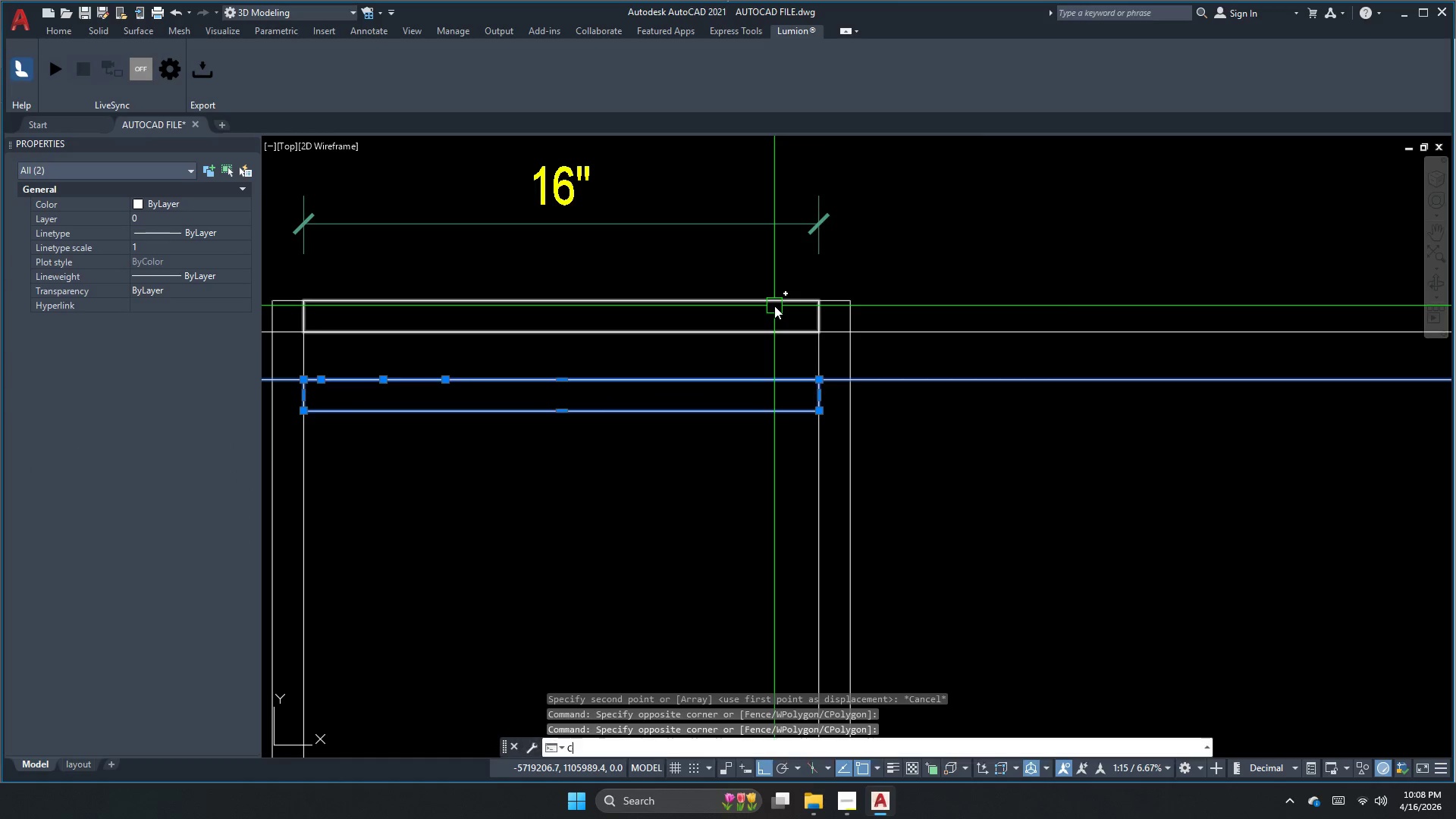 
key(Space)
 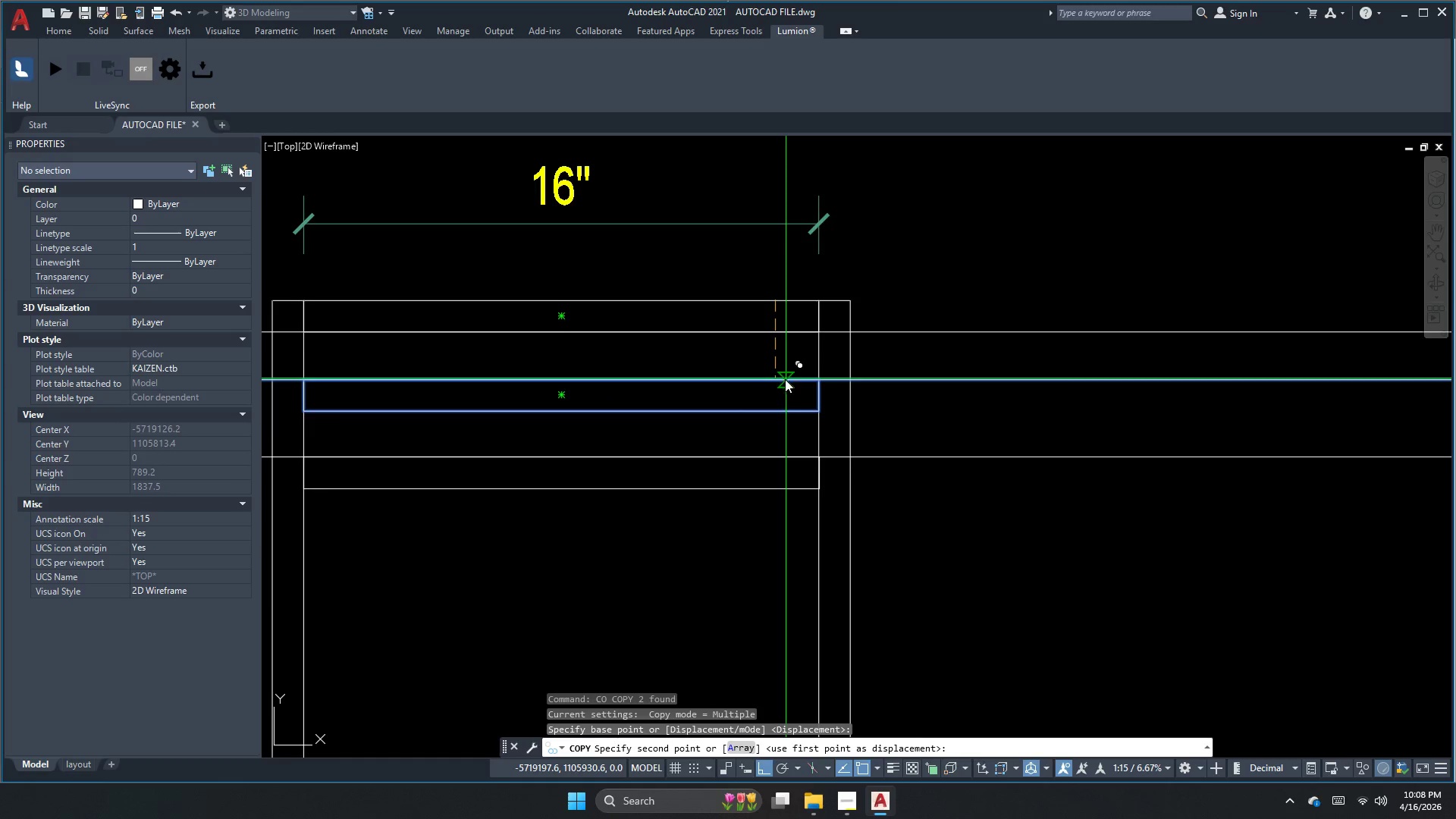 
left_click([769, 379])
 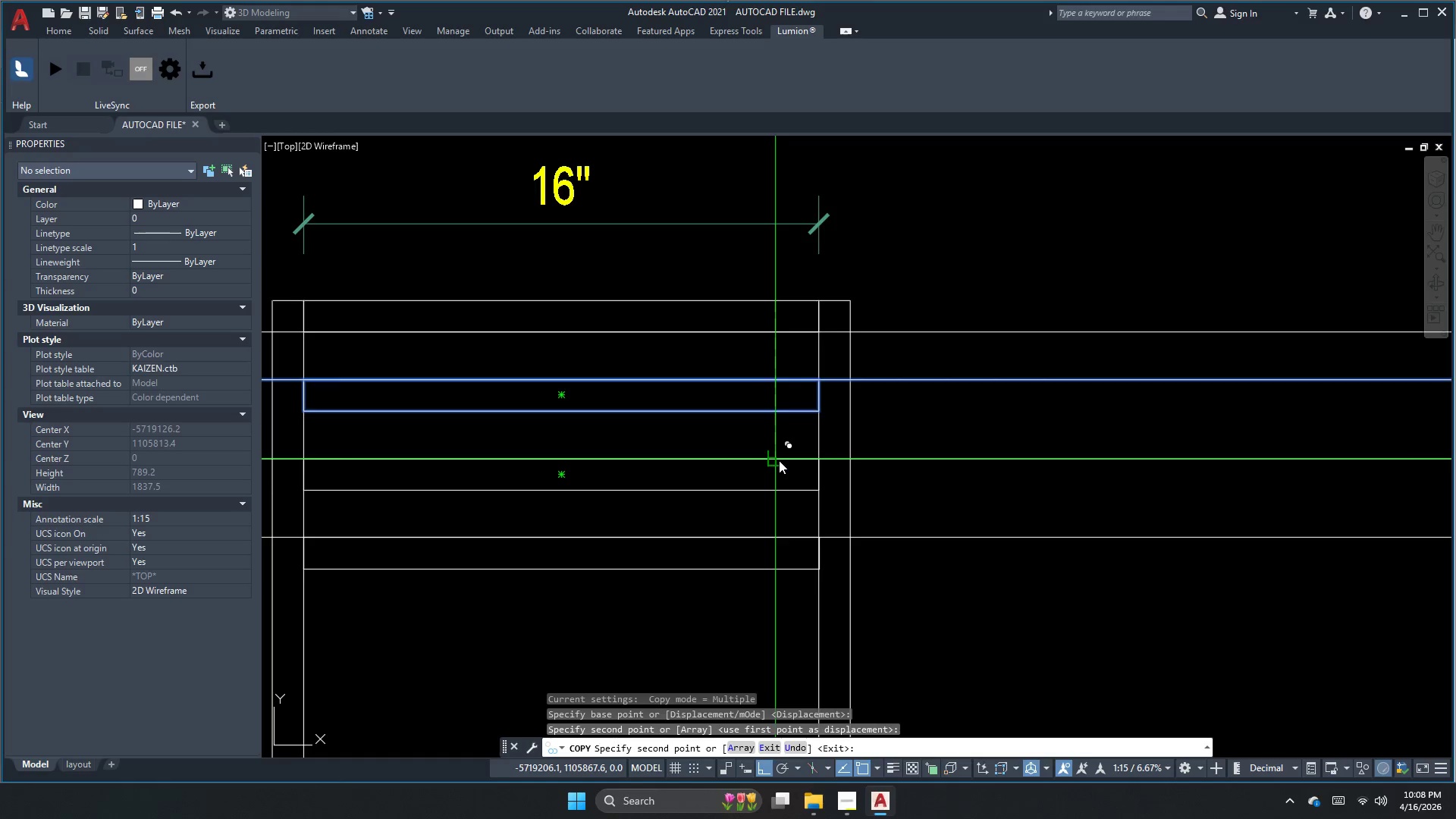 
left_click([779, 460])
 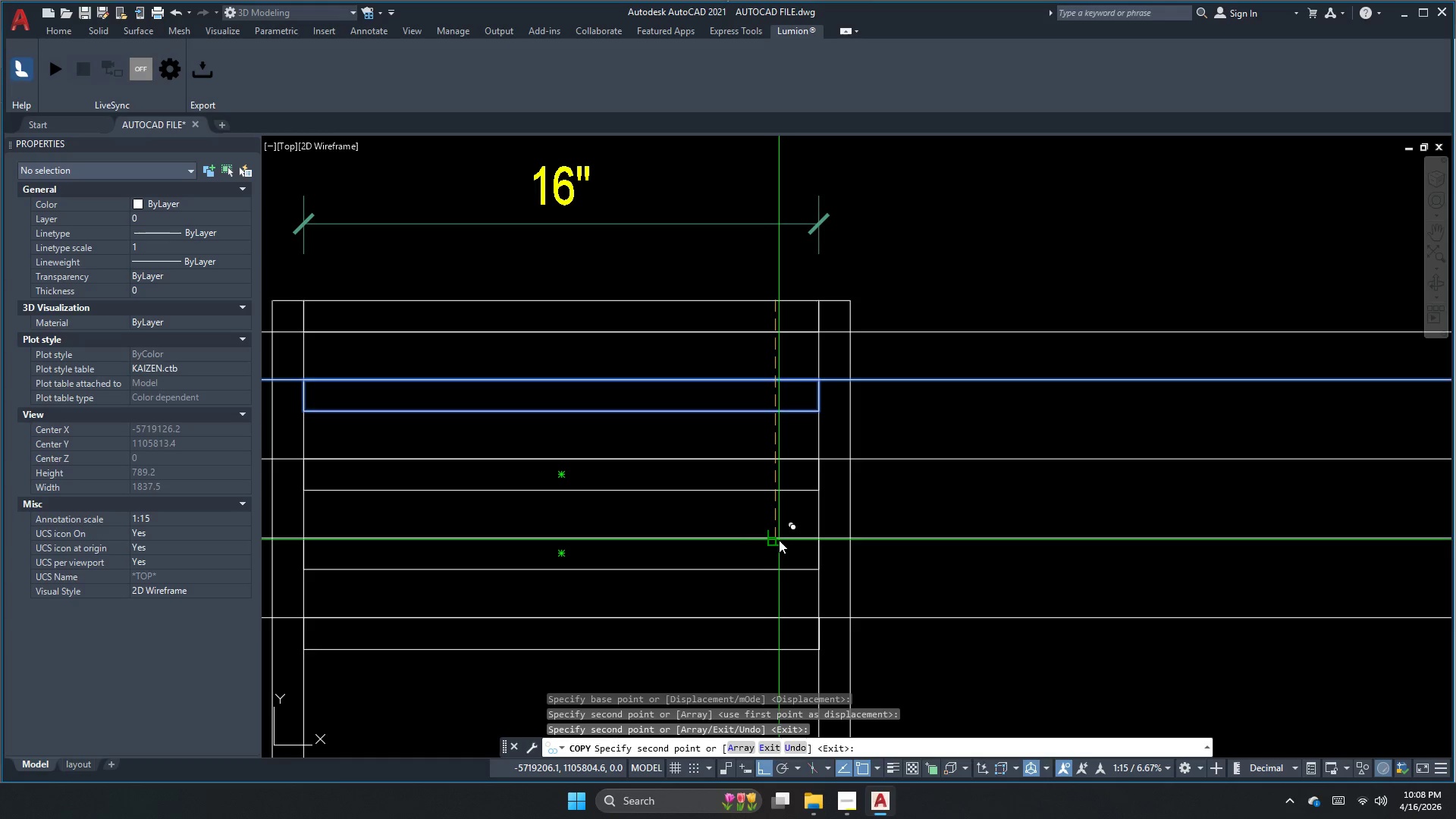 
left_click([778, 537])
 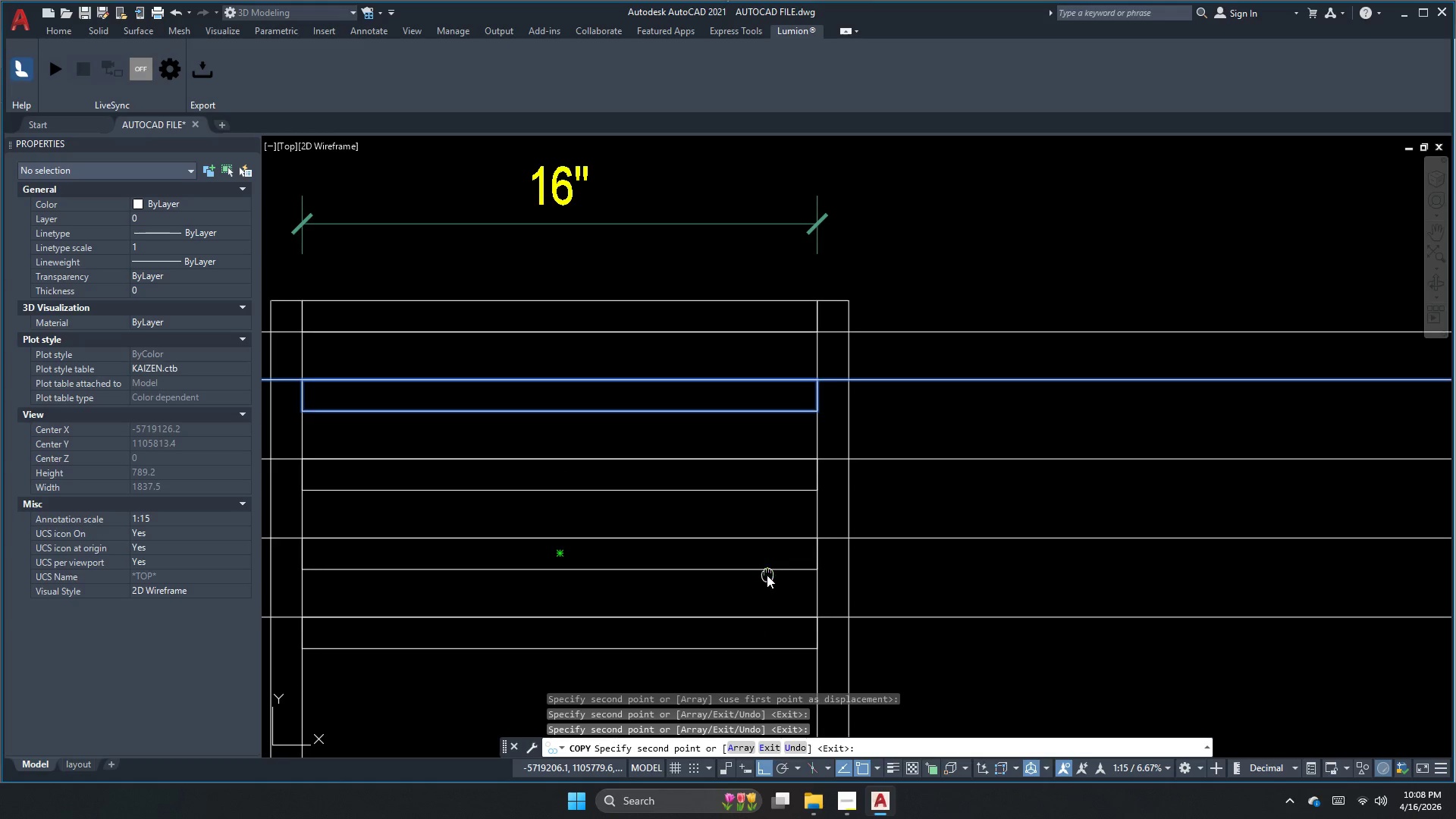 
scroll: coordinate [741, 498], scroll_direction: down, amount: 1.0
 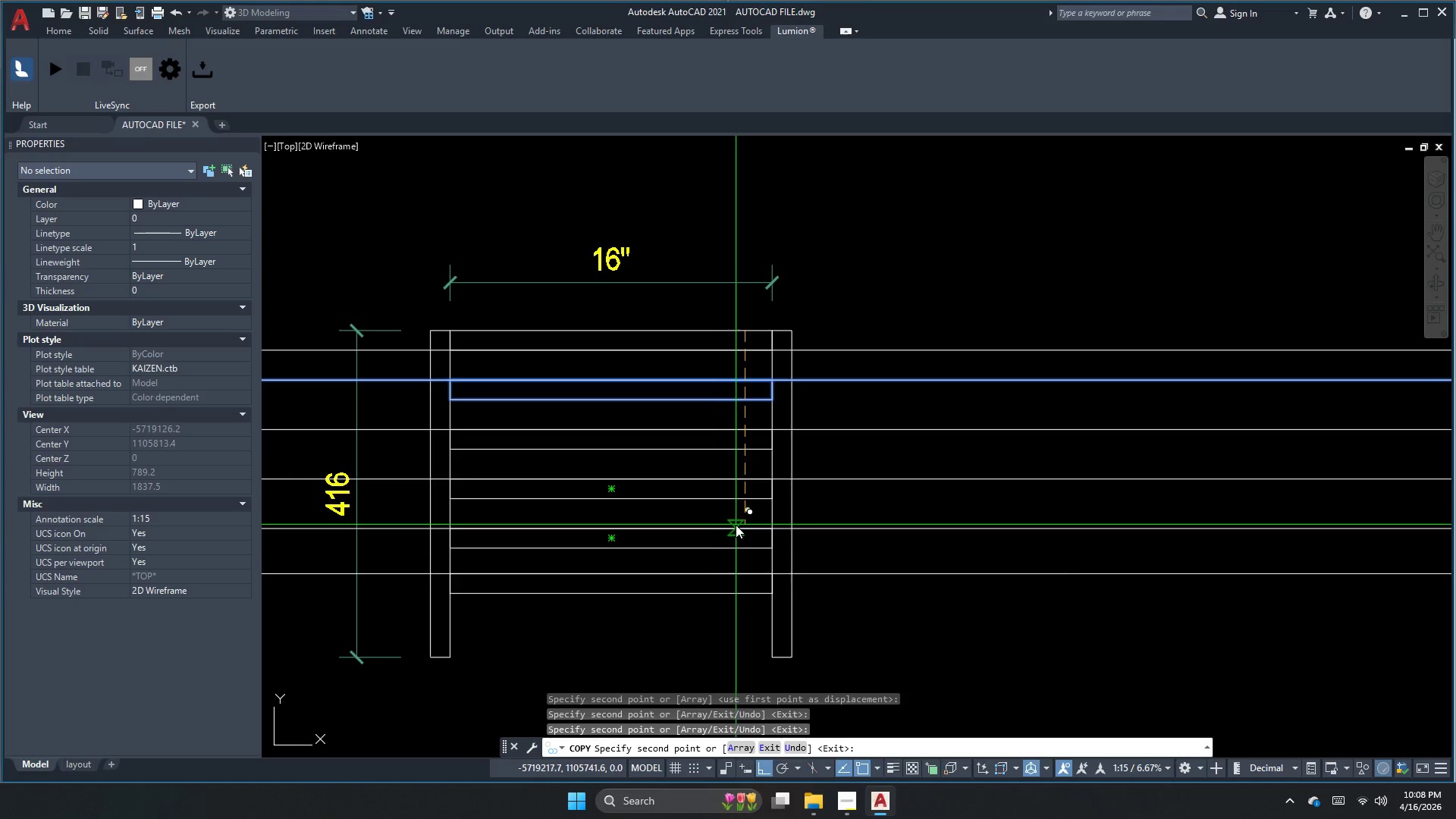 
left_click([743, 522])
 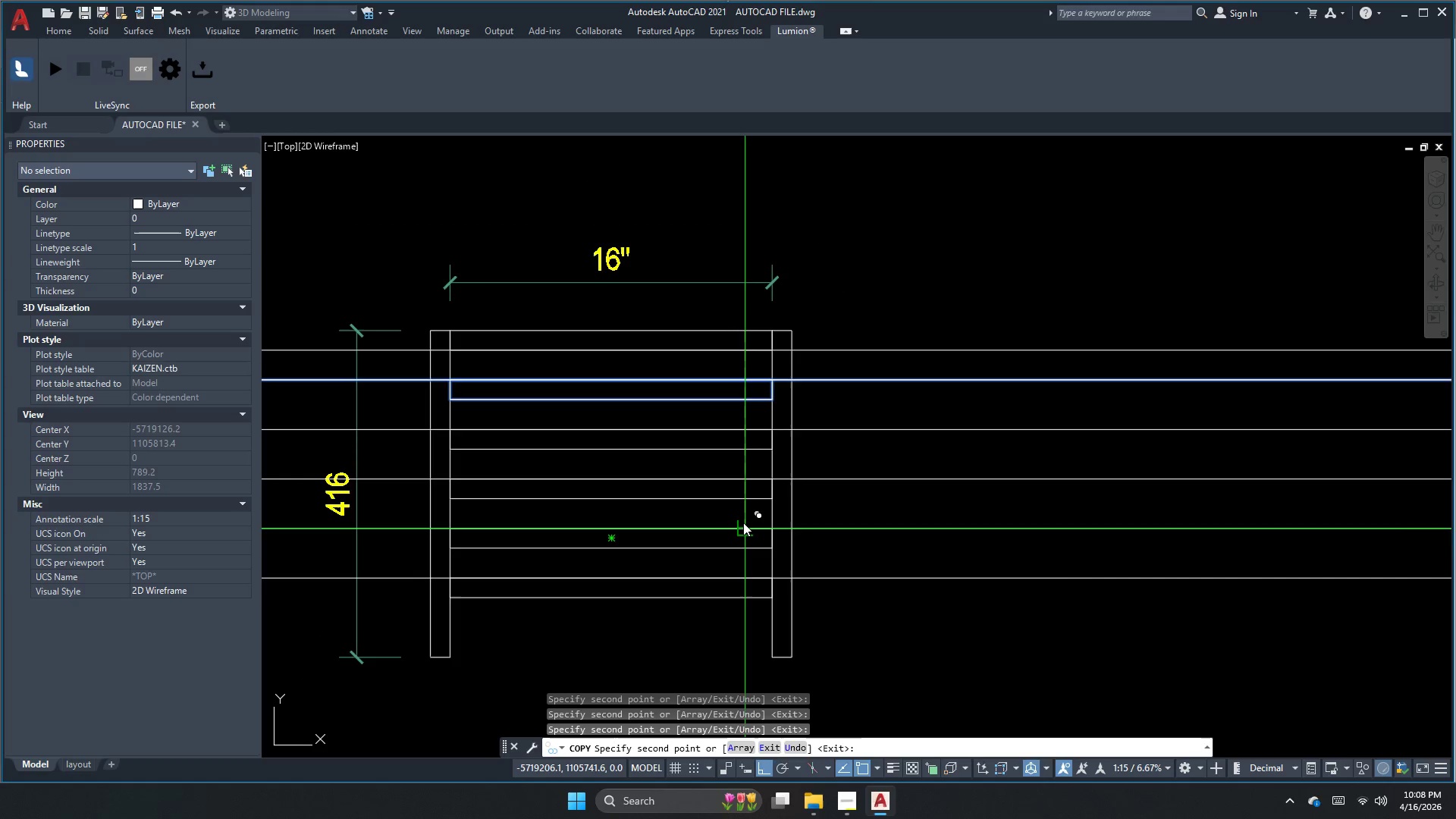 
key(Escape)
 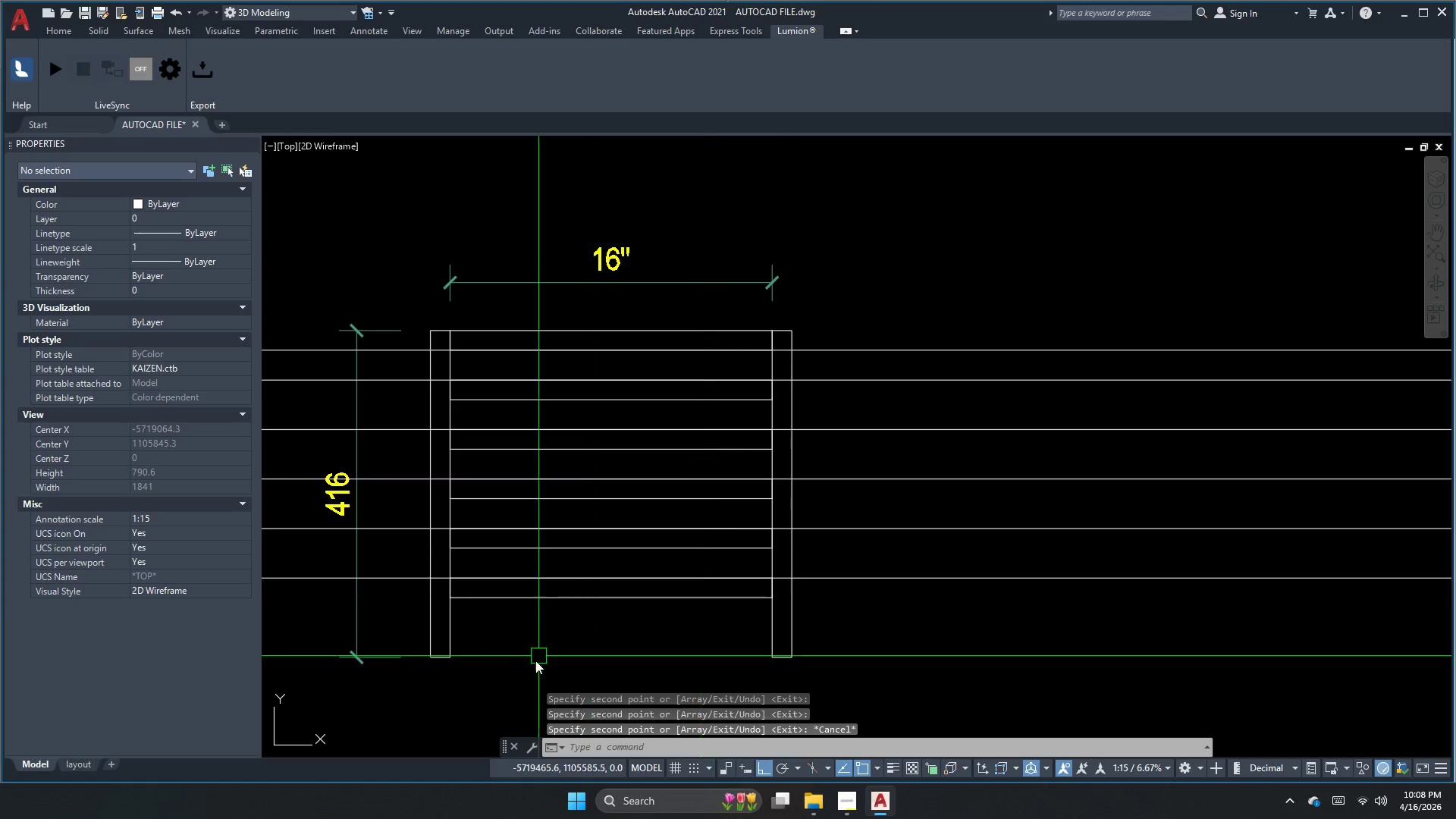 
key(Escape)
 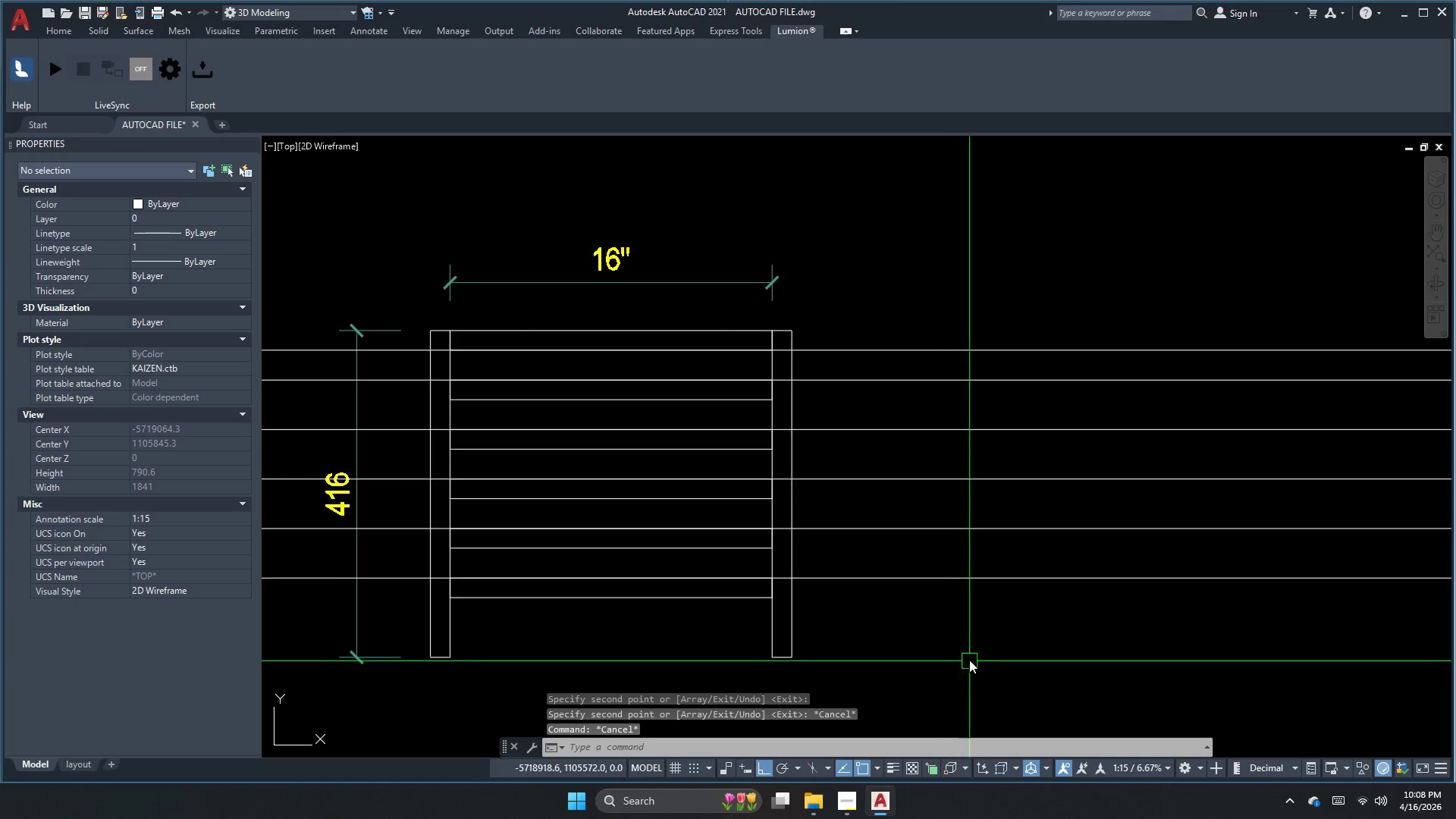 
left_click_drag(start_coordinate=[950, 646], to_coordinate=[949, 614])
 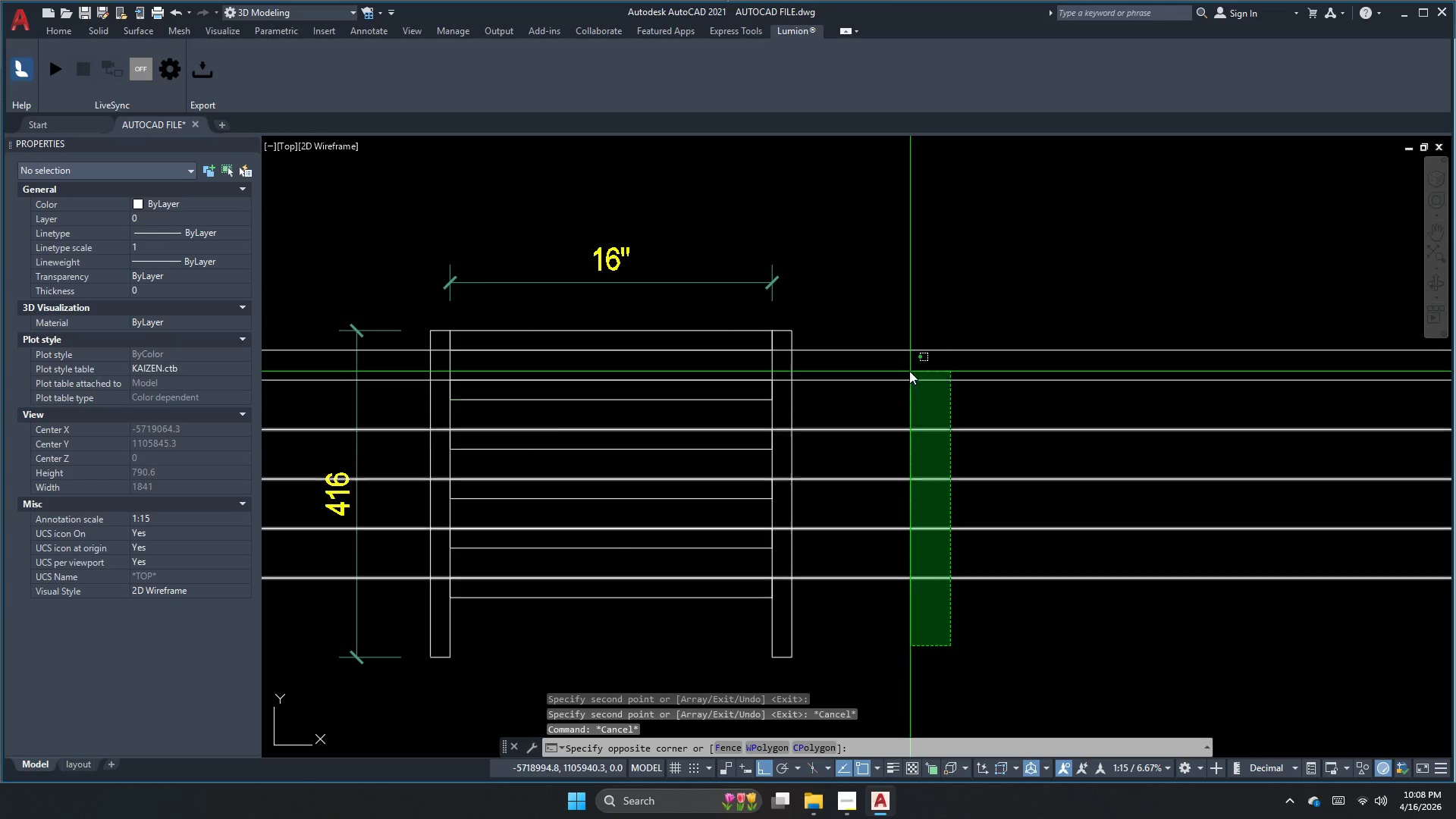 
key(E)
 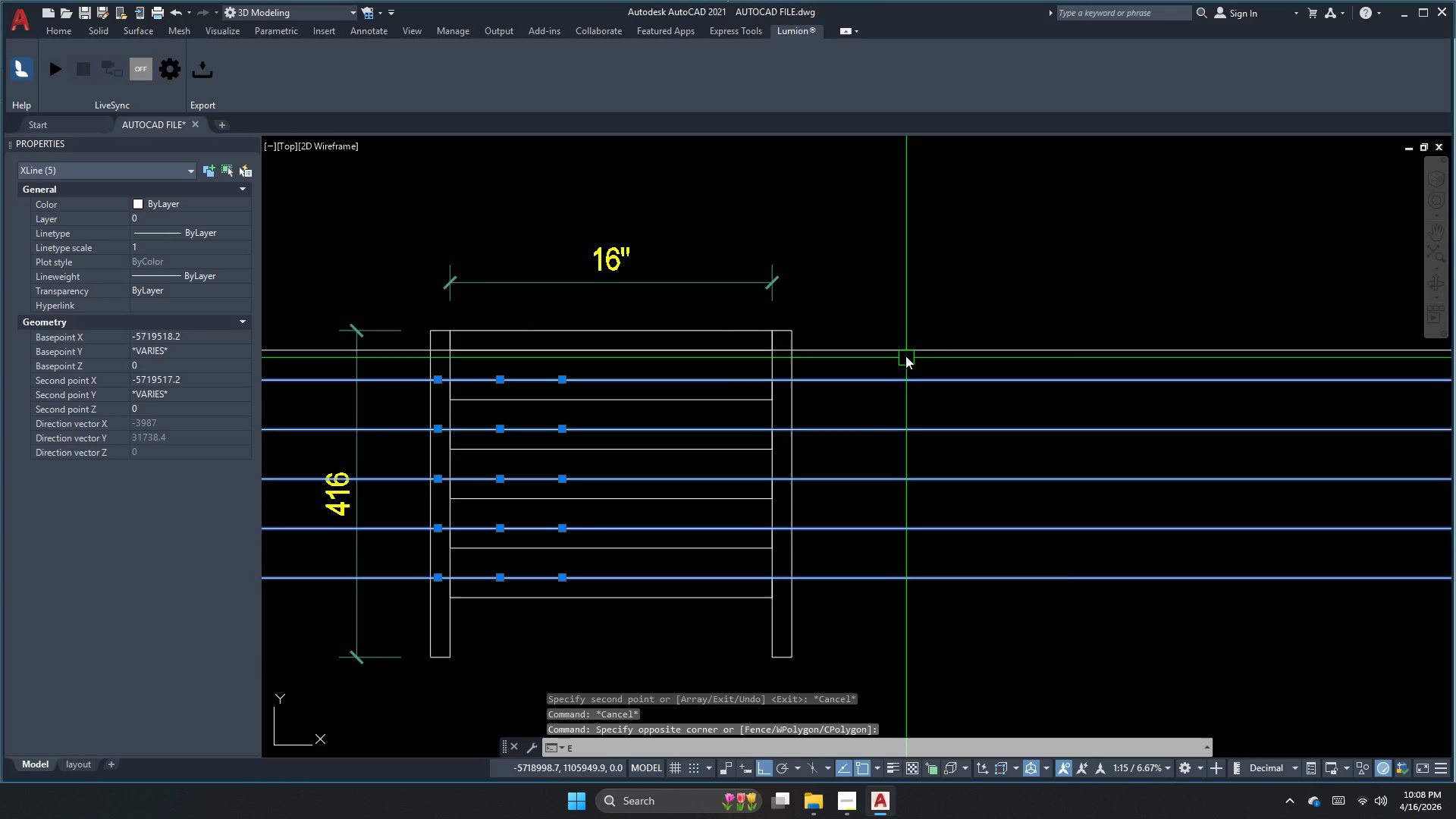 
key(Space)
 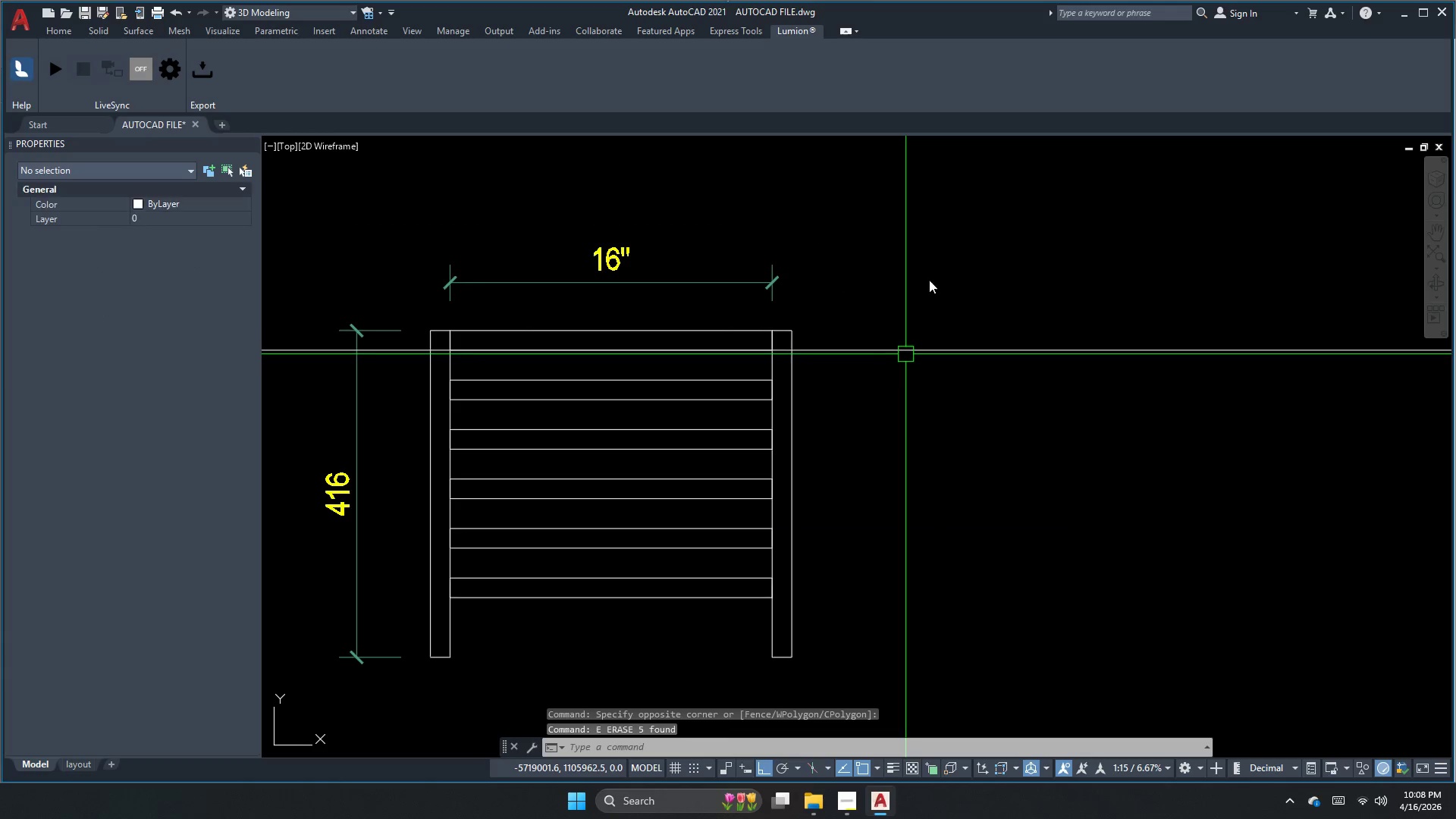 
left_click_drag(start_coordinate=[930, 270], to_coordinate=[924, 289])
 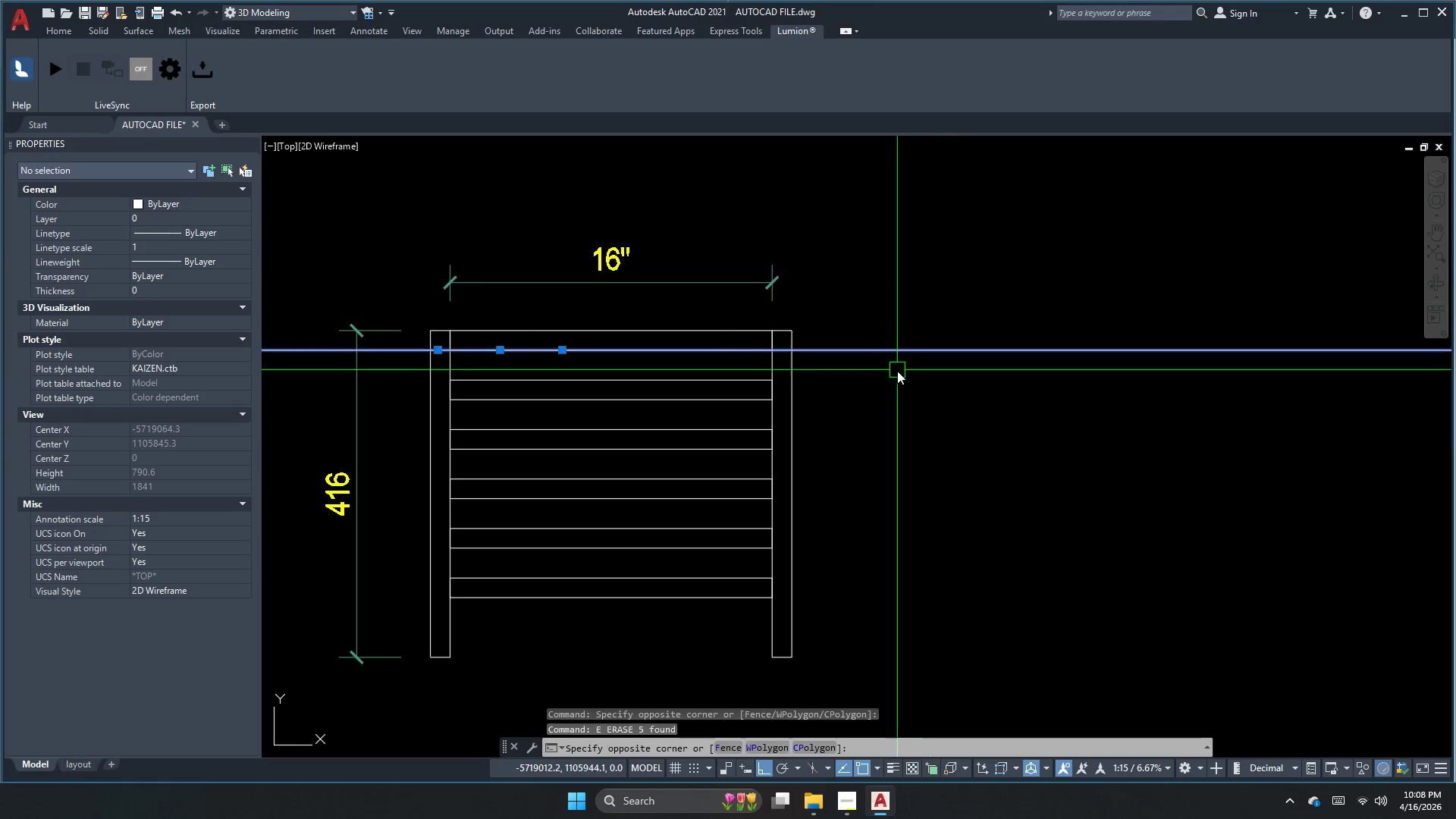 
key(Space)
 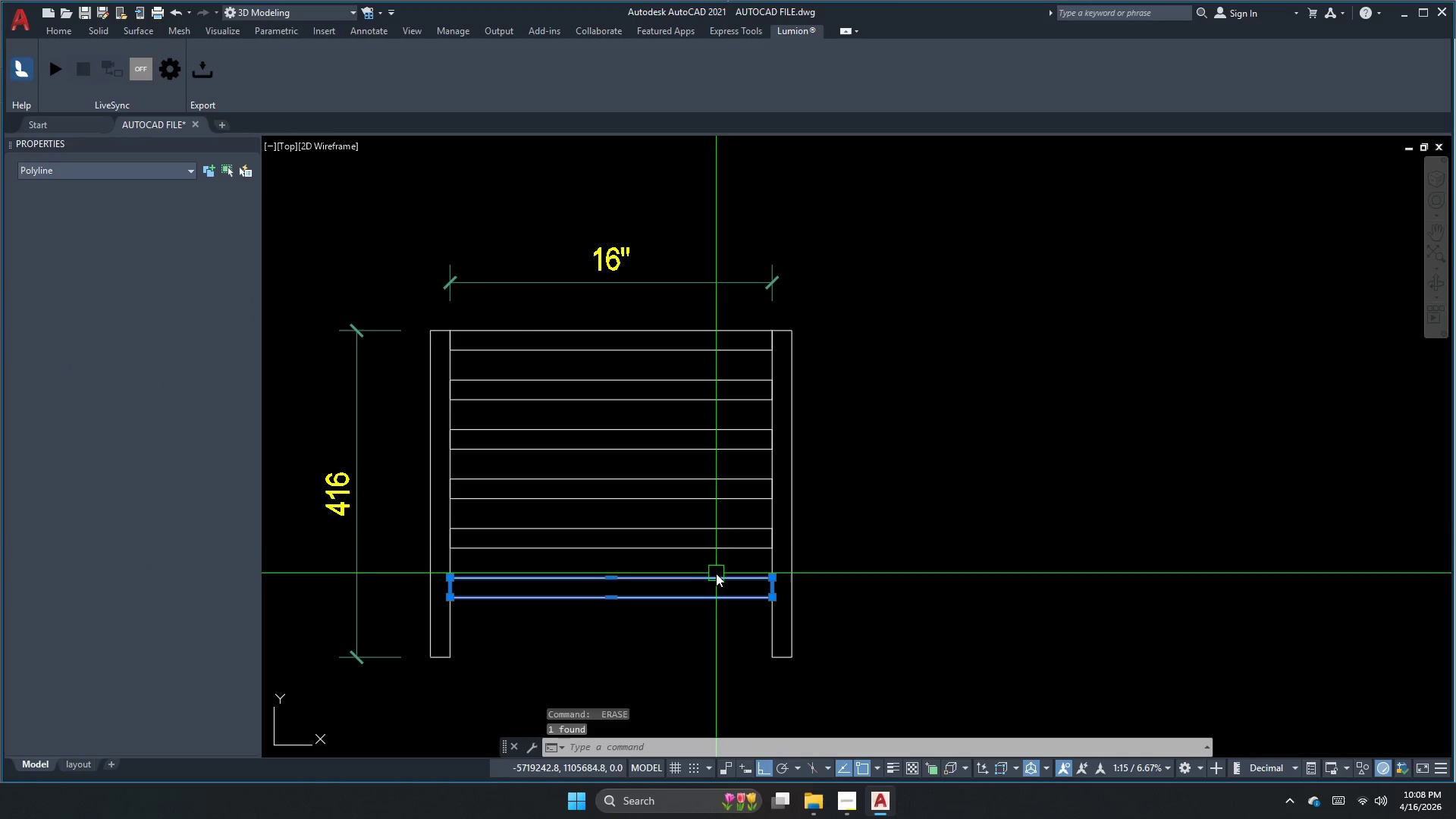 
double_click([717, 529])
 